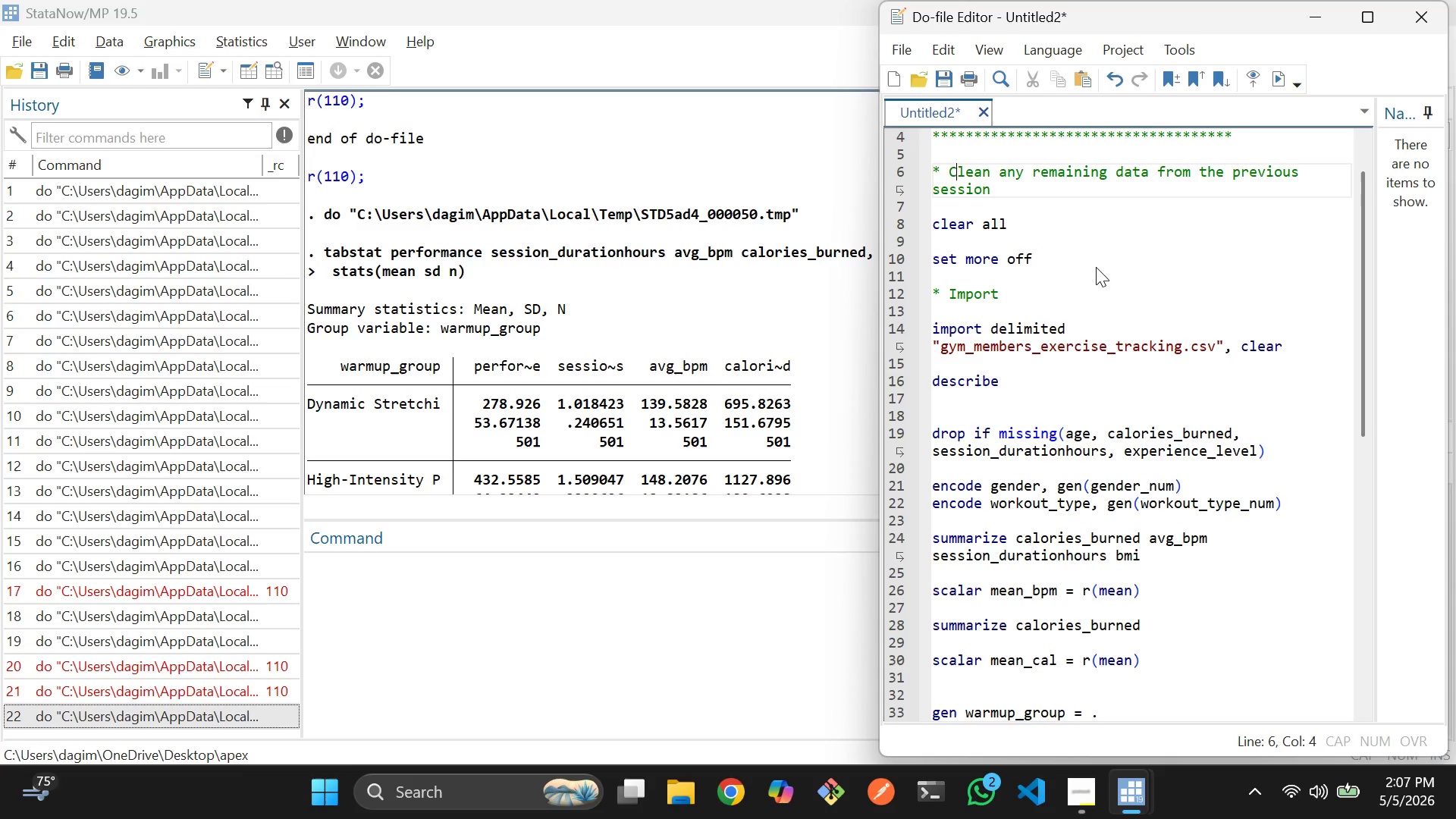 
key(Shift+C)
 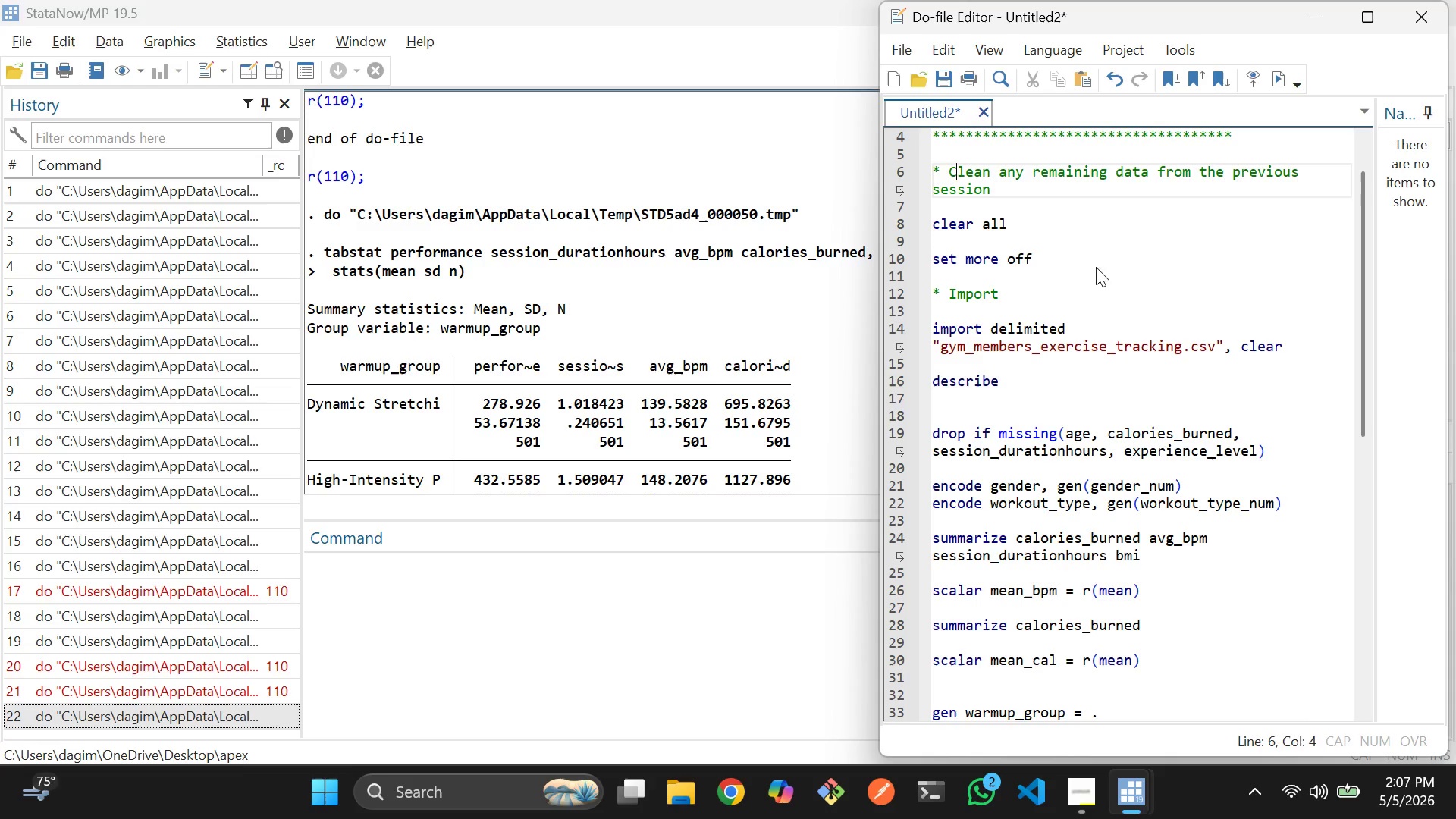 
key(ArrowDown)
 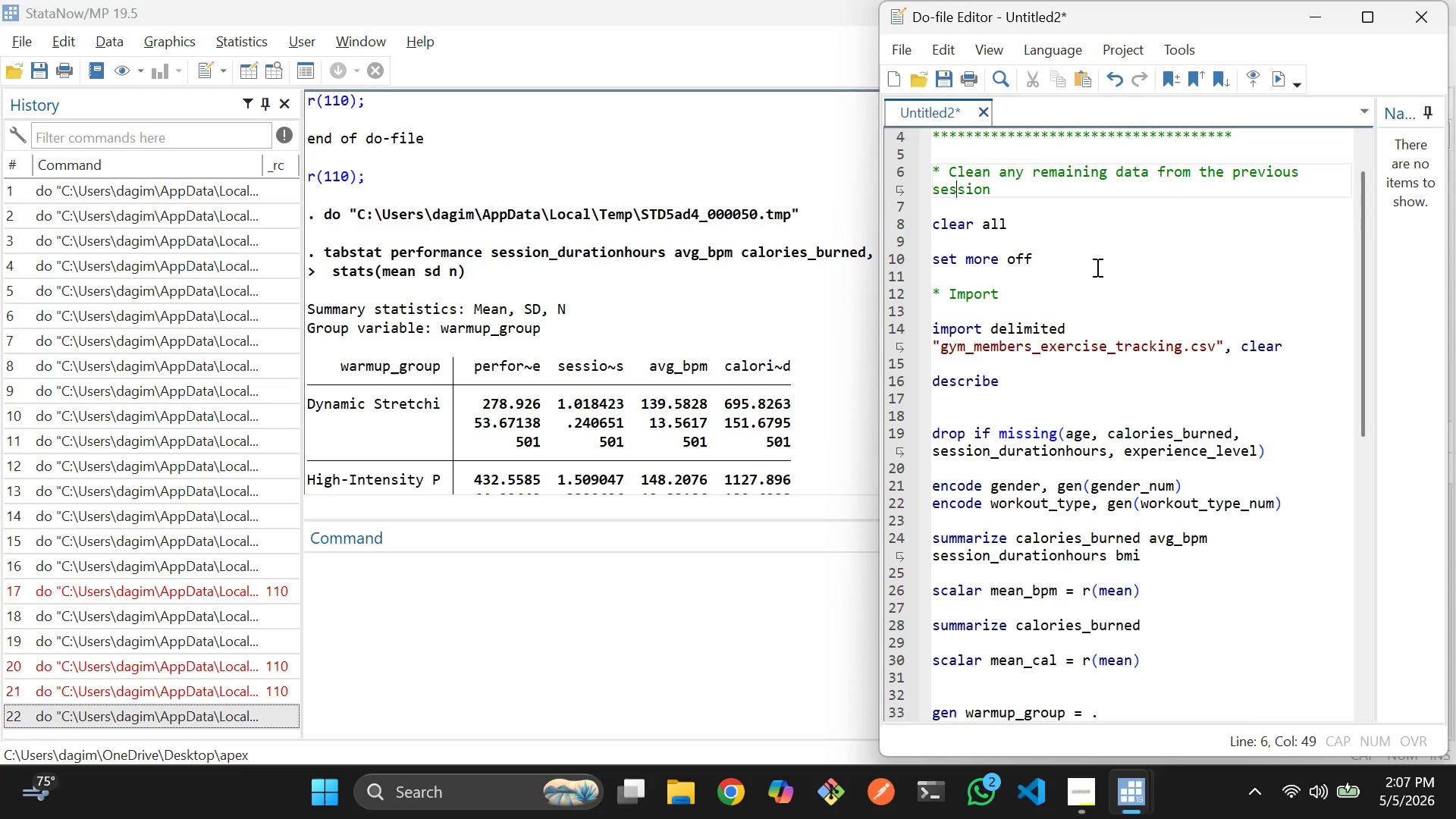 
key(ArrowDown)
 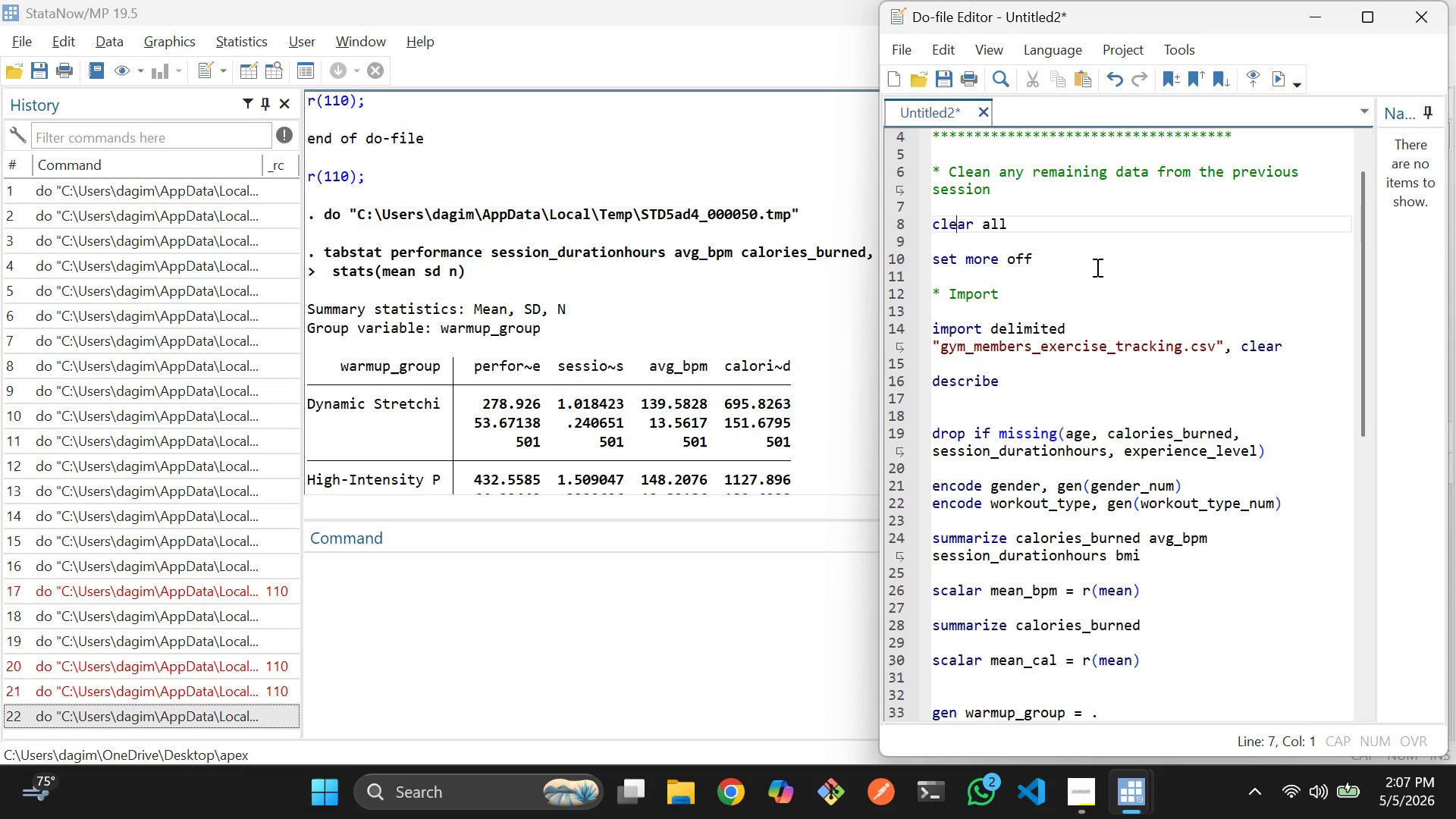 
key(ArrowDown)
 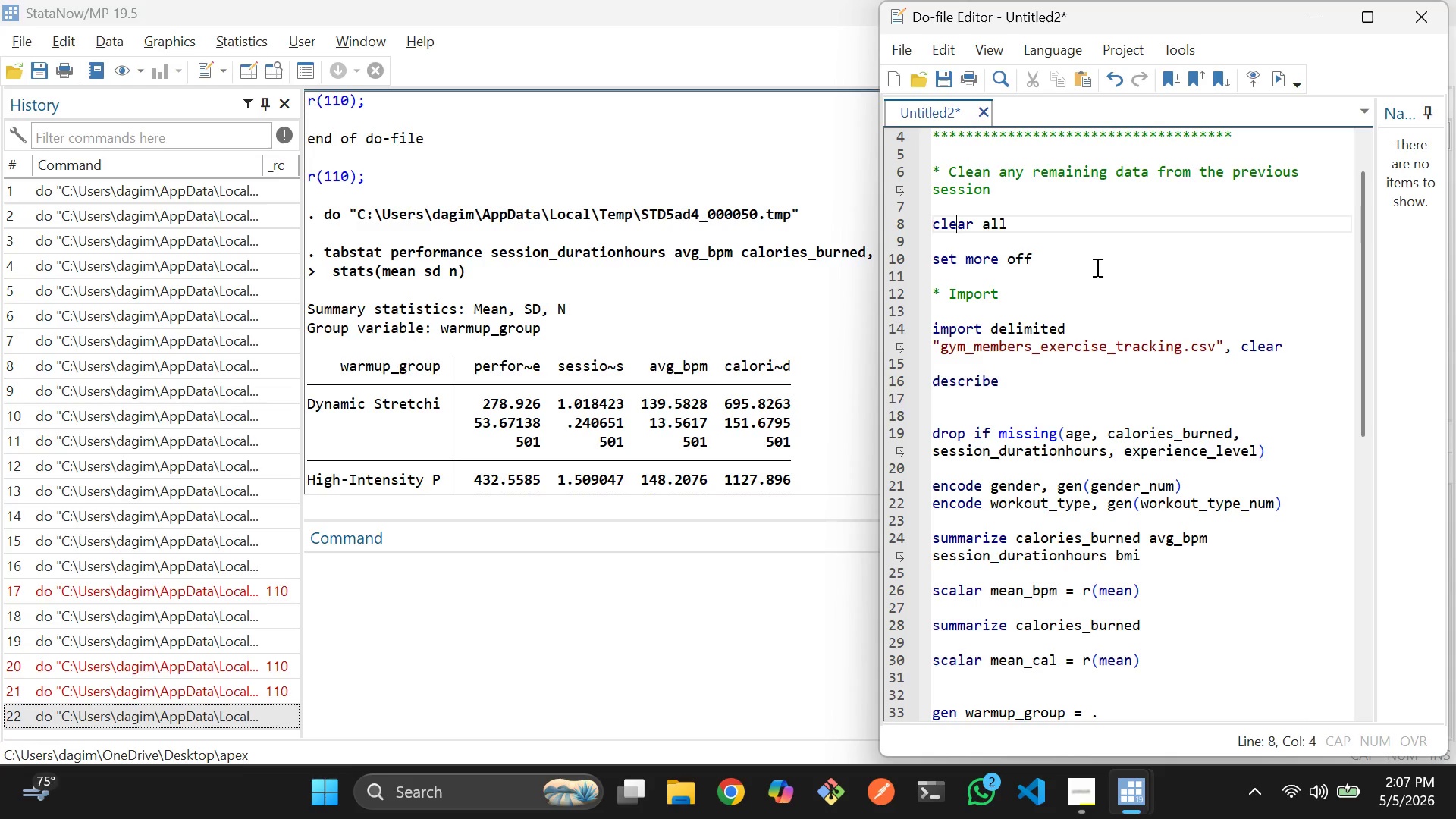 
key(ArrowDown)
 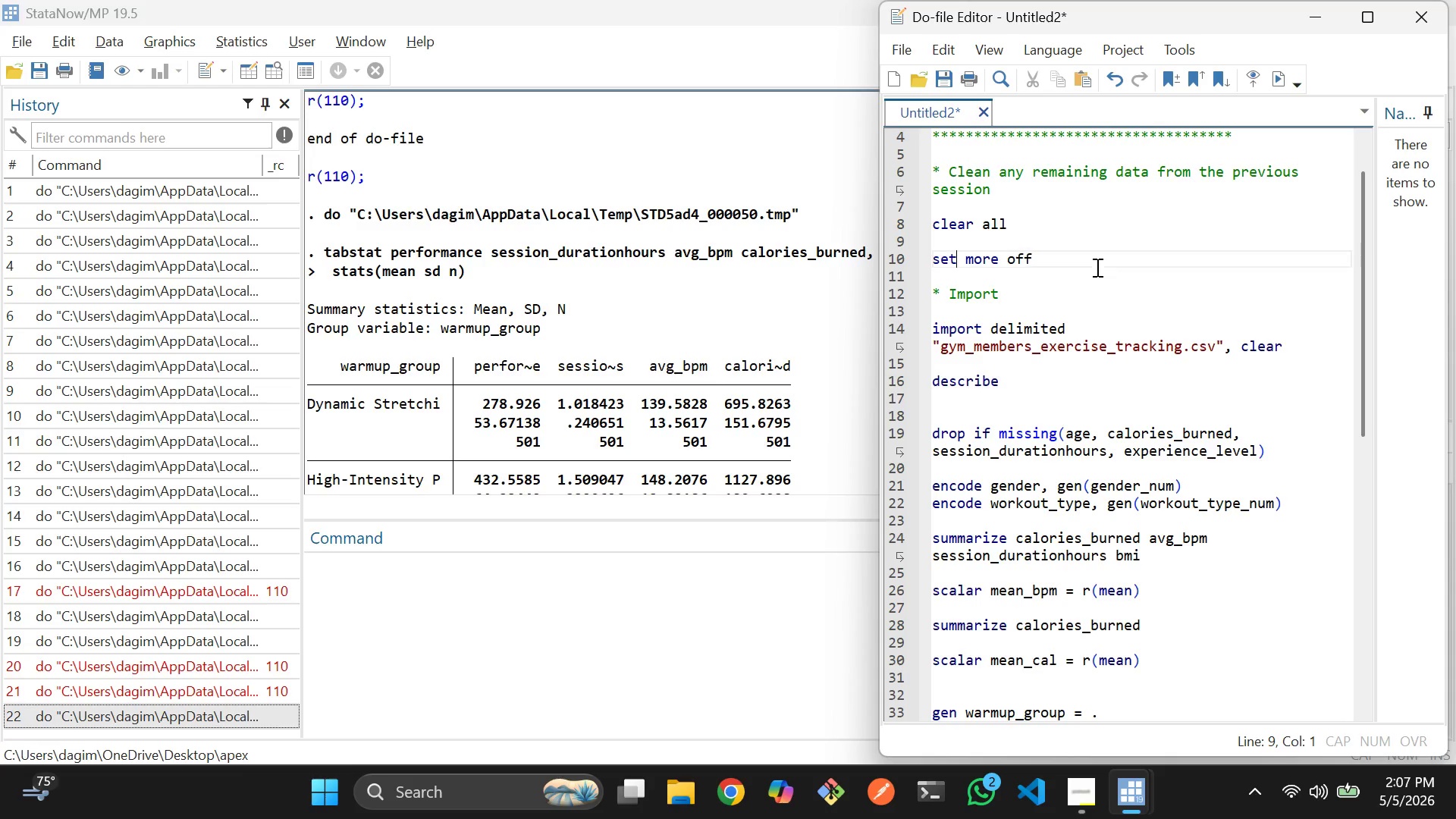 
key(ArrowDown)
 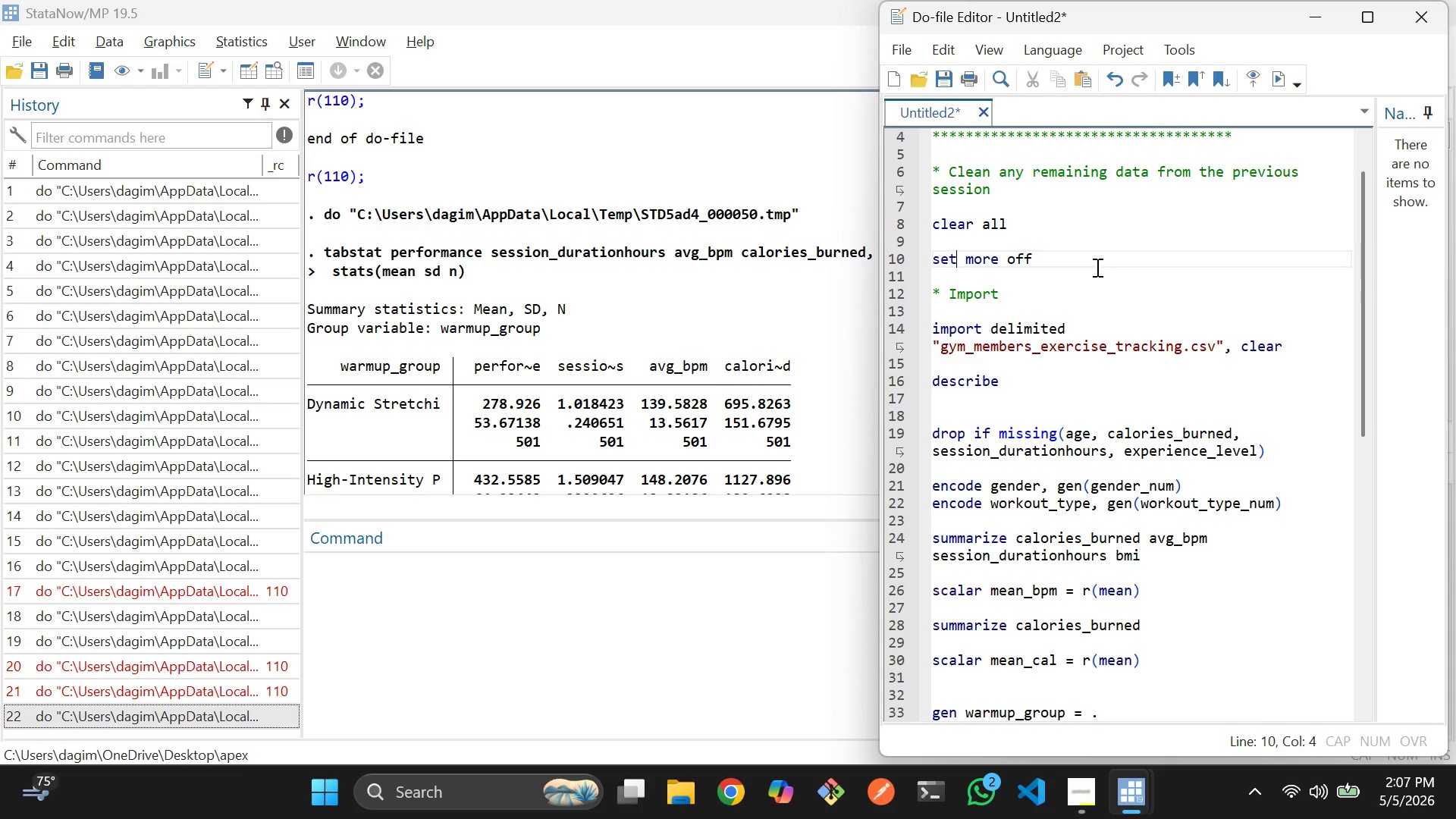 
key(ArrowDown)
 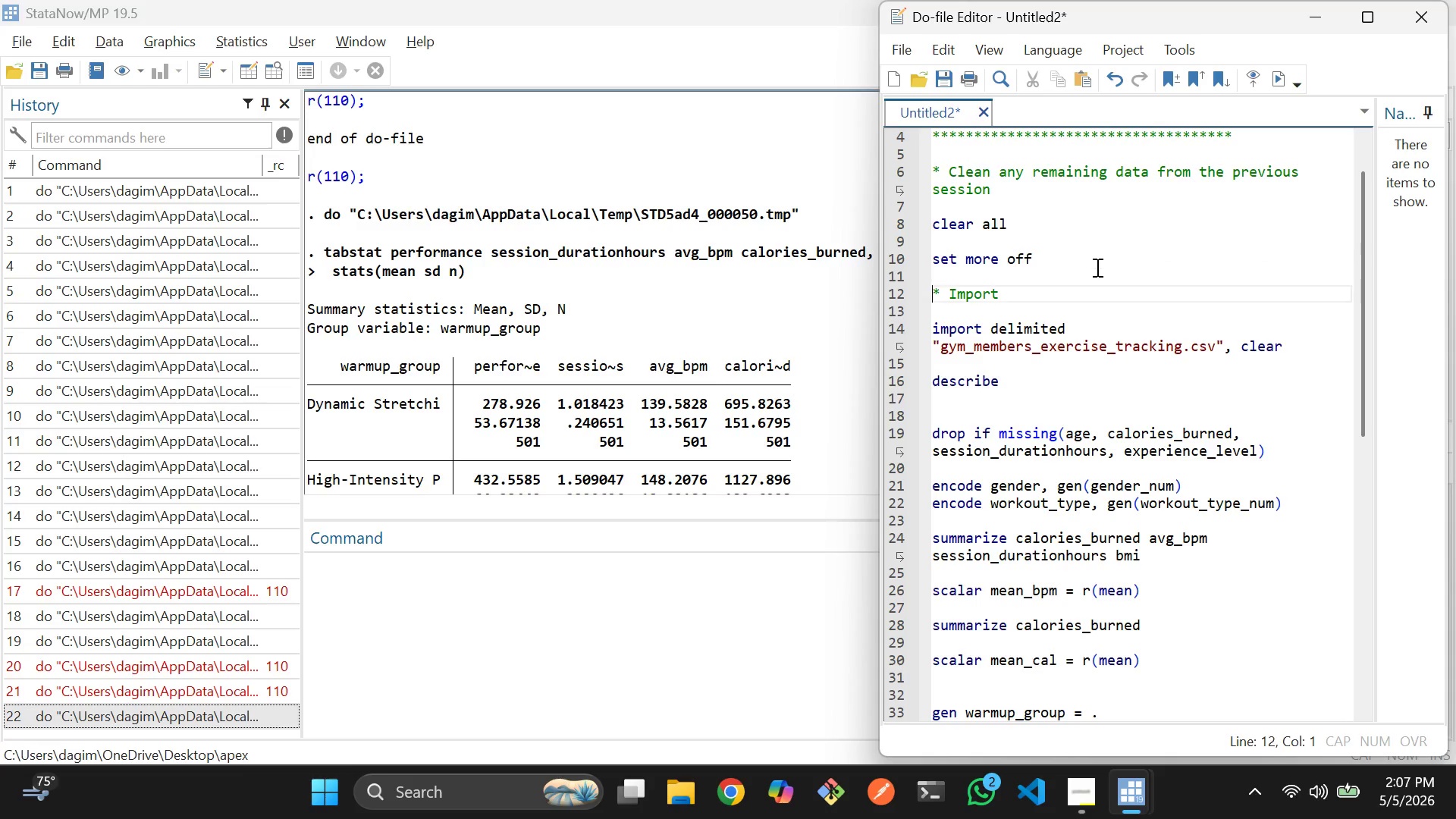 
key(ArrowRight)
 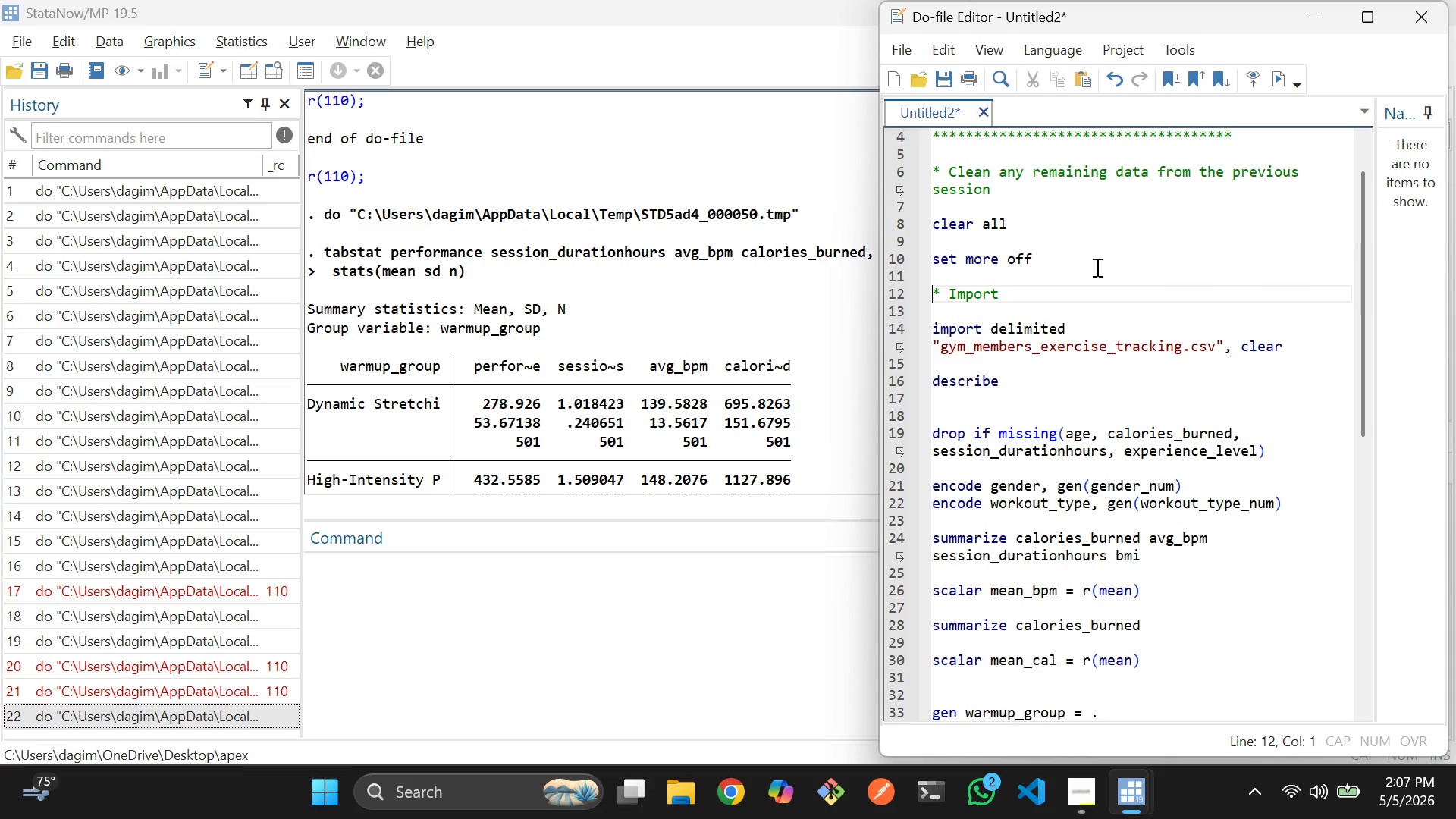 
key(ArrowRight)
 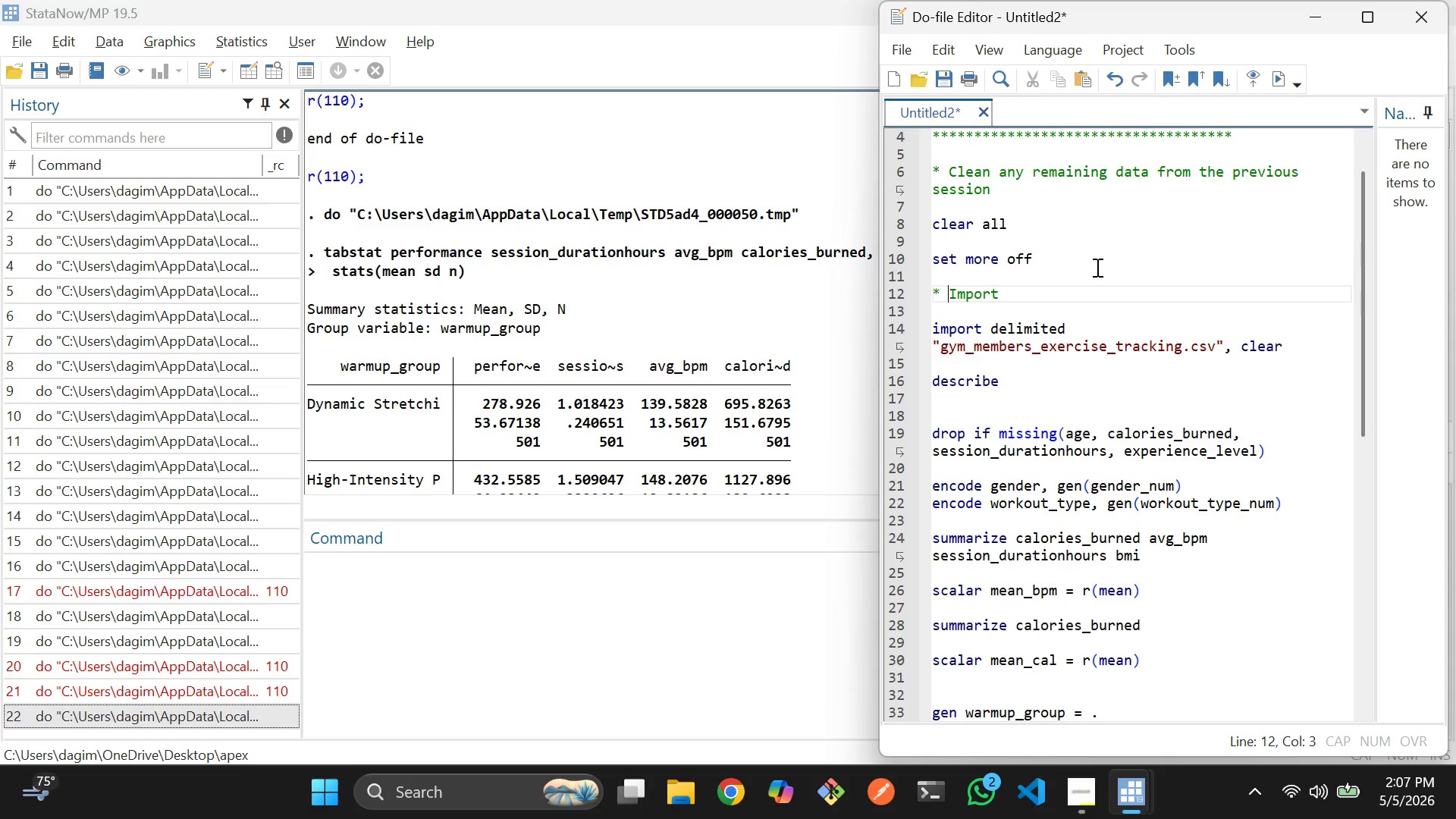 
key(ArrowRight)
 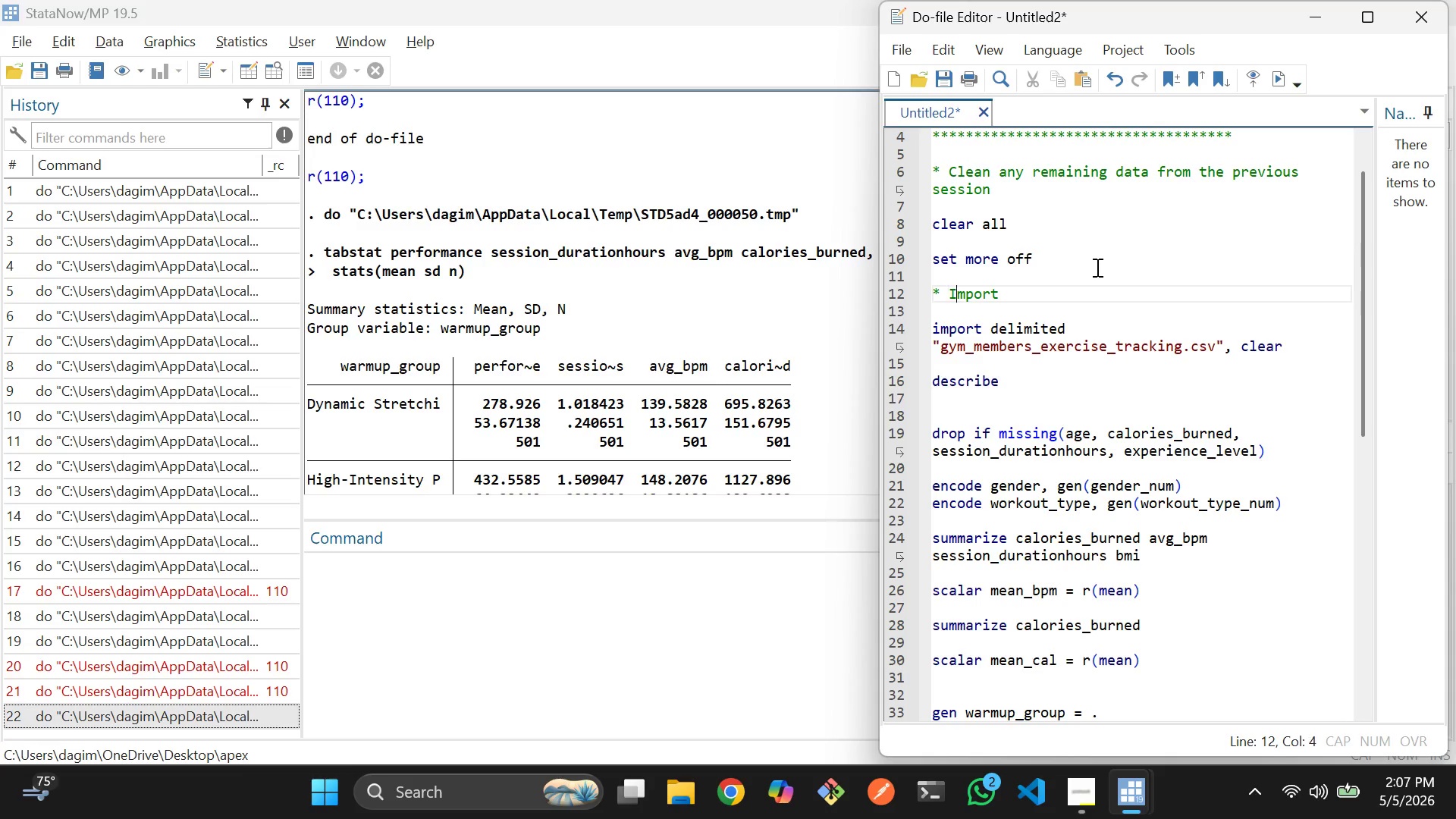 
hold_key(key=ArrowRight, duration=0.7)
 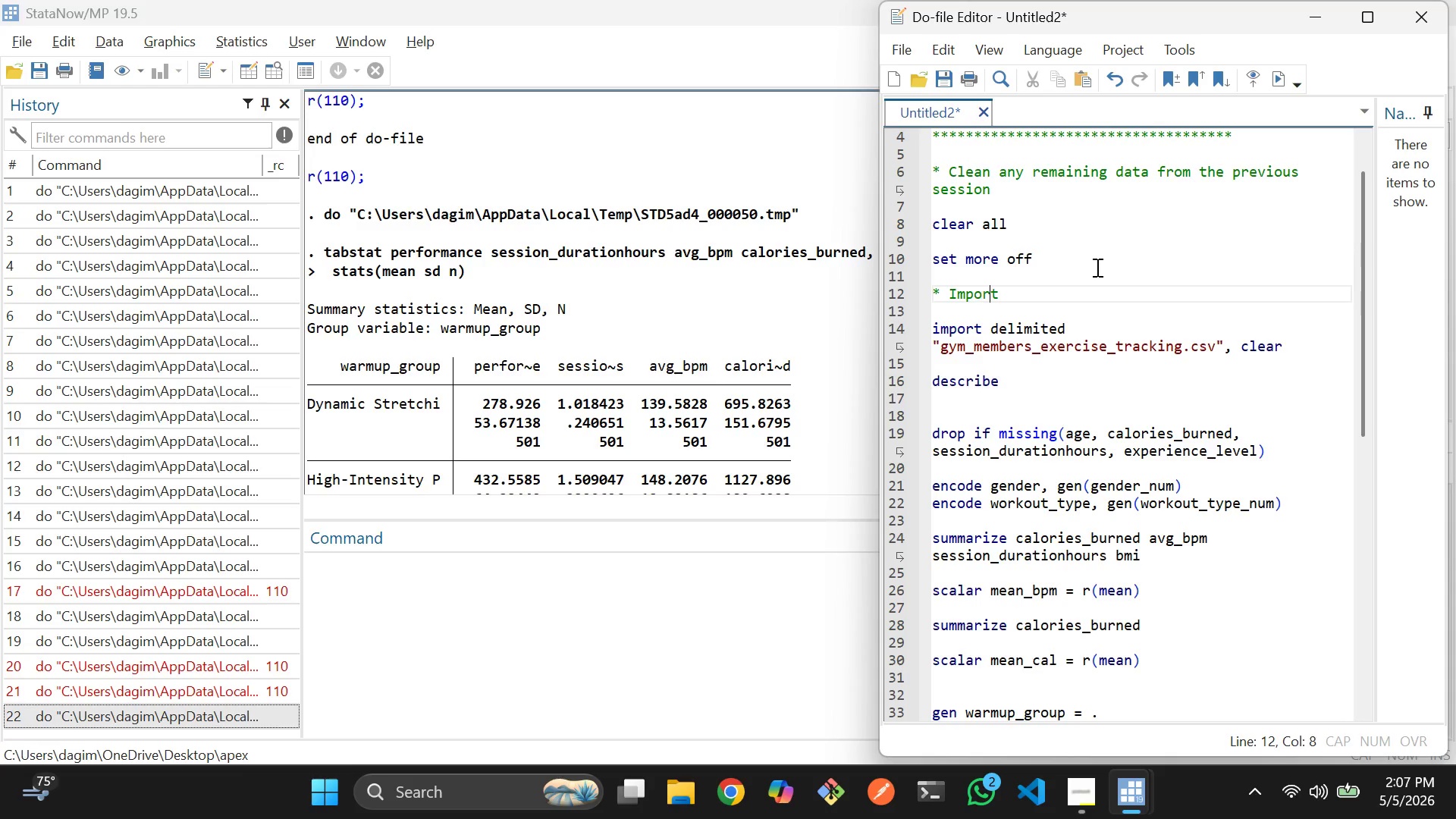 
key(ArrowRight)
 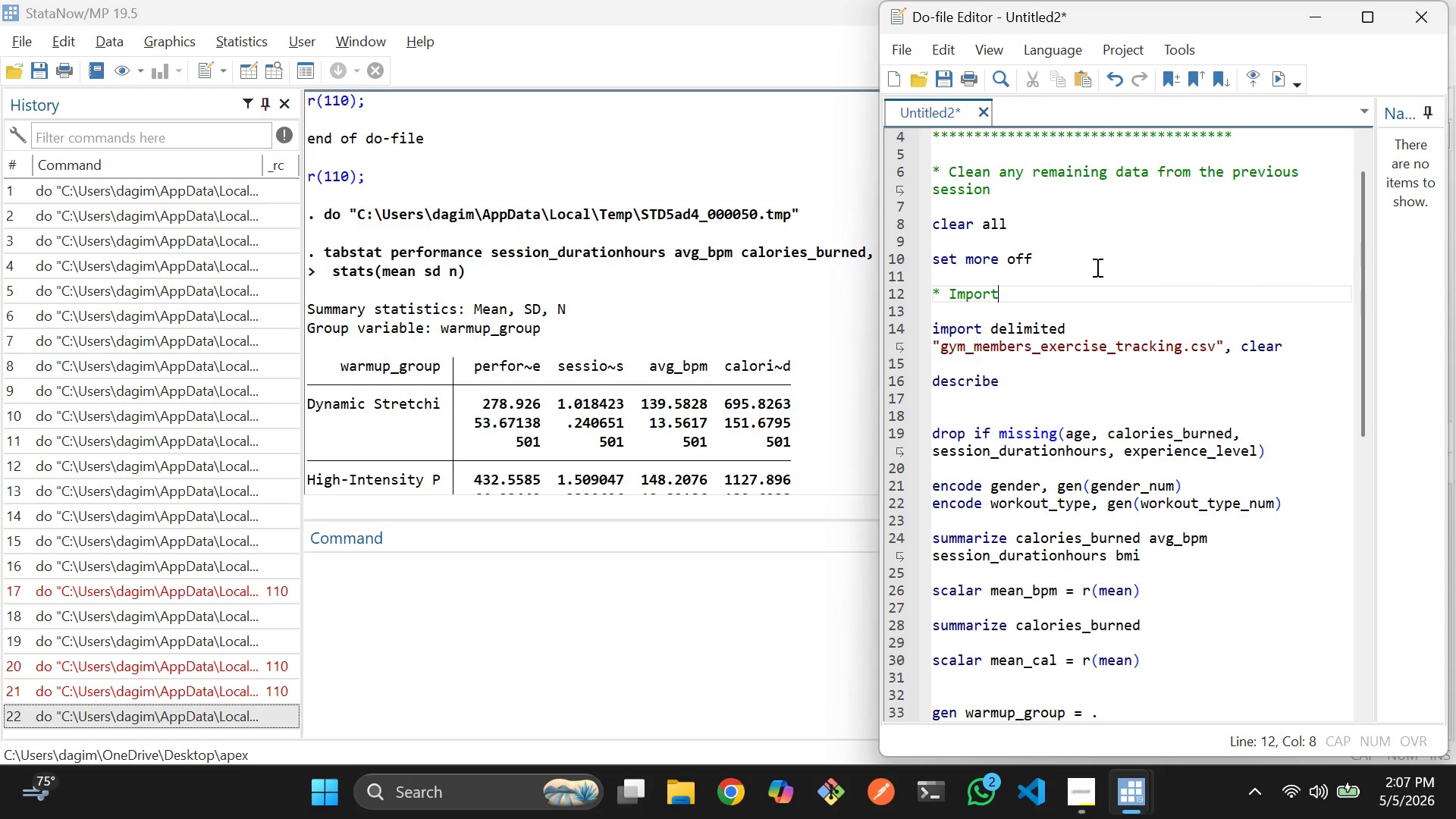 
key(ArrowRight)
 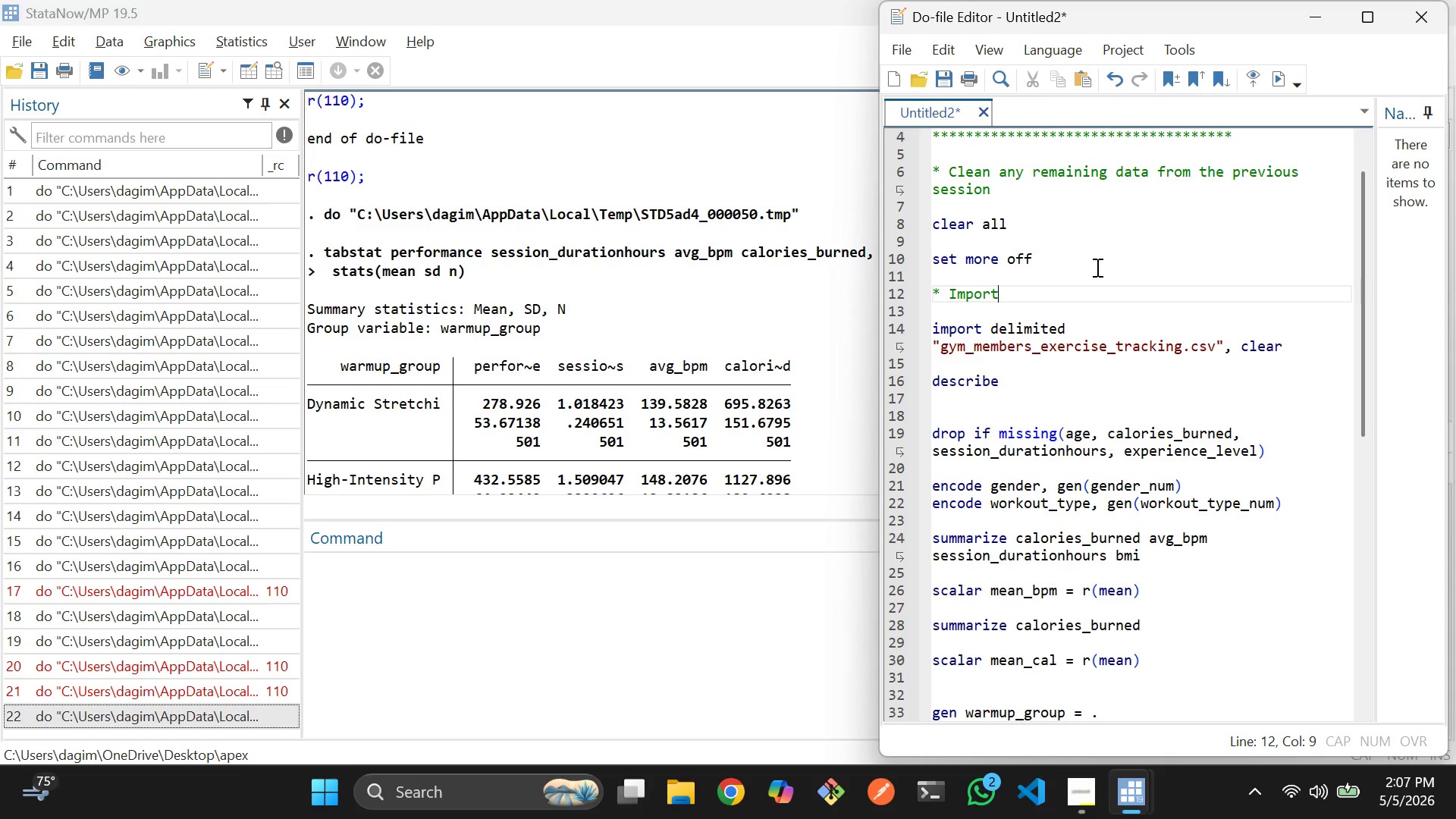 
wait(7.44)
 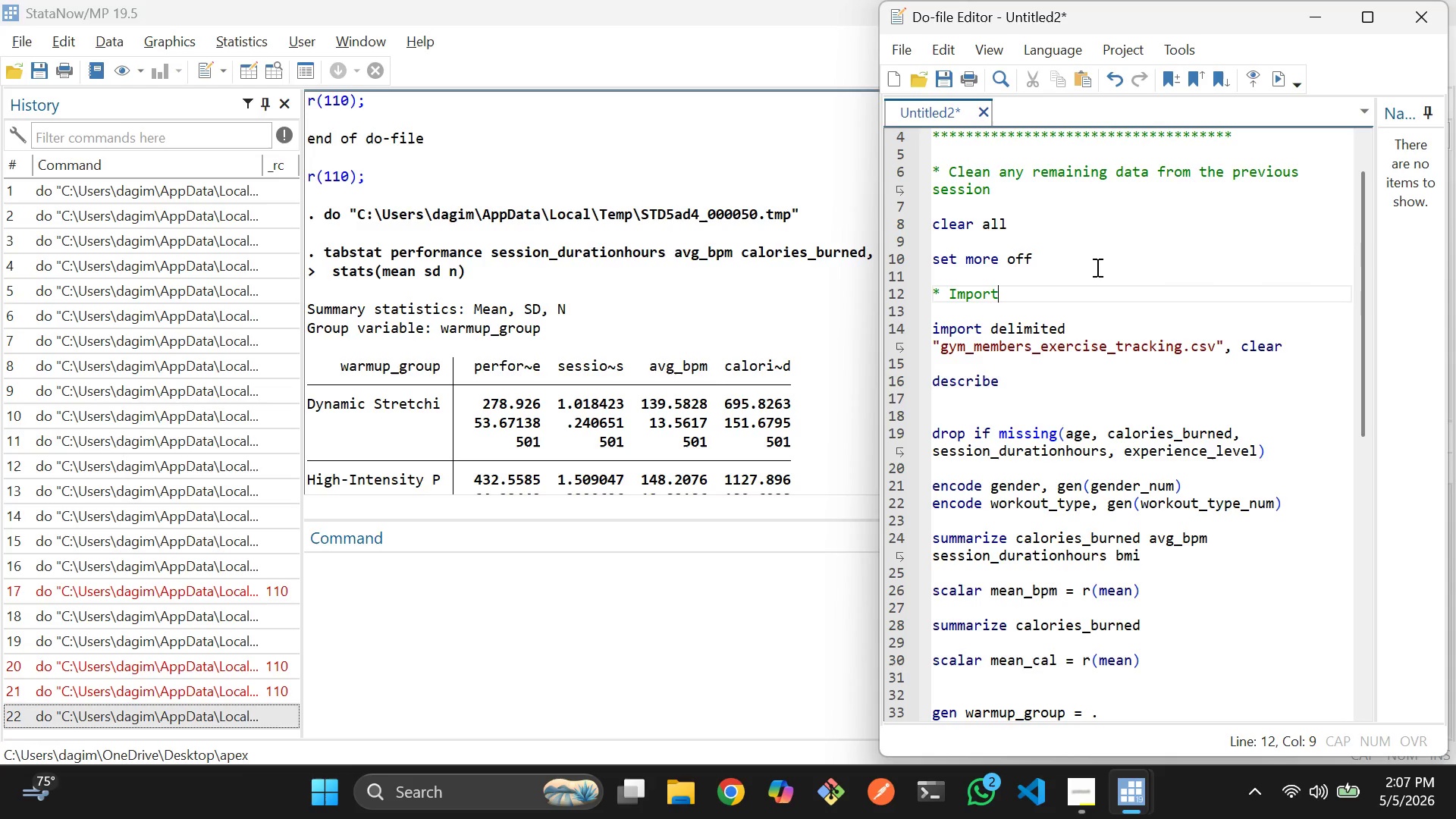 
key(Backspace)
key(Backspace)
key(Backspace)
key(Backspace)
key(Backspace)
key(Backspace)
type(Load the data 1. )
key(Backspace)
 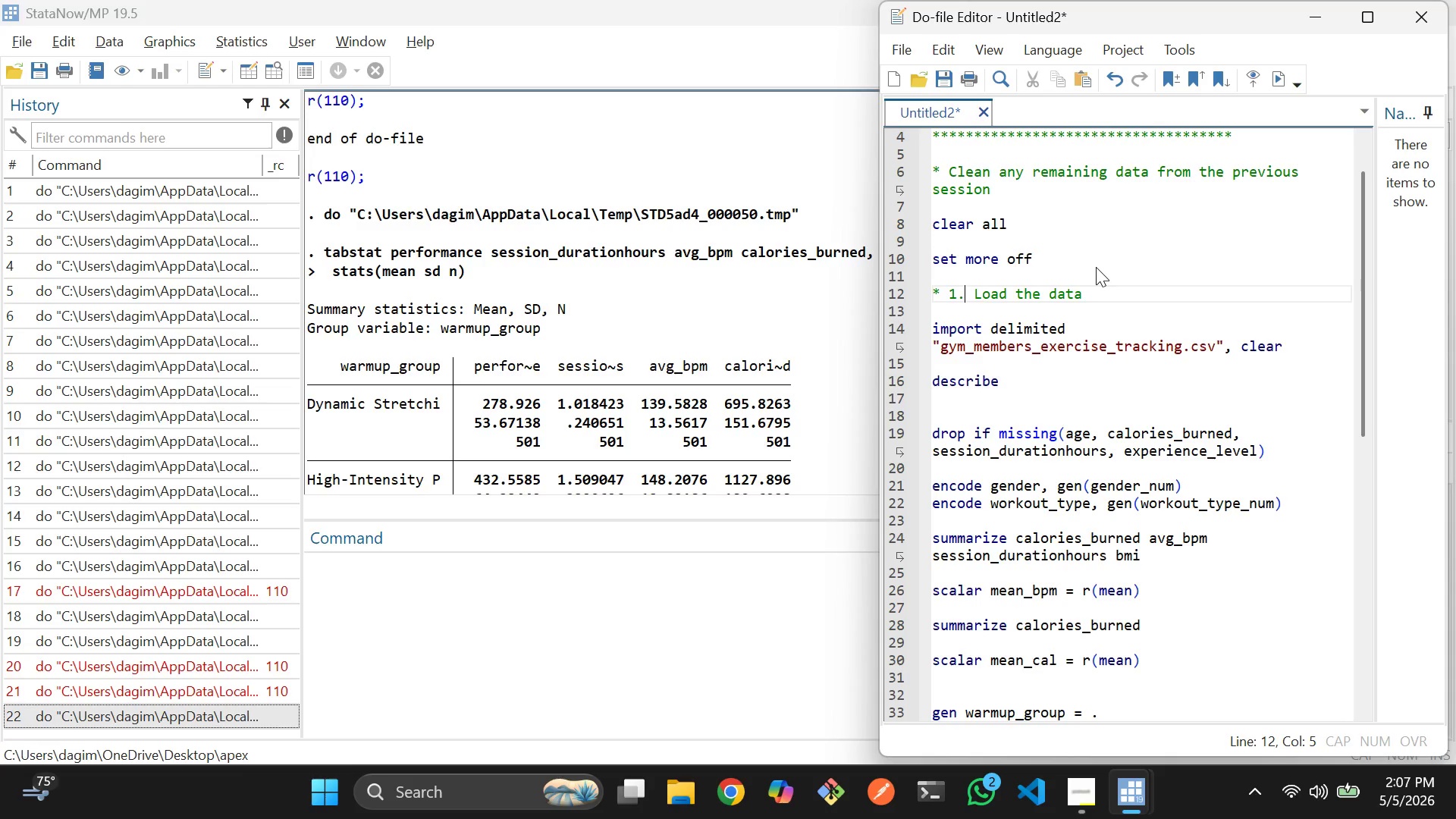 
 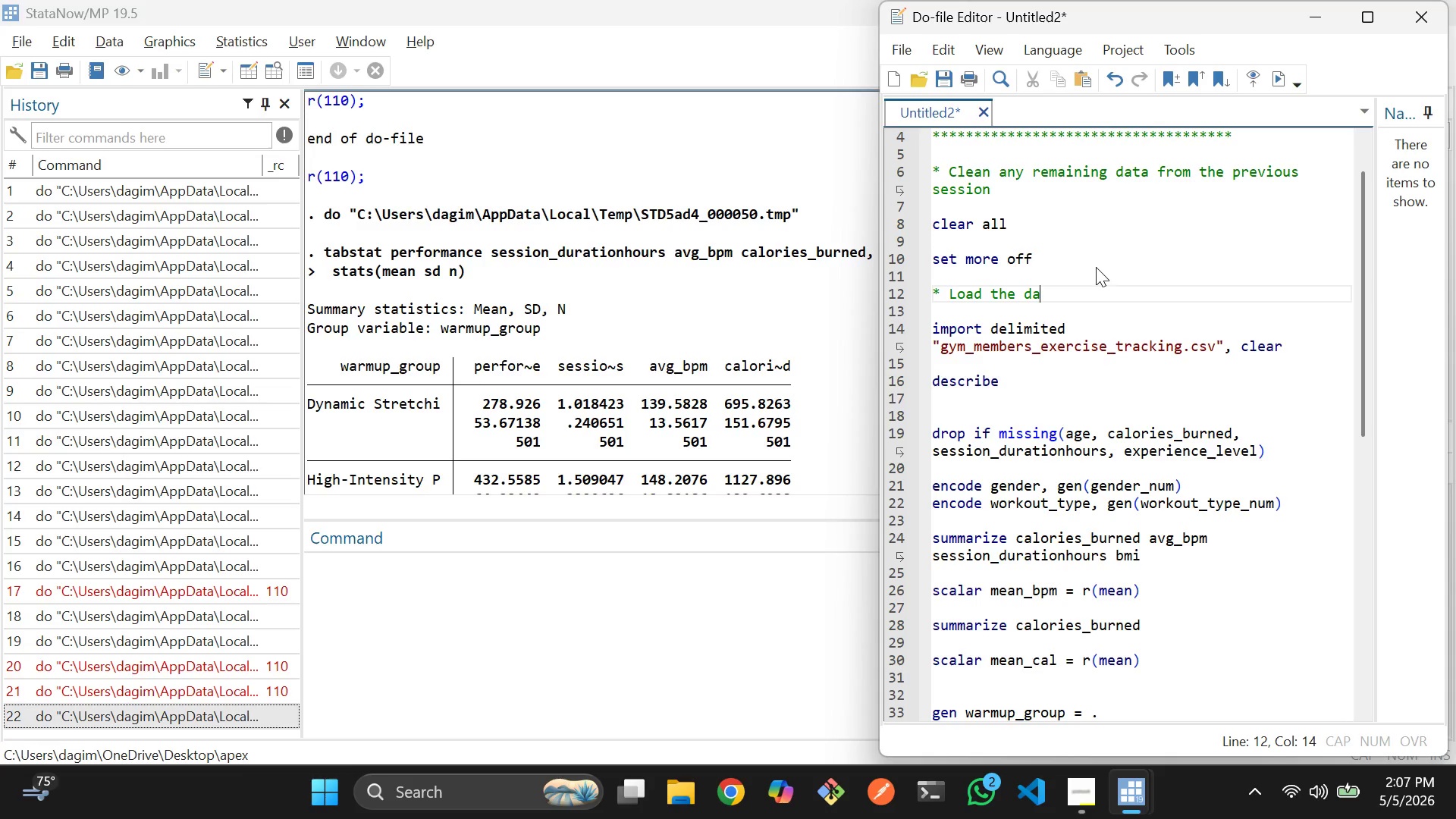 
hold_key(key=ArrowLeft, duration=1.0)
 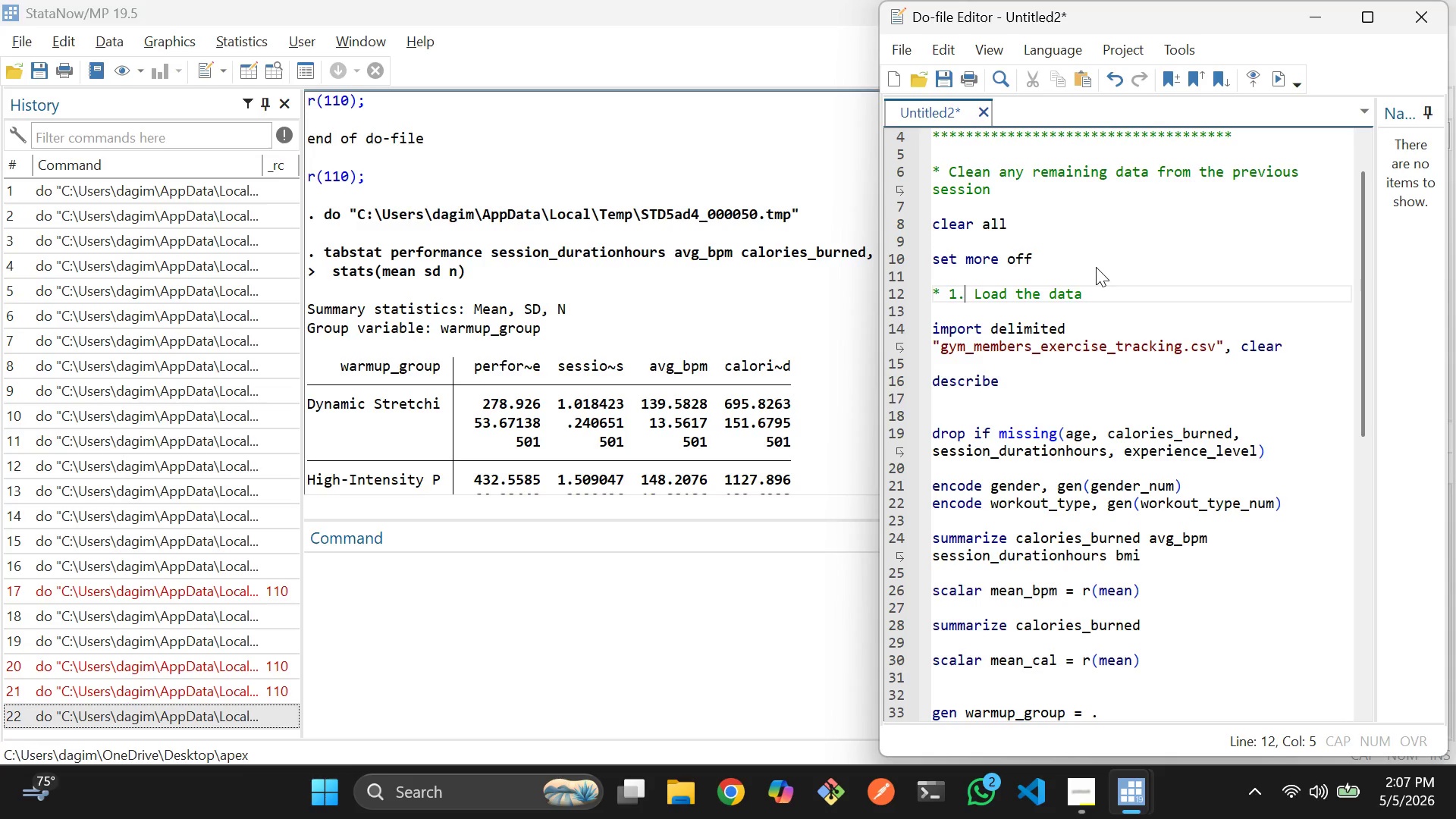 
left_click([1107, 257])
 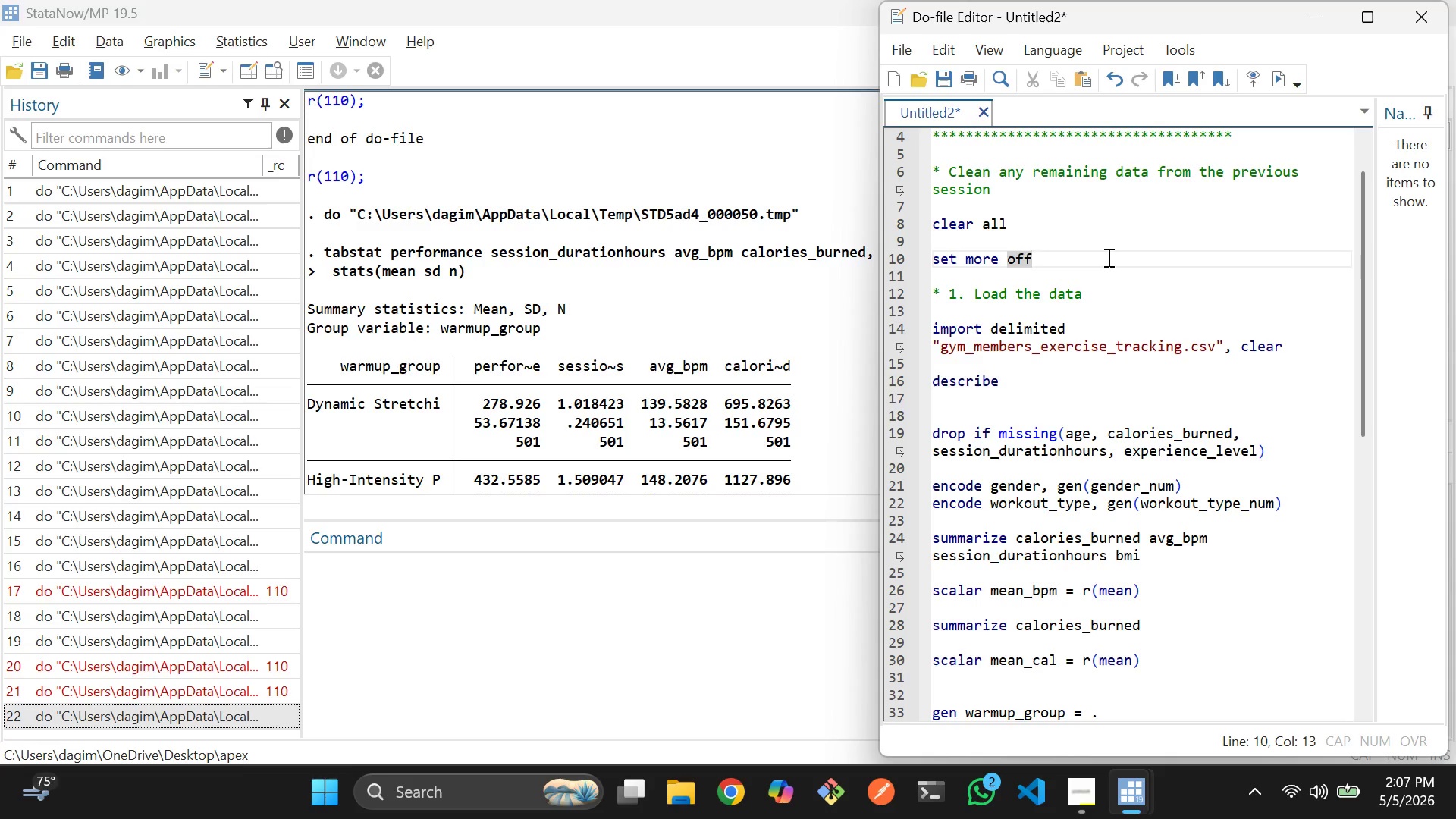 
key(Enter)
 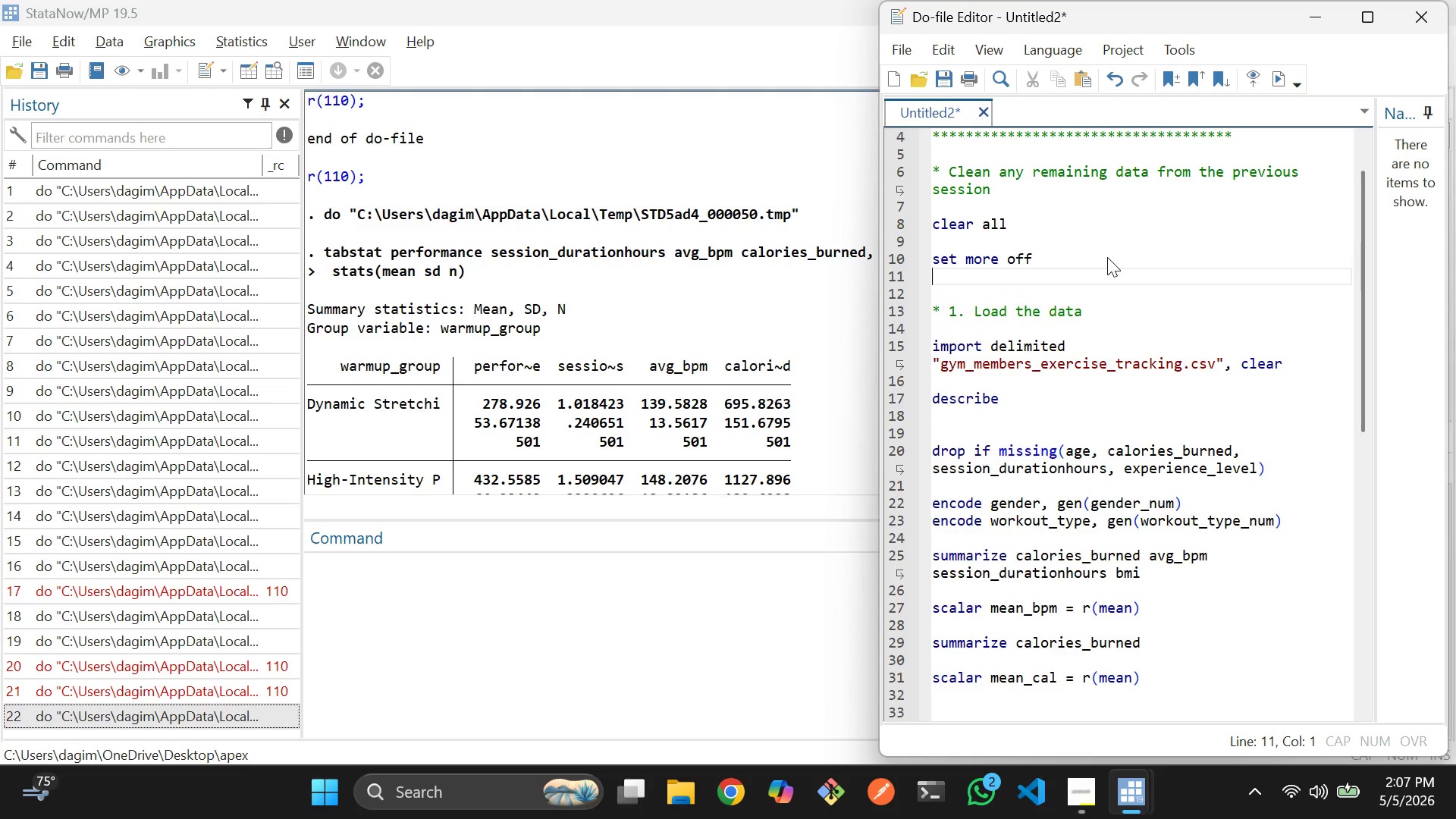 
key(Enter)
 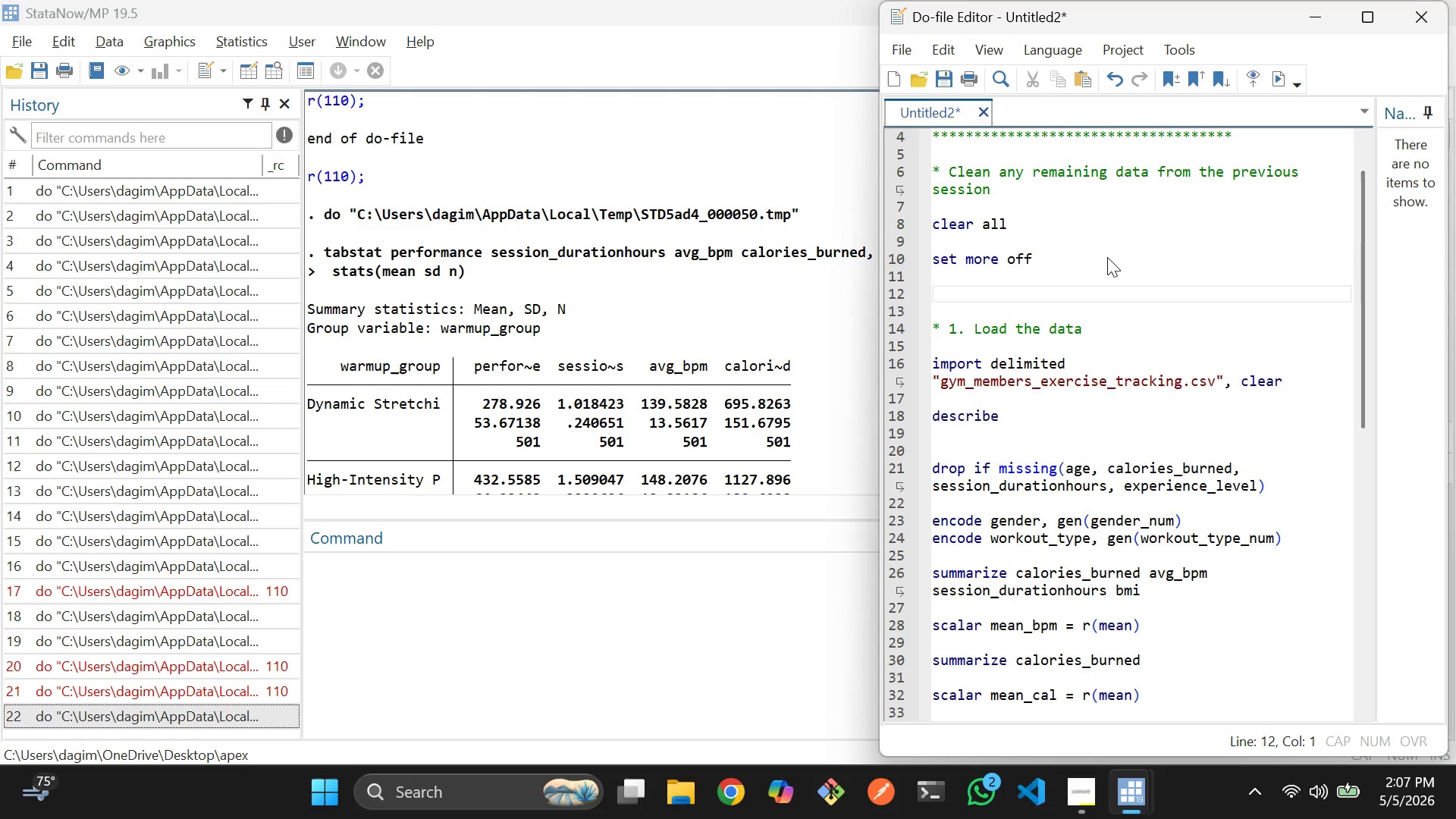 
type(* 0 .)
key(Backspace)
key(Backspace)
type(. start th )
key(Backspace)
type(e Log file)
 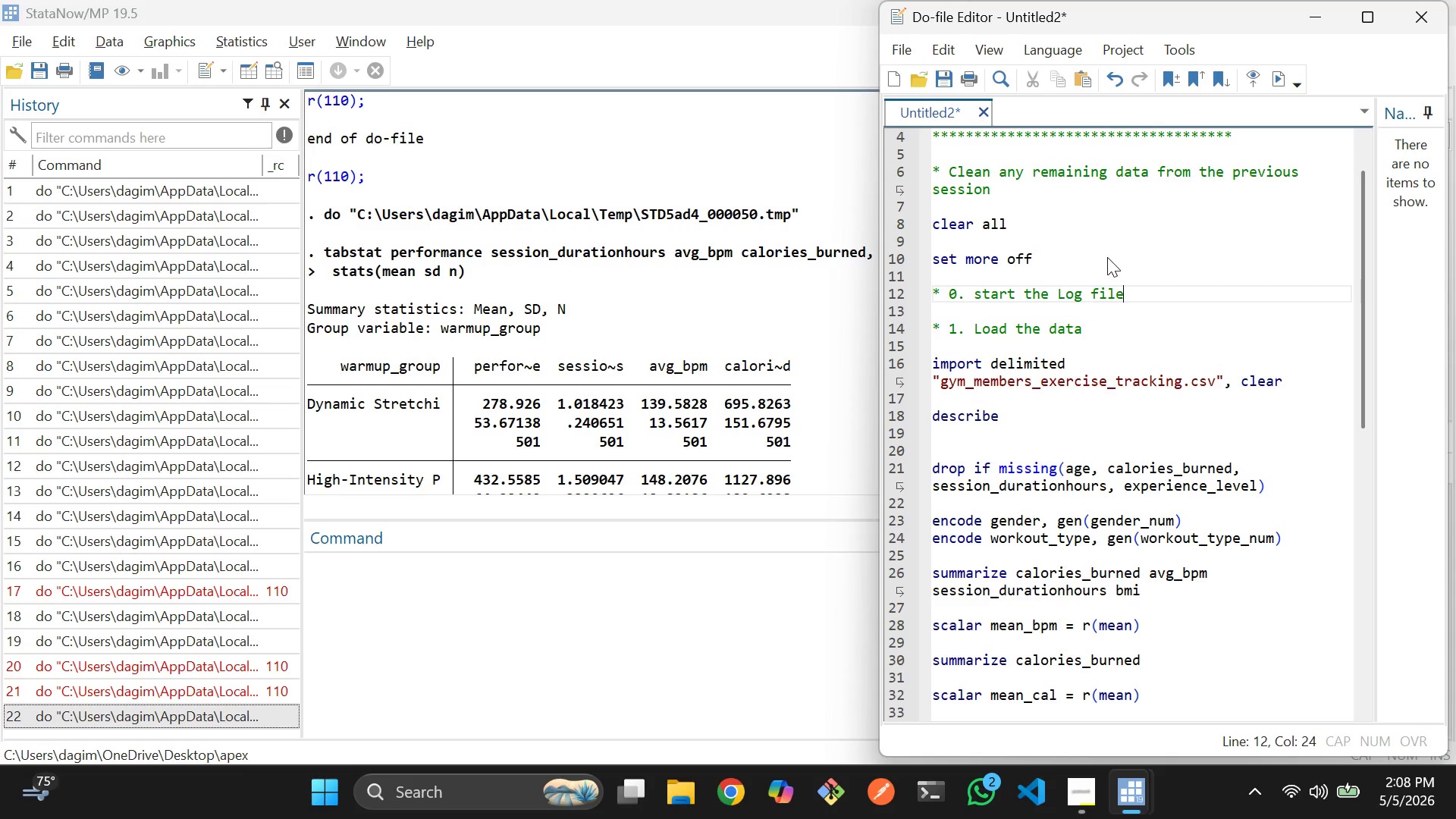 
hold_key(key=ArrowLeft, duration=0.83)
 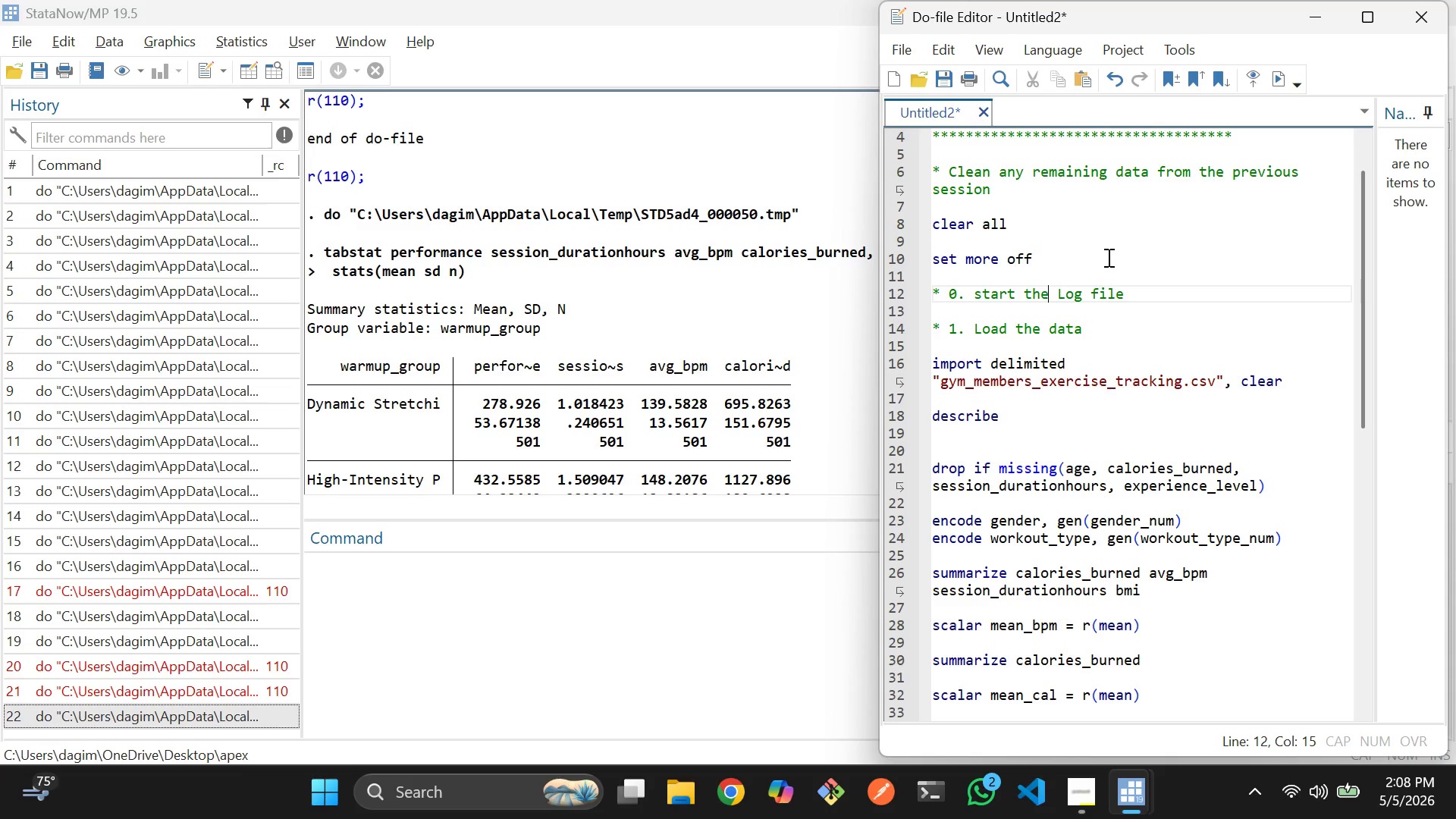 
key(ArrowLeft)
 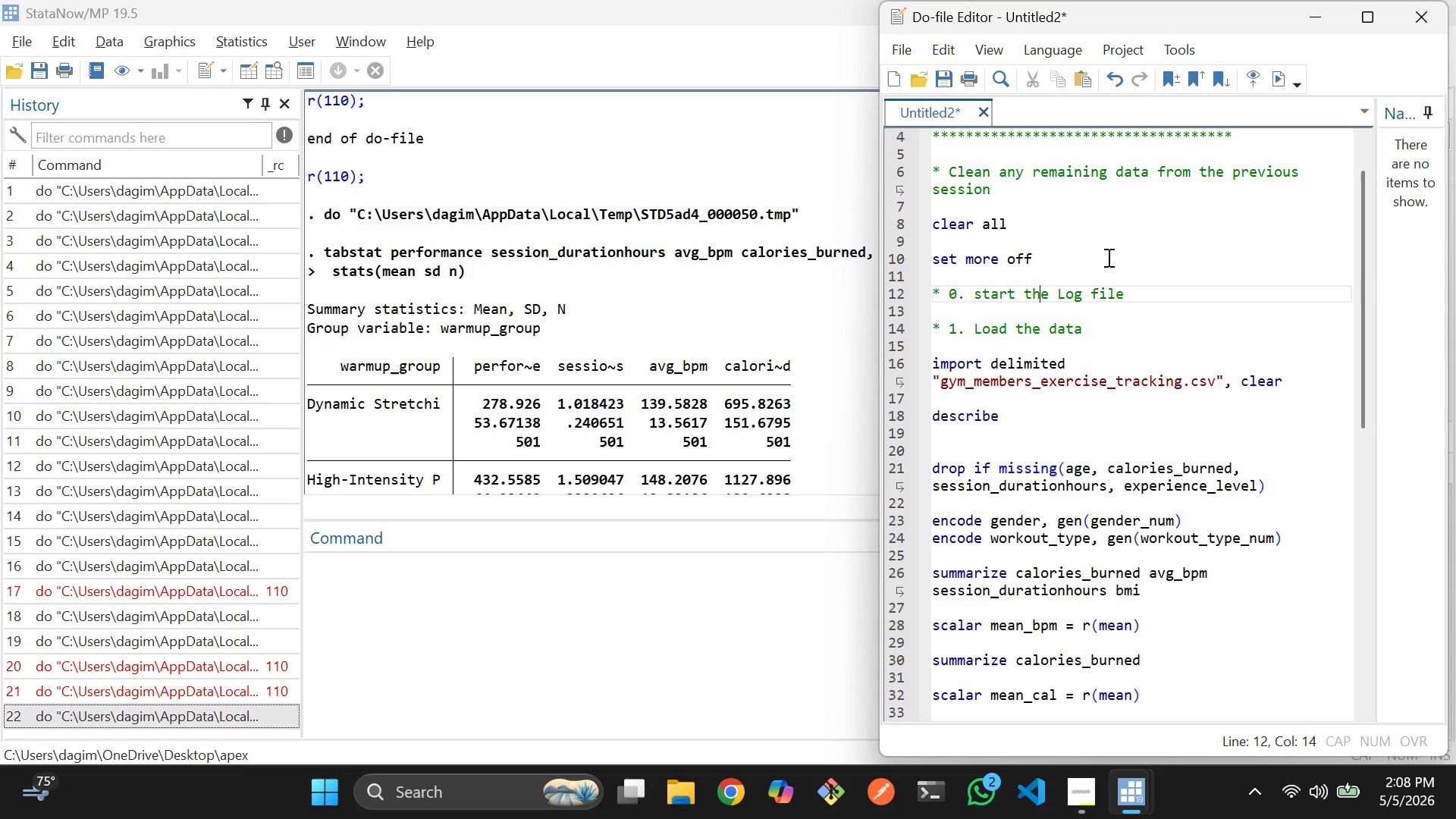 
key(ArrowLeft)
 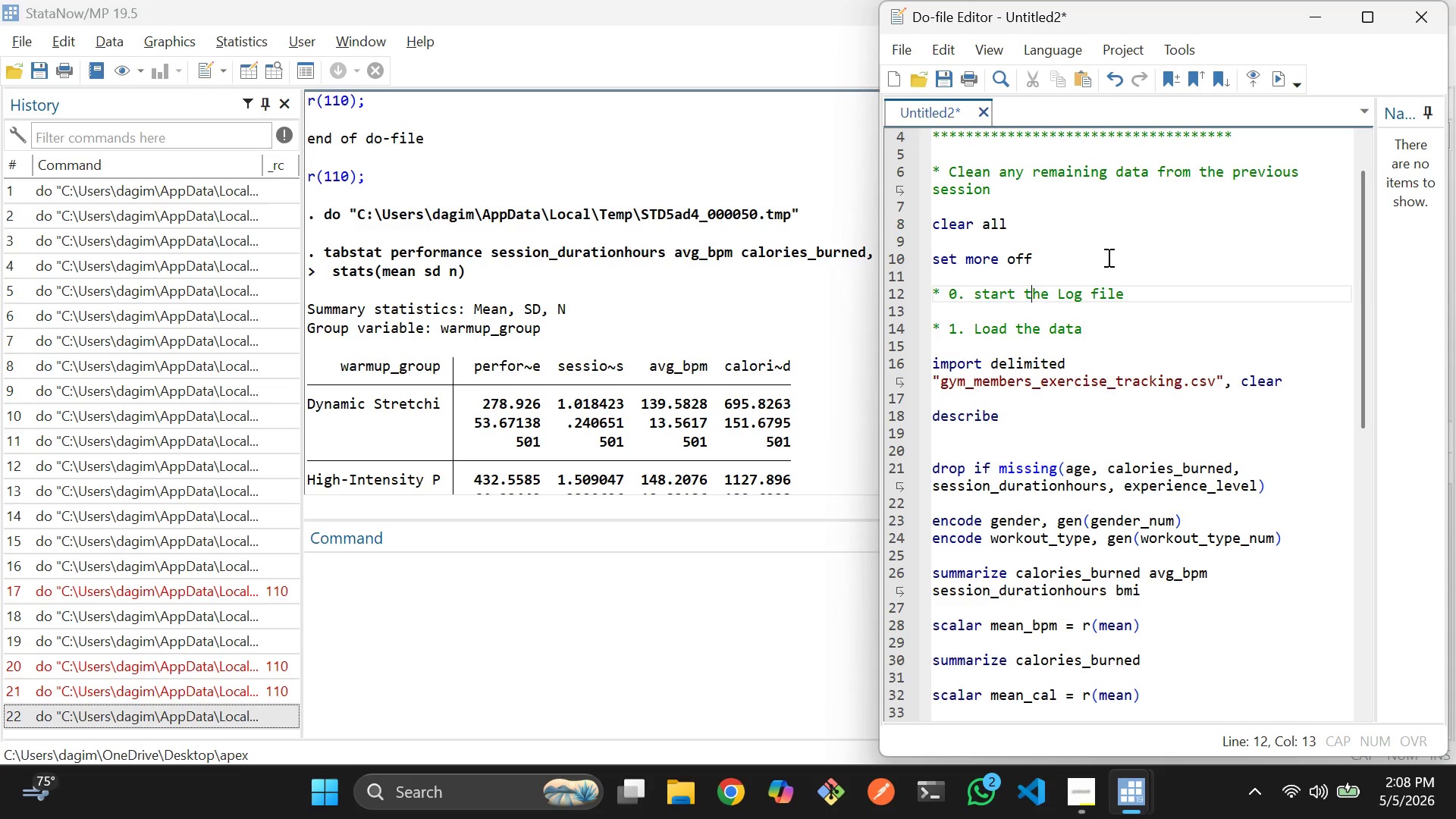 
key(ArrowLeft)
 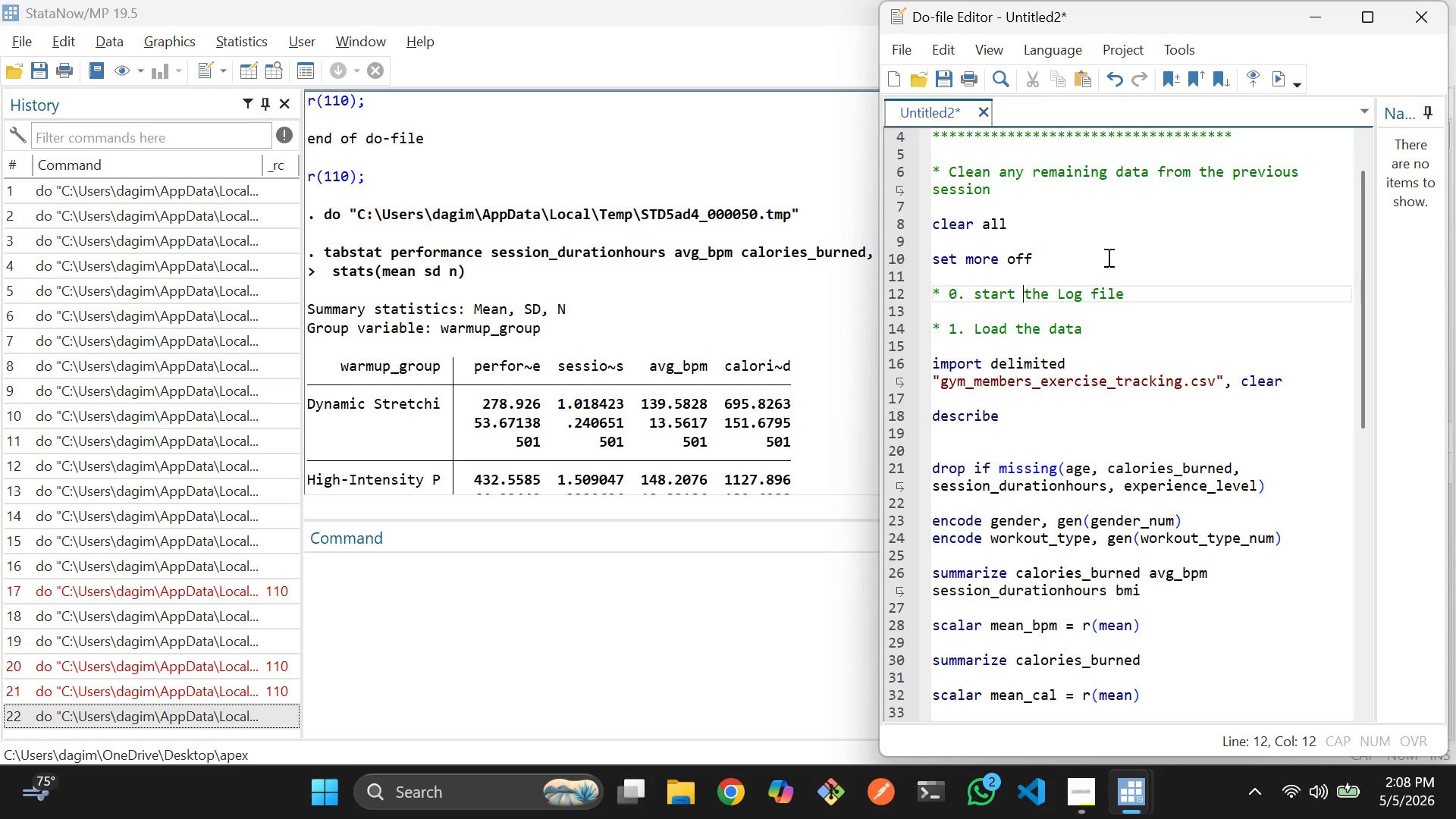 
key(ArrowLeft)
 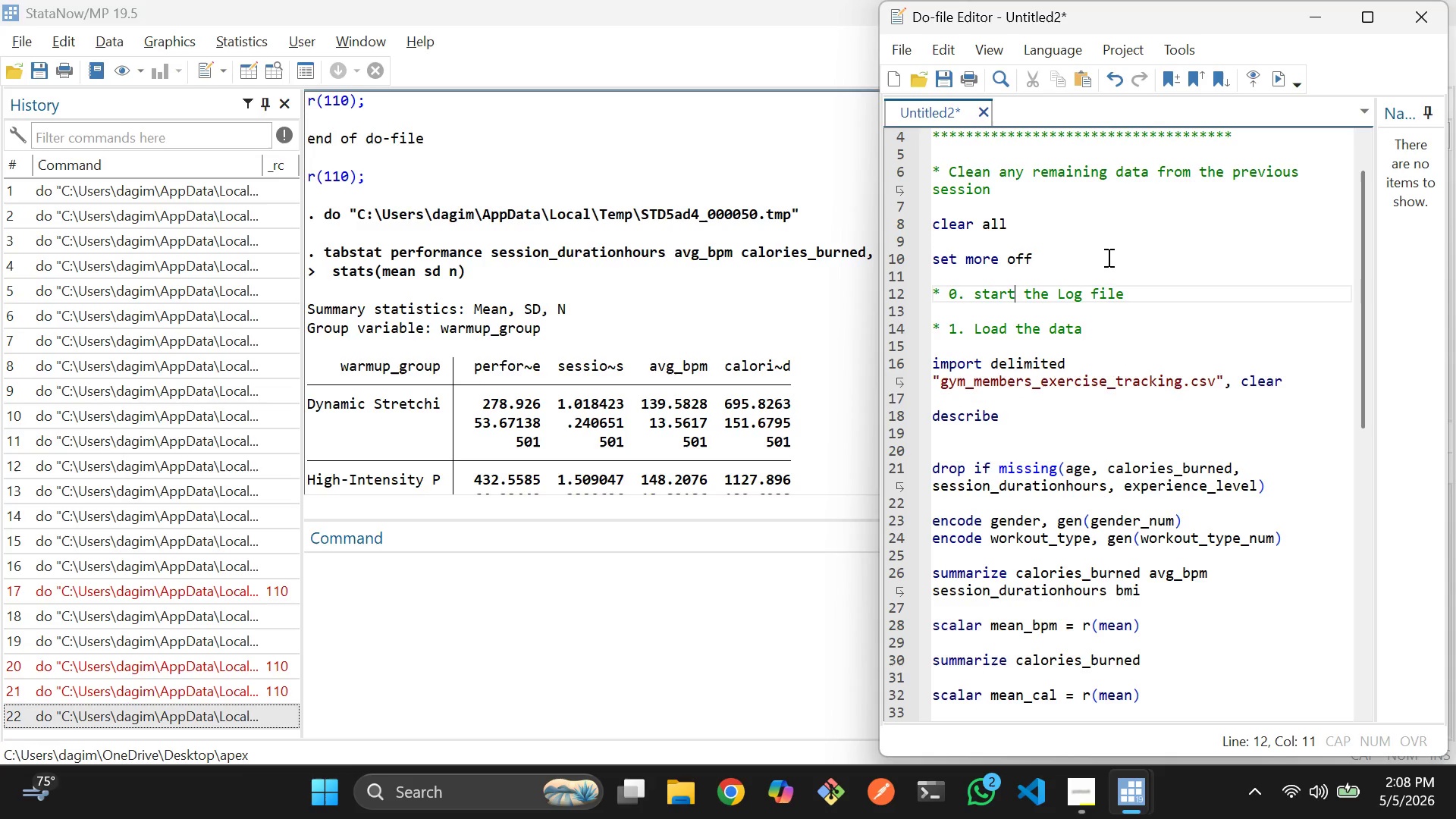 
key(ArrowLeft)
 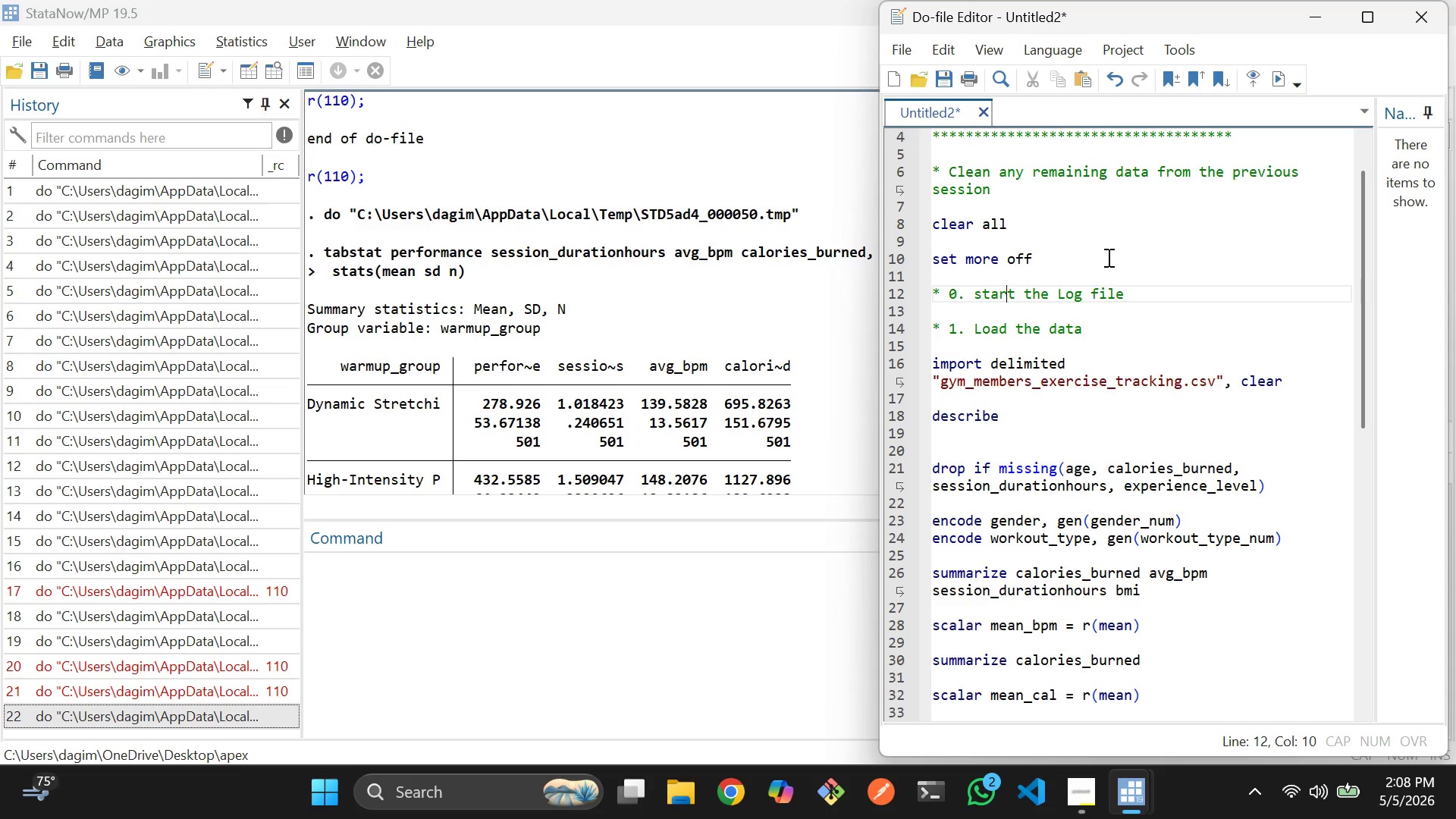 
key(ArrowLeft)
 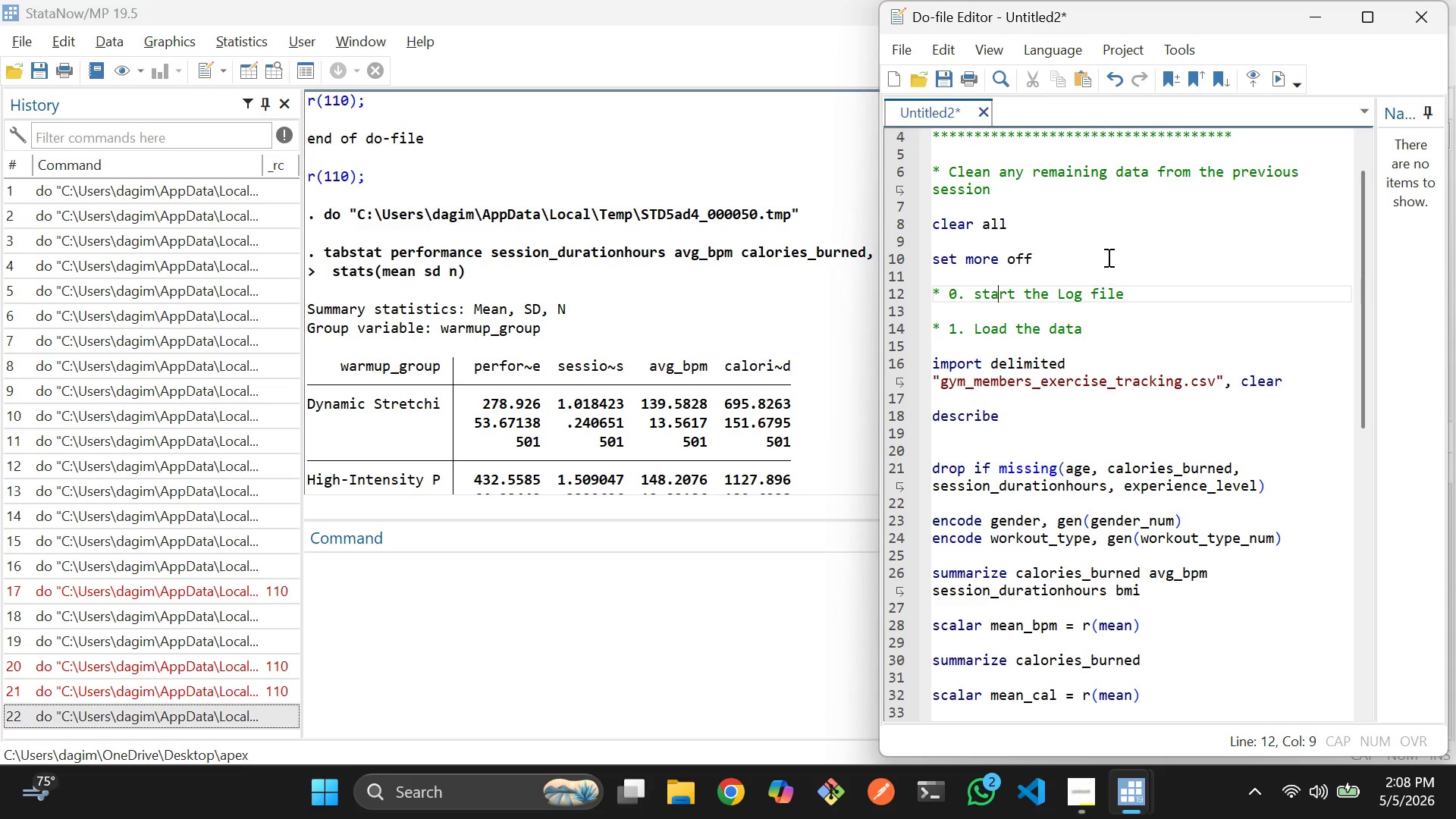 
key(ArrowLeft)
 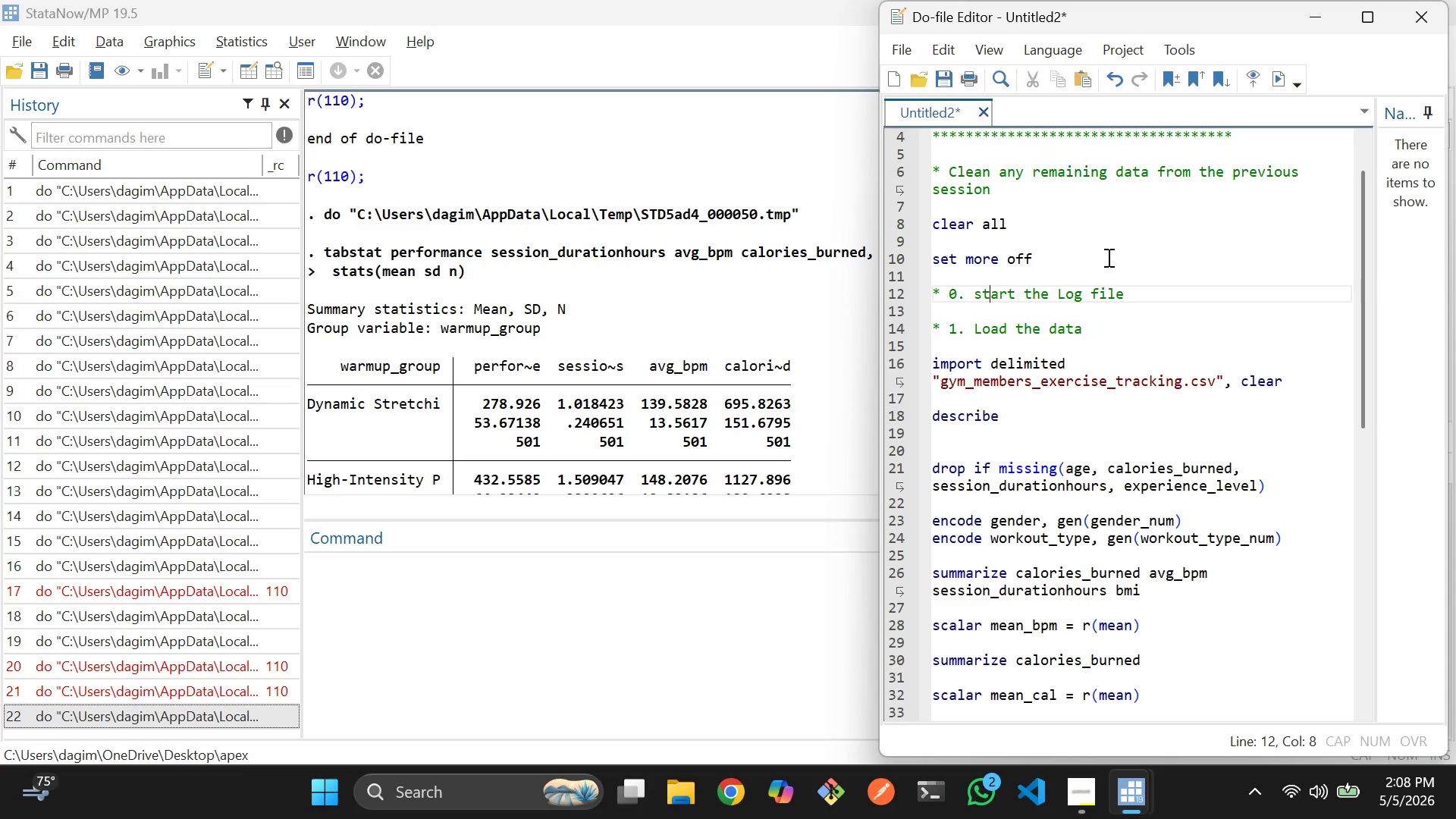 
key(ArrowLeft)
 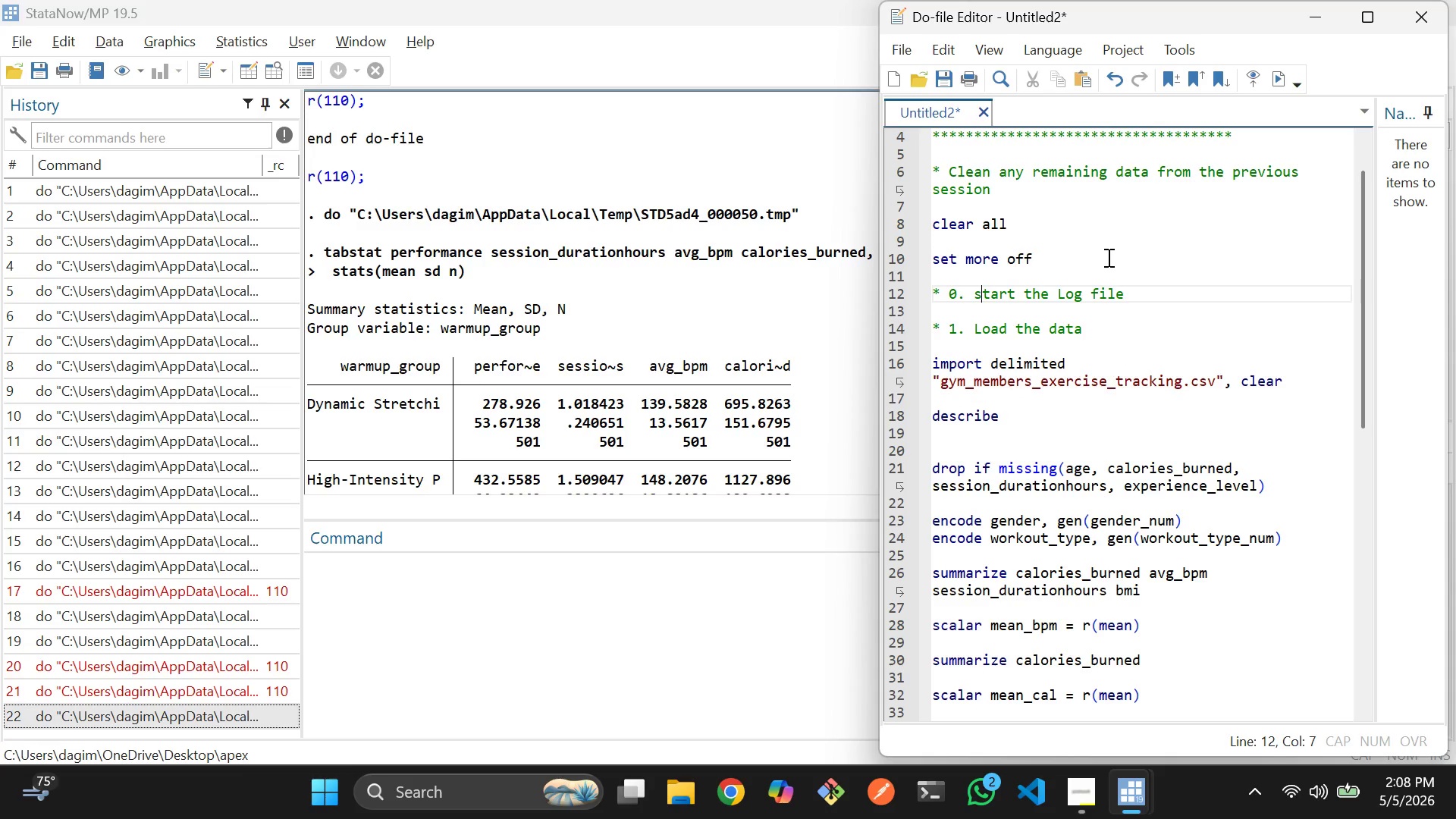 
key(Backspace)
 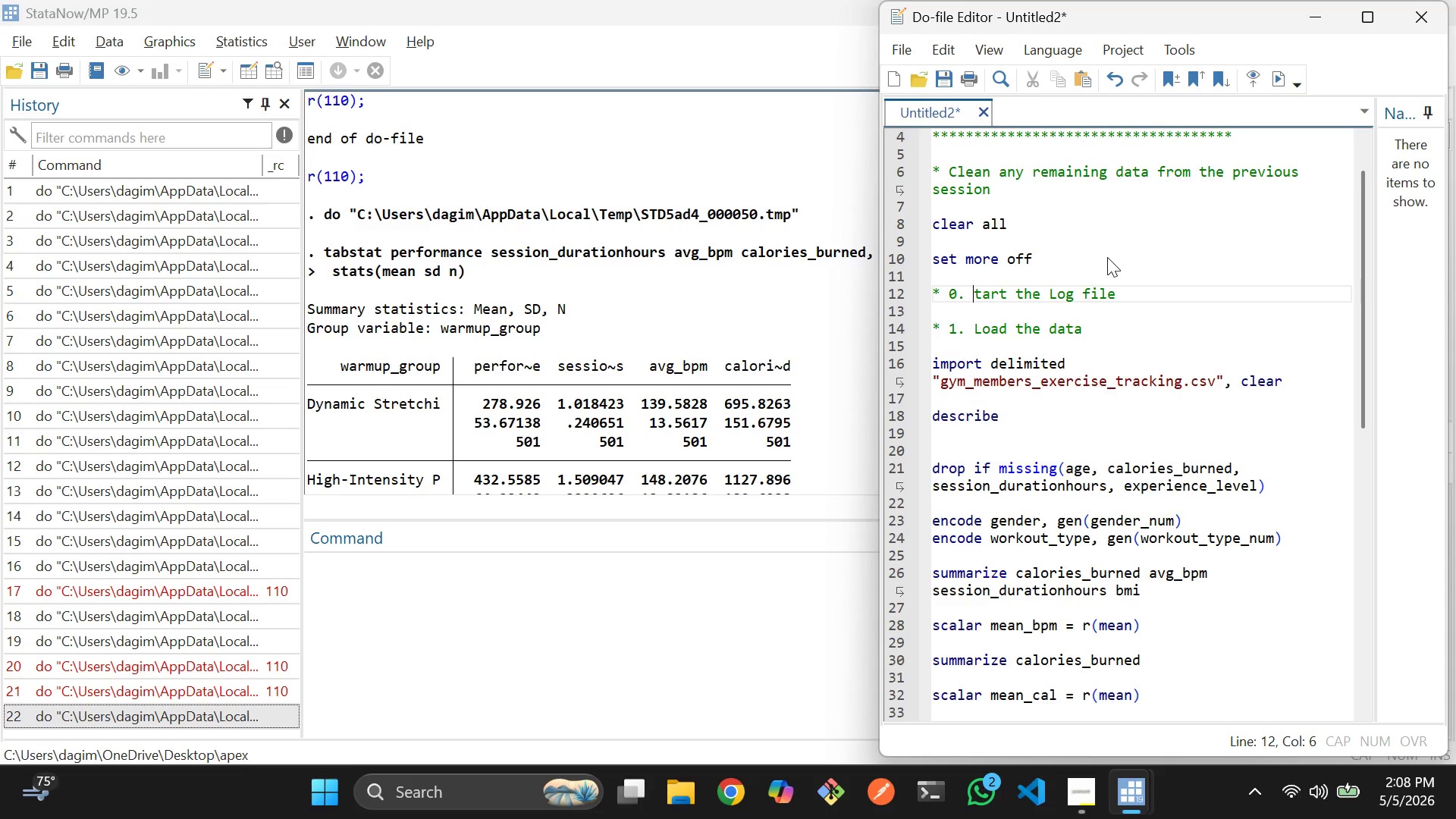 
key(Shift+S)
 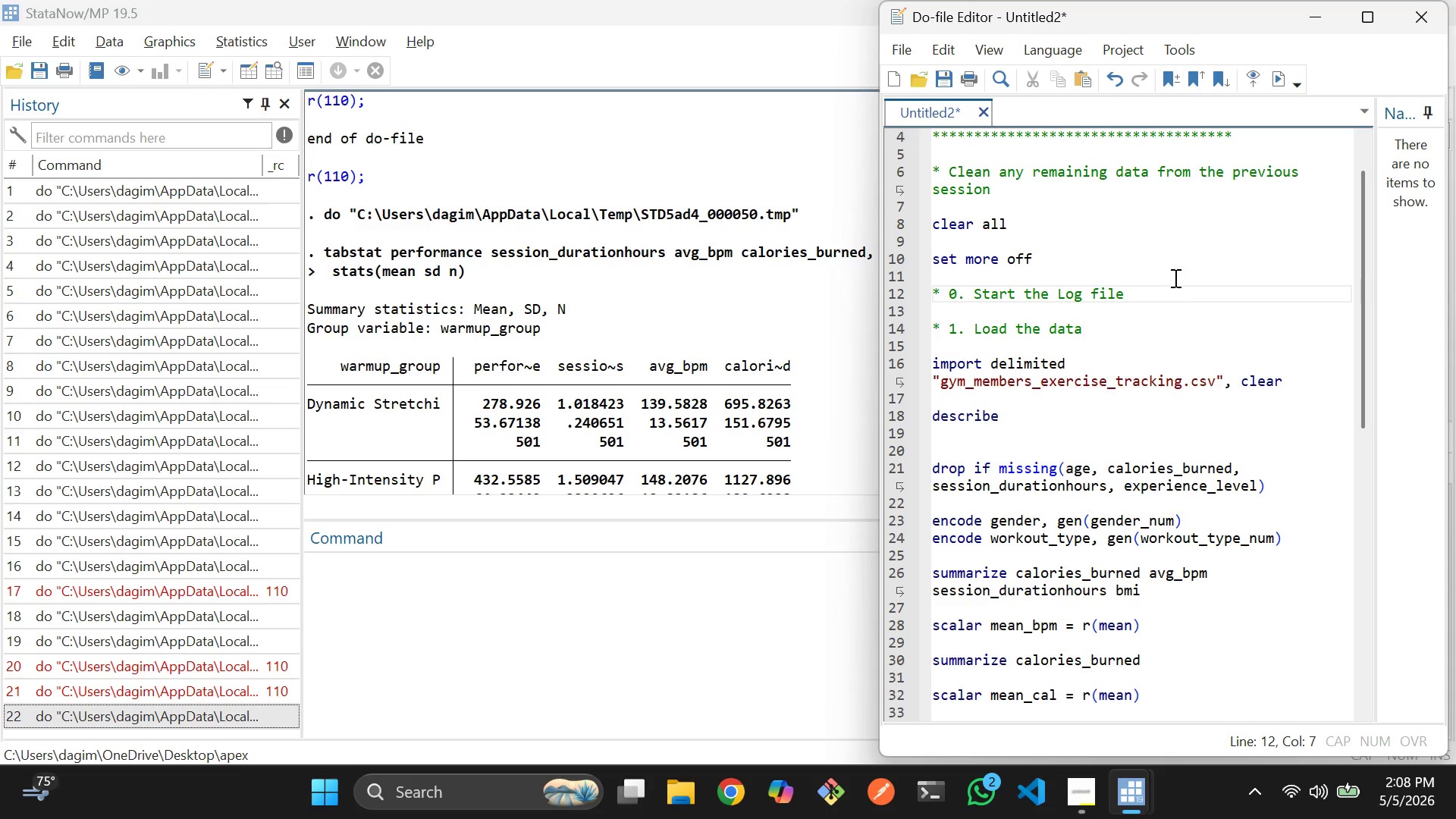 
left_click([1181, 287])
 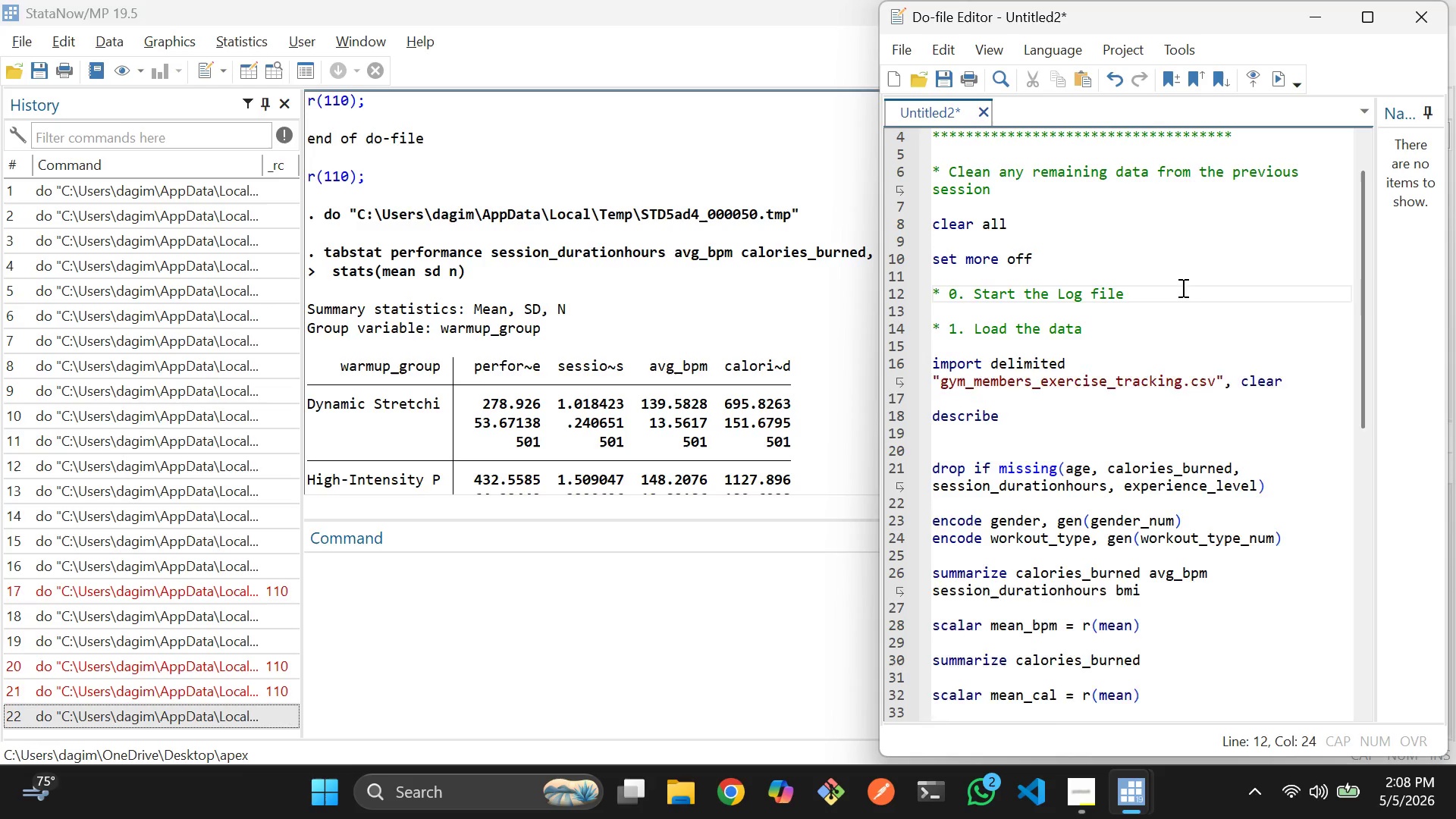 
key(Enter)
 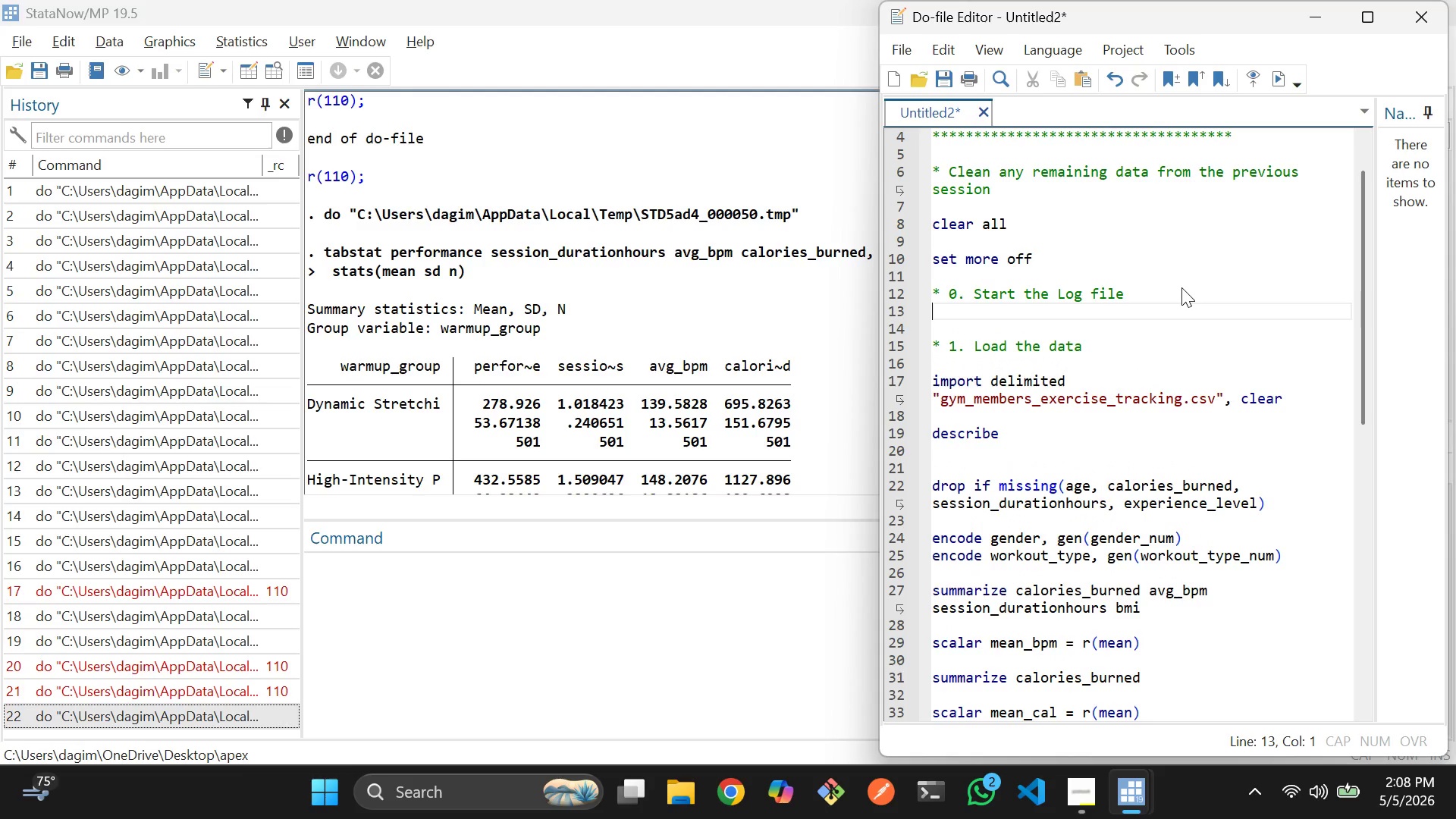 
key(Enter)
 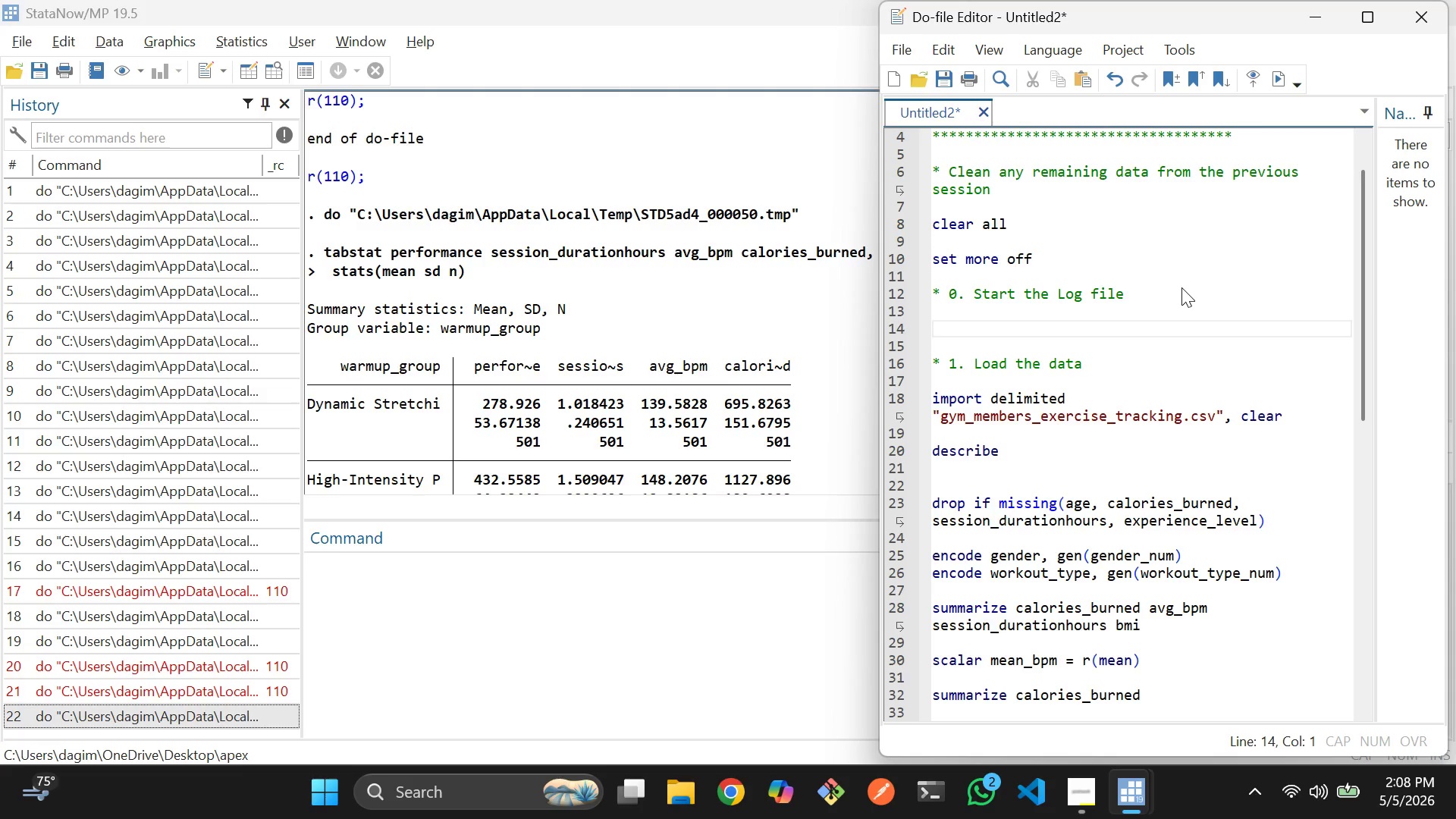 
type(log using "apex_peak_analysis.log)
 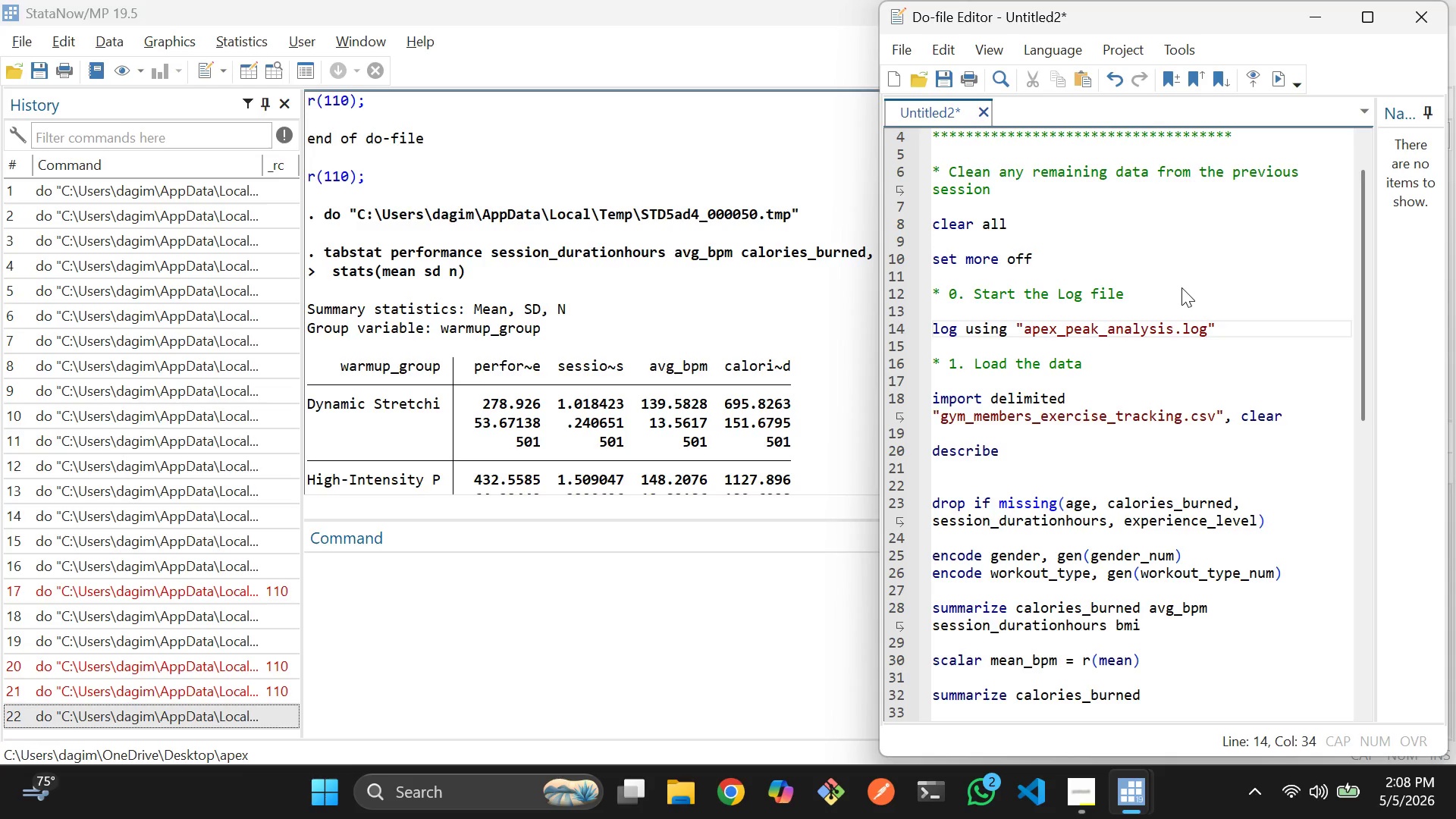 
key(ArrowRight)
 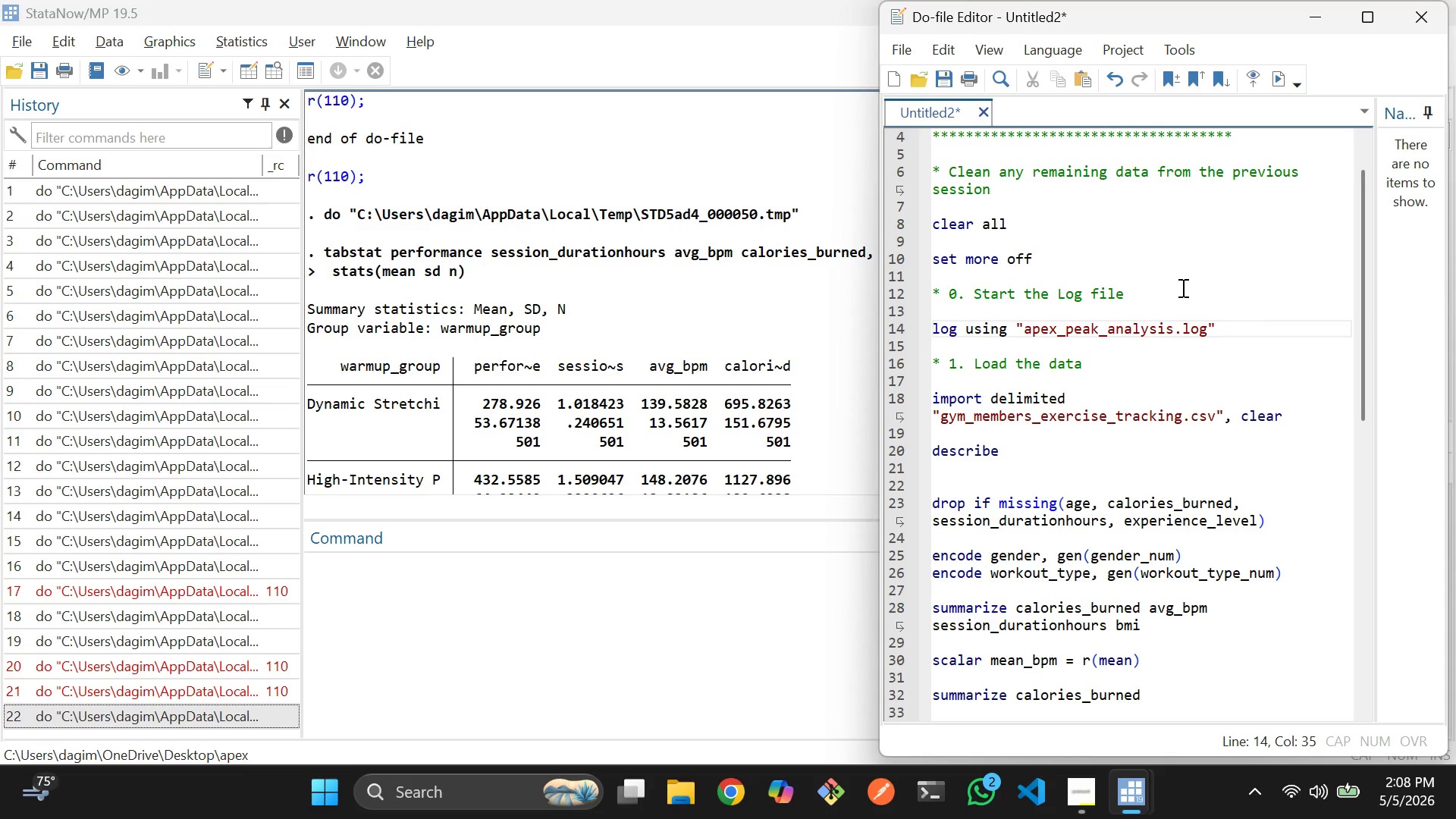 
type(, replace)
 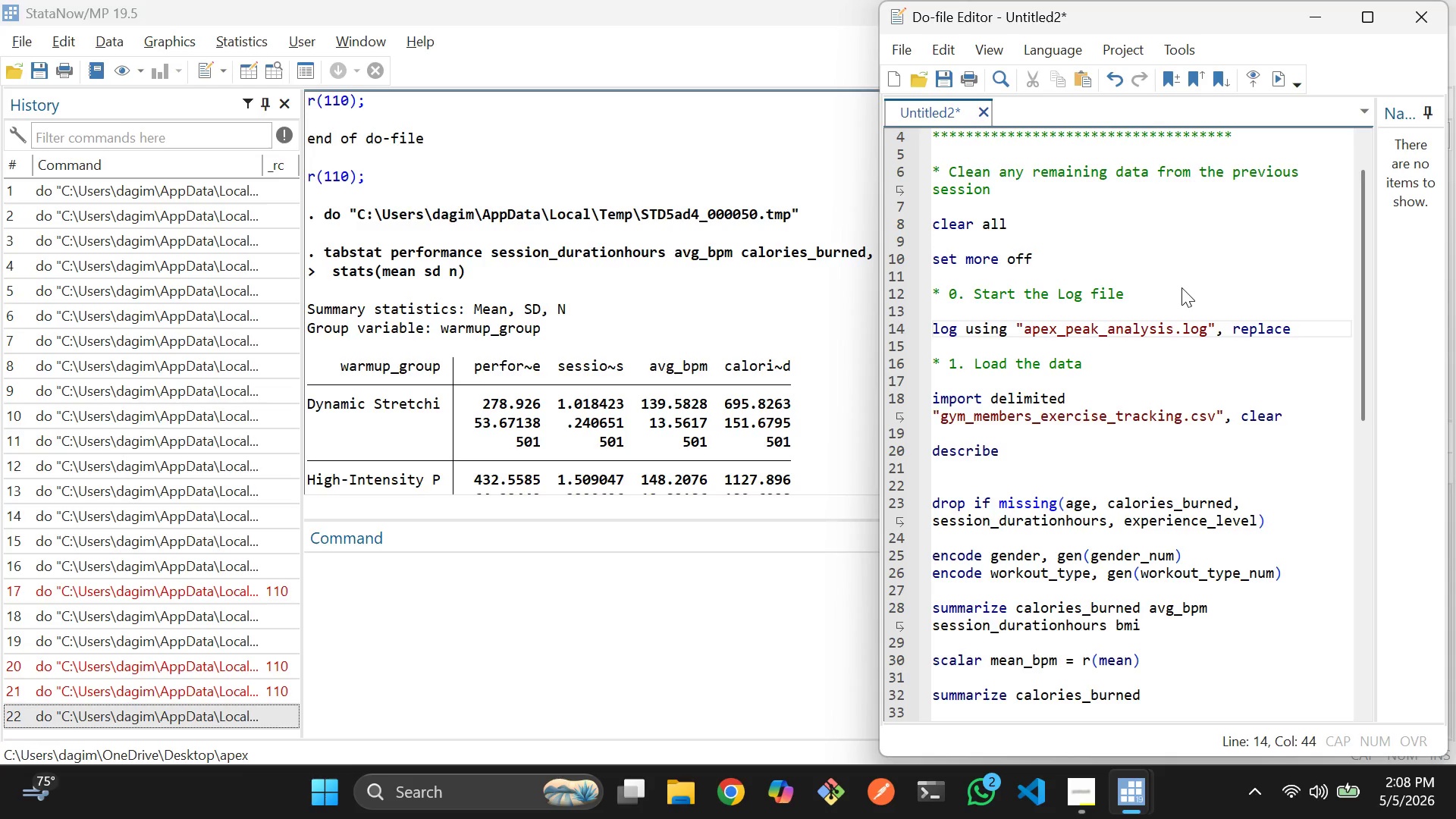 
key(ArrowDown)
 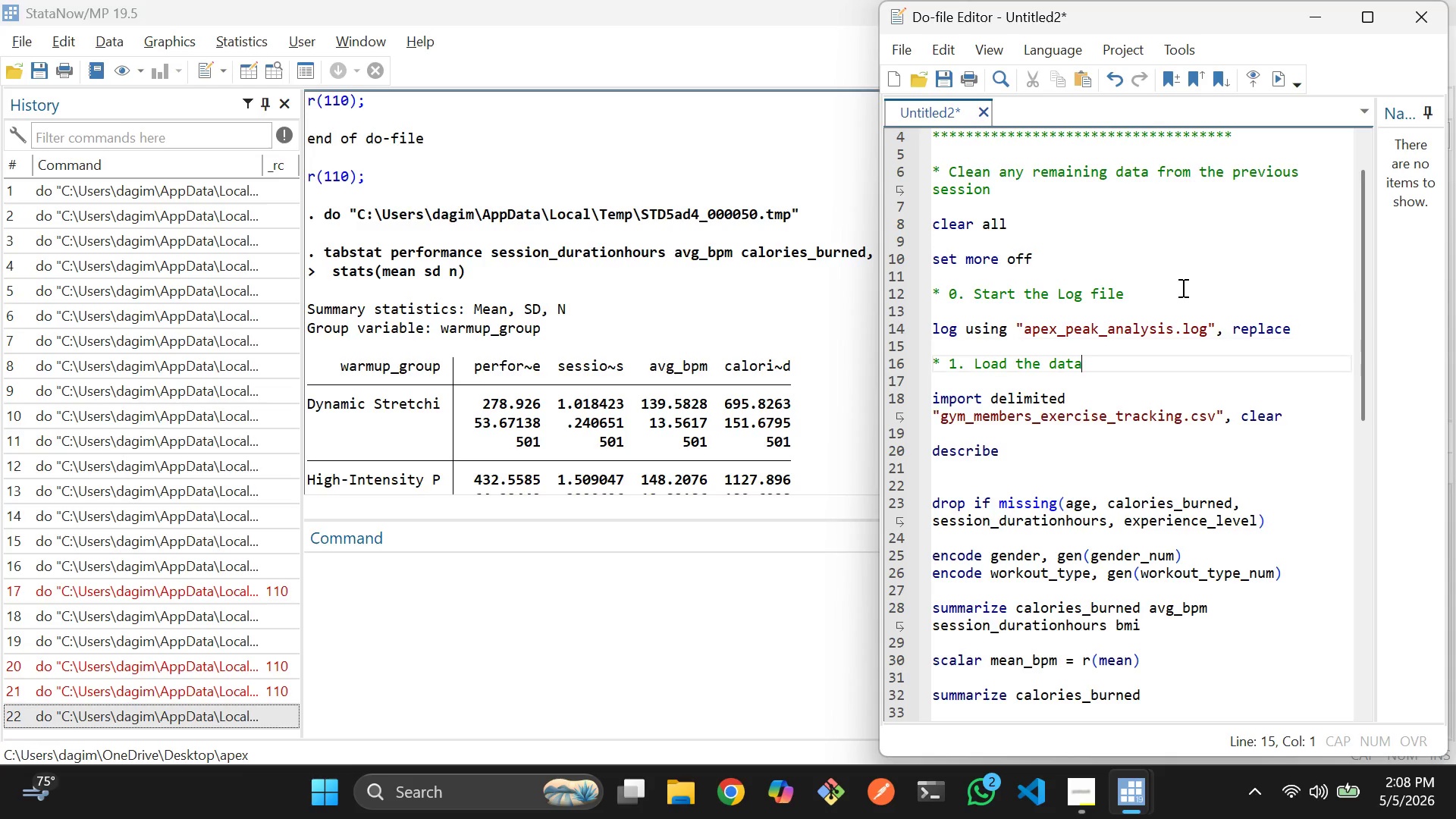 
key(ArrowDown)
 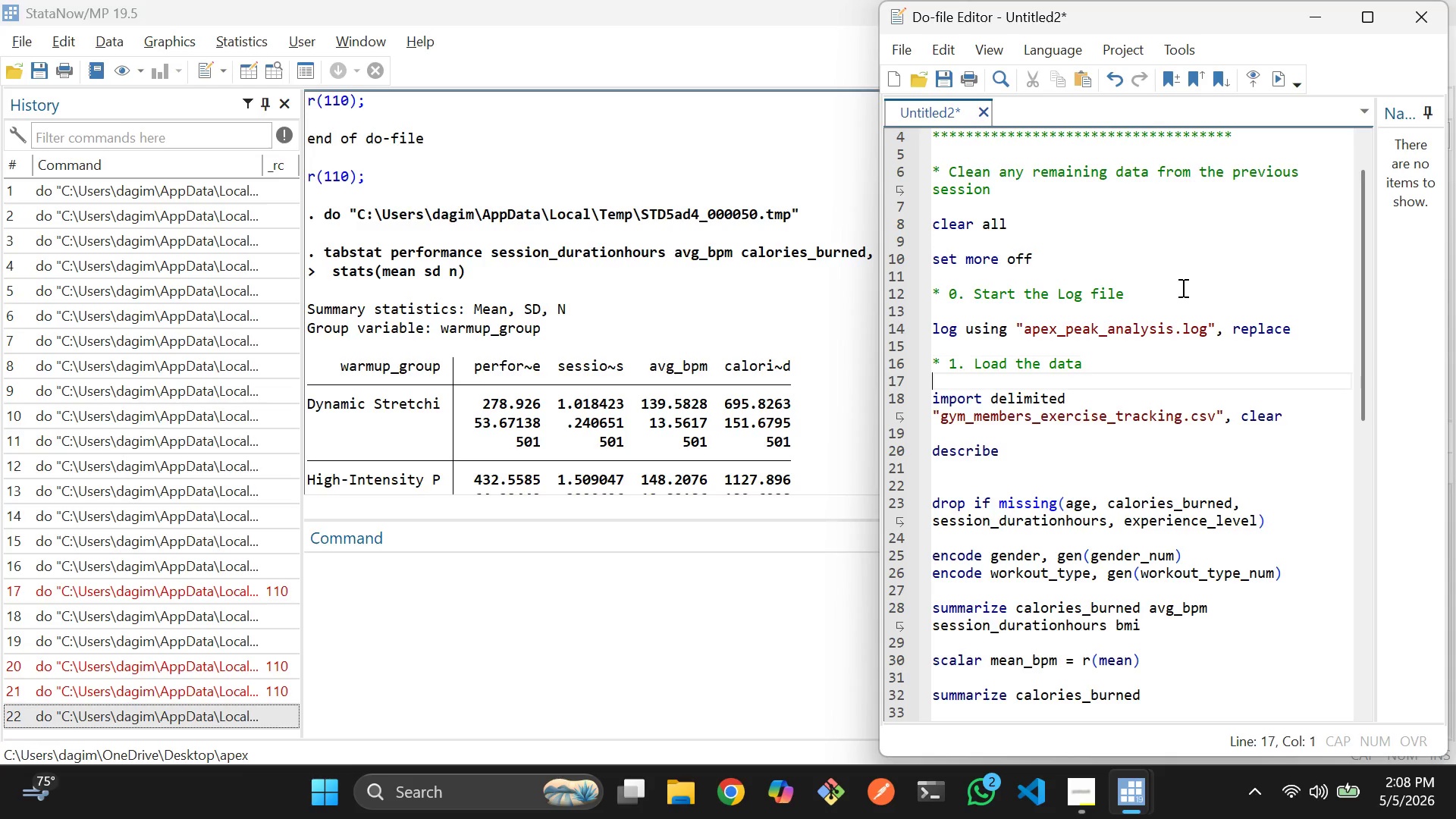 
key(ArrowDown)
 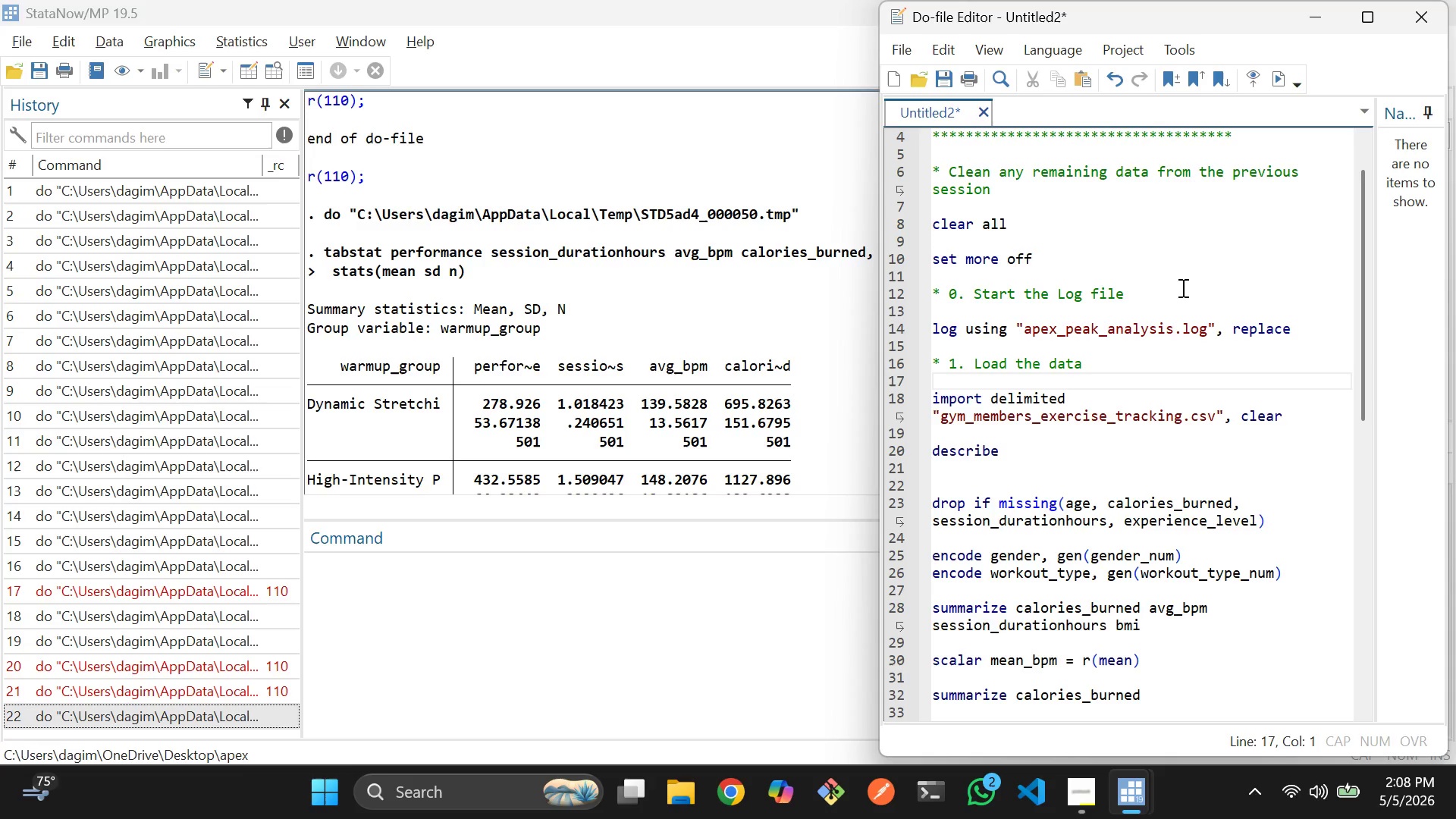 
key(ArrowDown)
 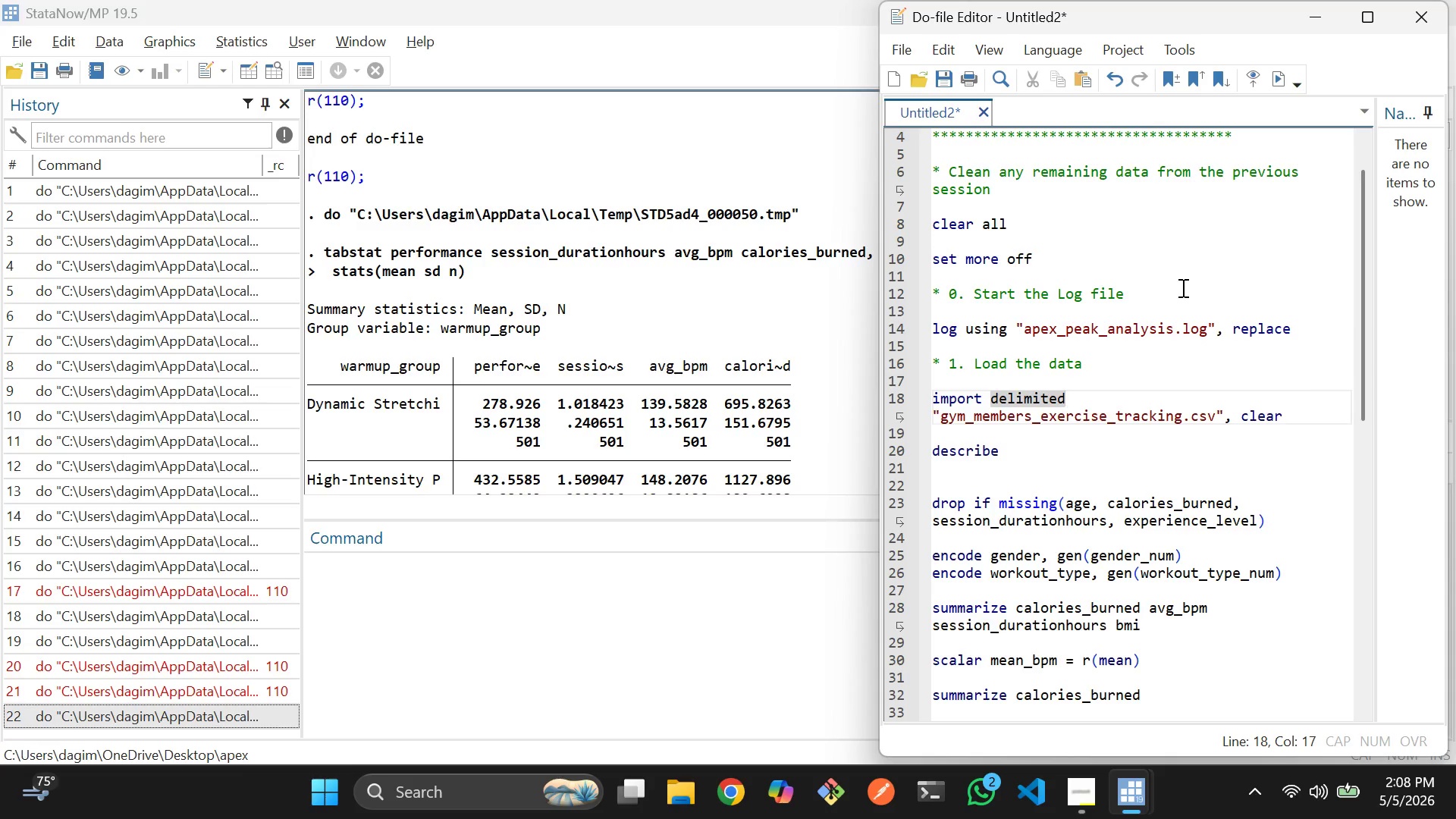 
key(ArrowDown)
 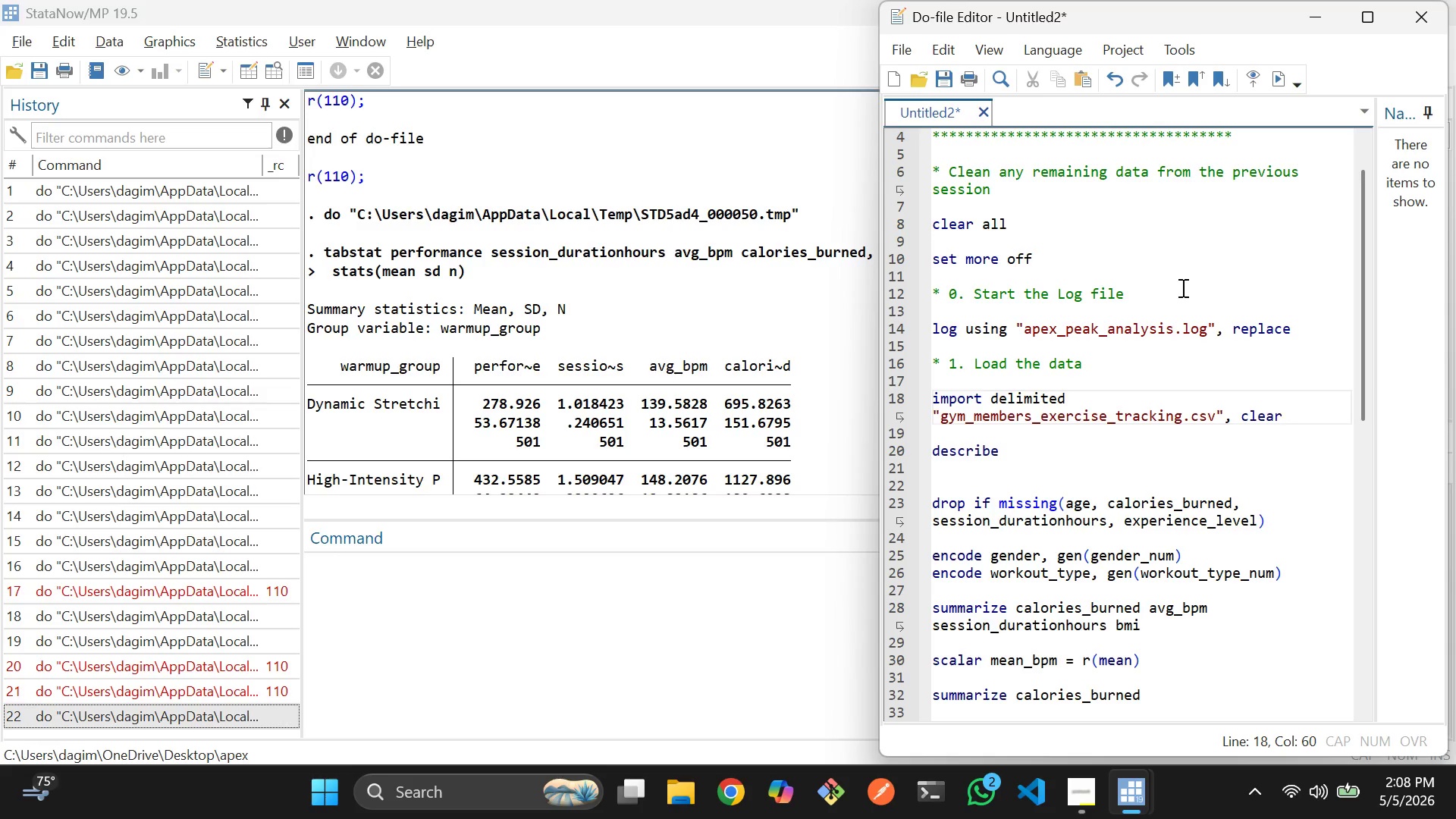 
key(ArrowDown)
 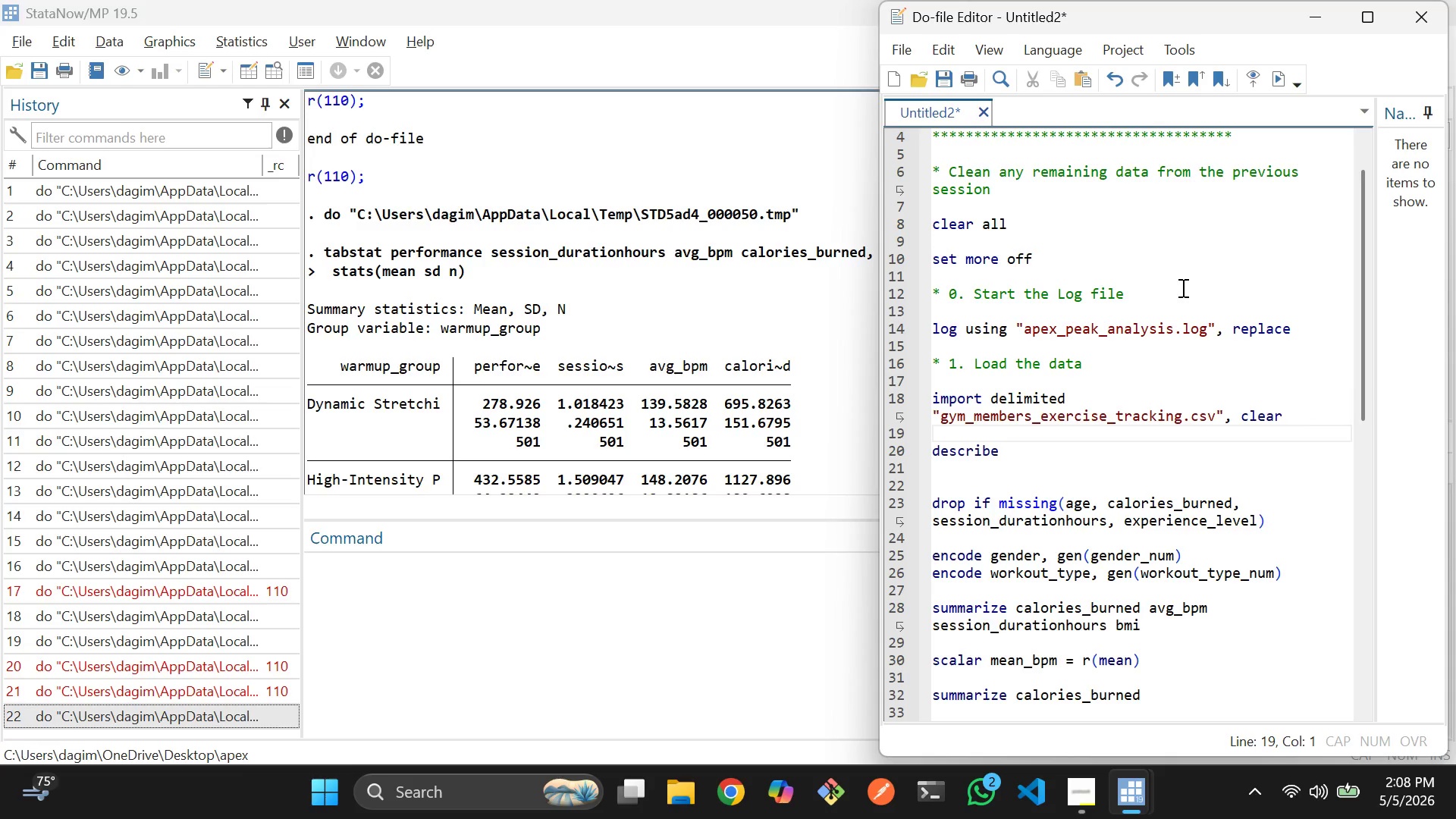 
key(Enter)
 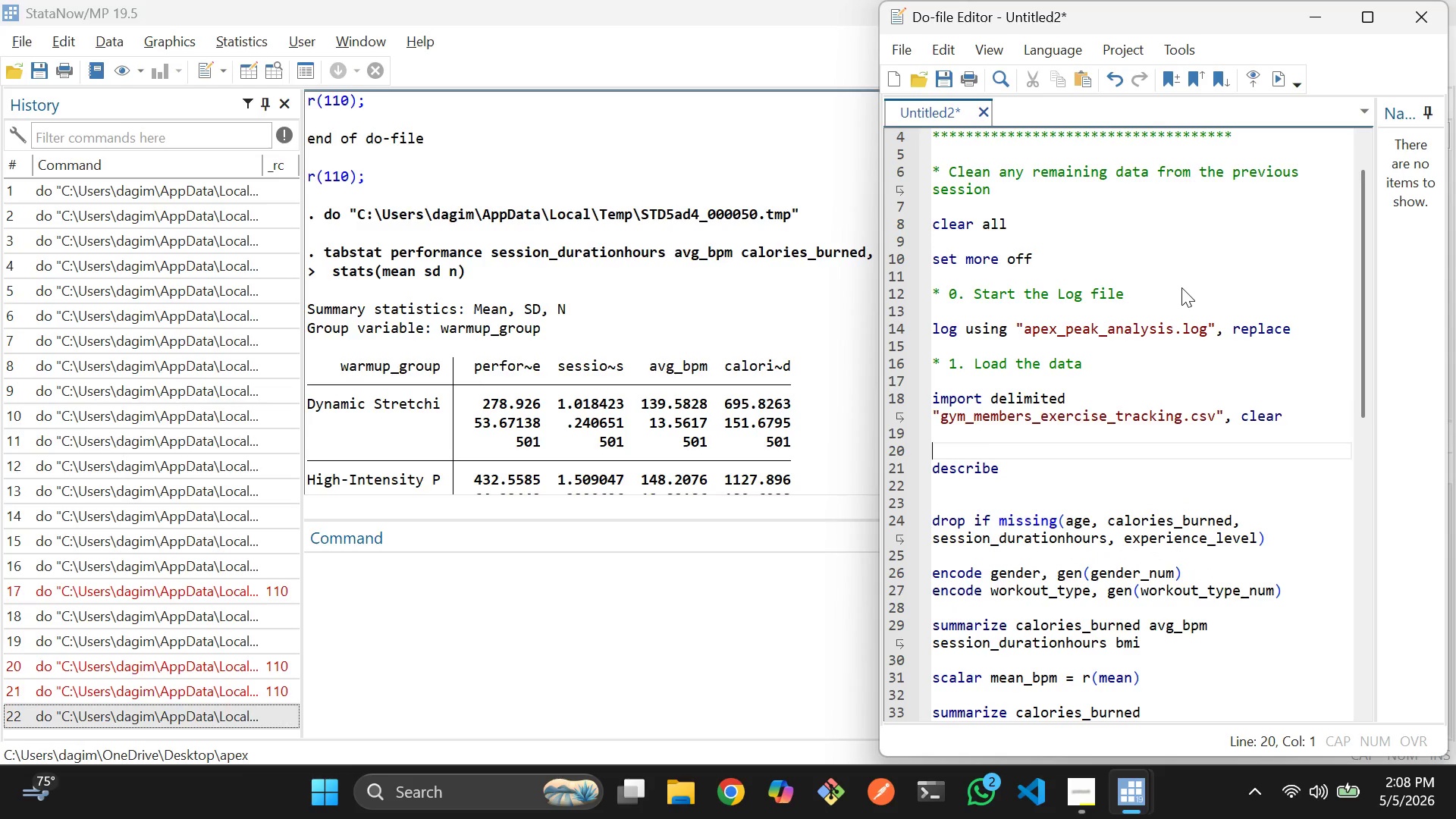 
wait(7.06)
 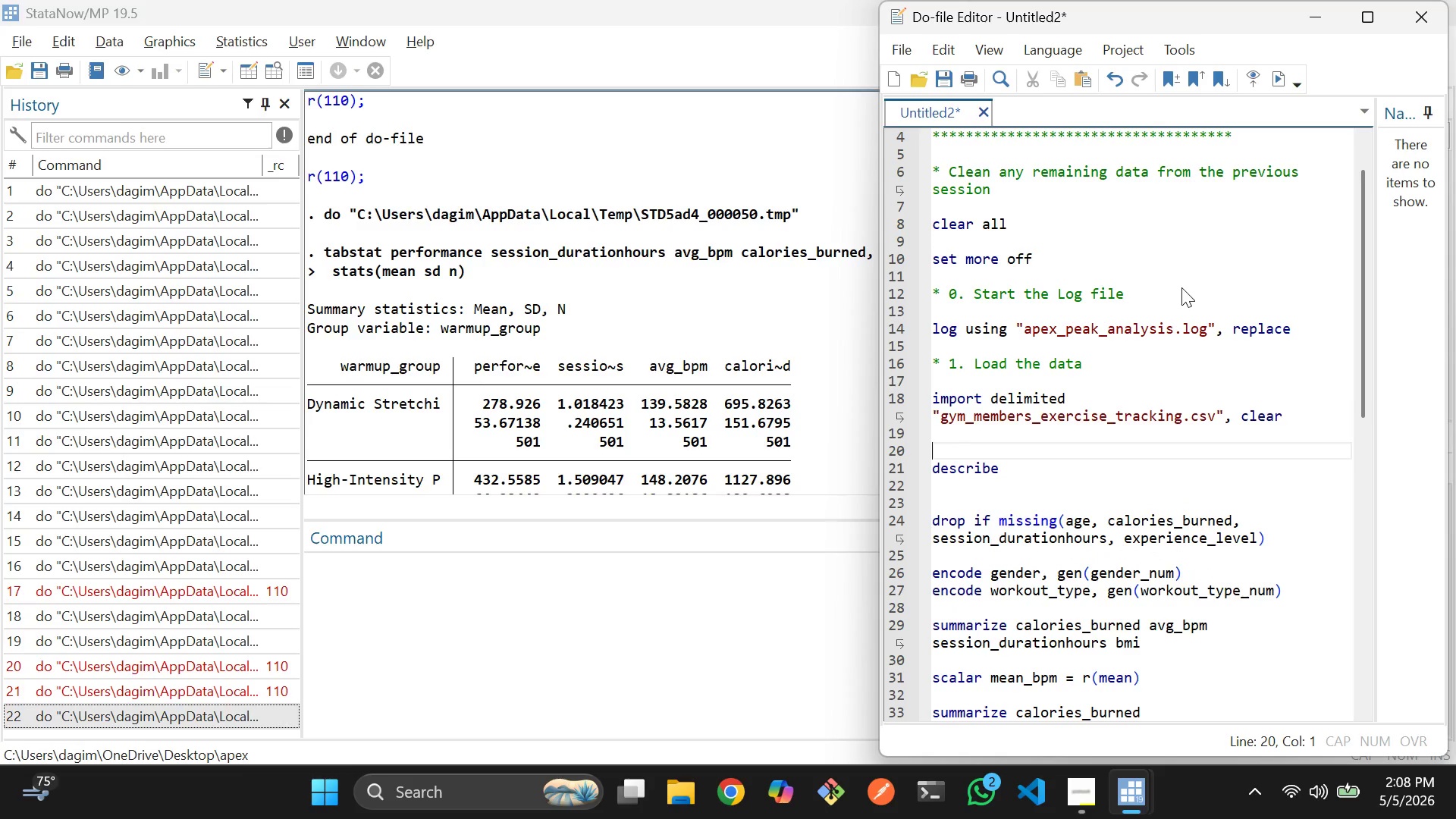 
type(* 2. ins)
key(Backspace)
key(Backspace)
key(Backspace)
type(Inspect h)
key(Backspace)
type(te)
key(Backspace)
type(he dataset structure )
 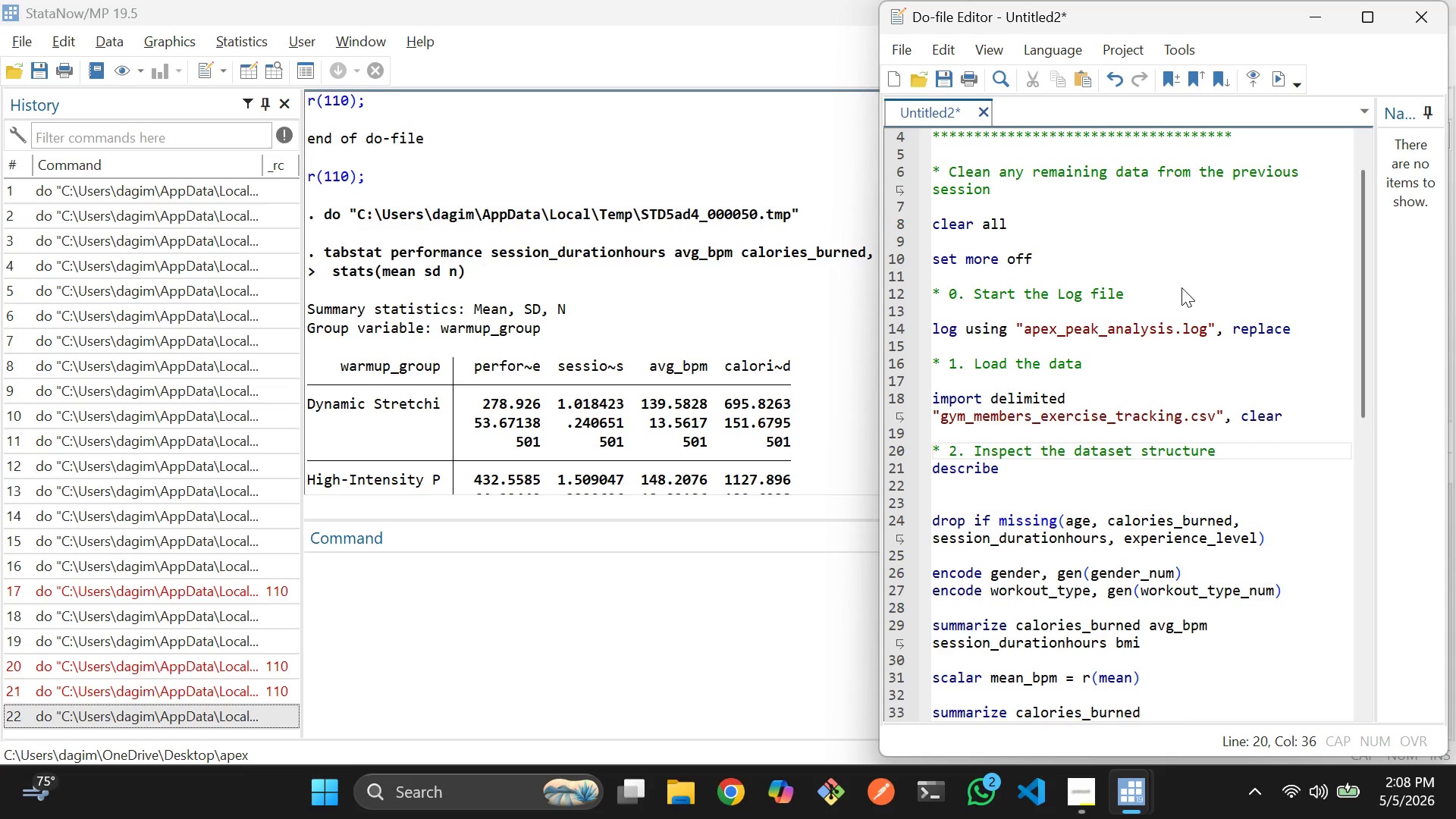 
key(Enter)
 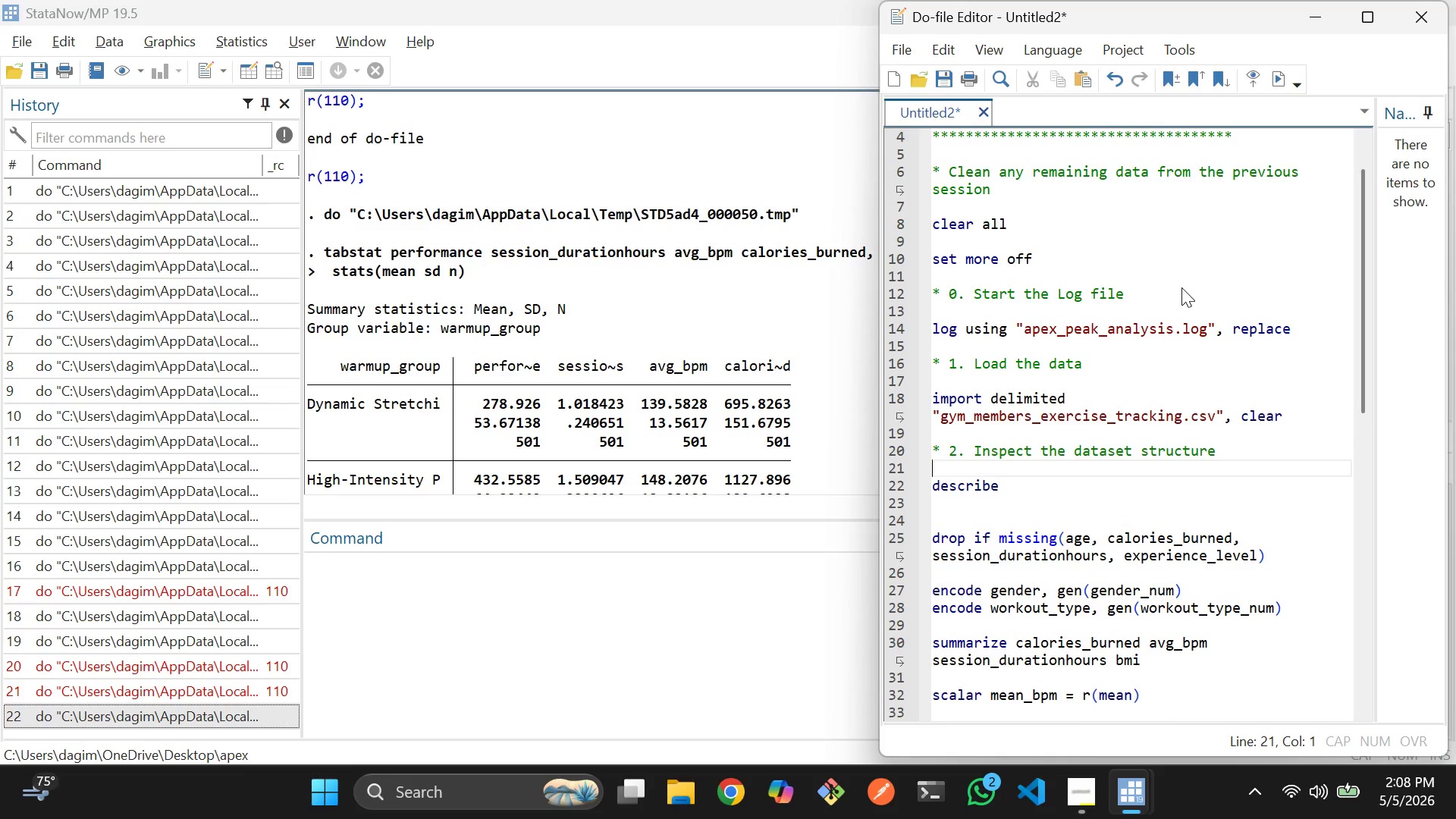 
key(ArrowDown)
 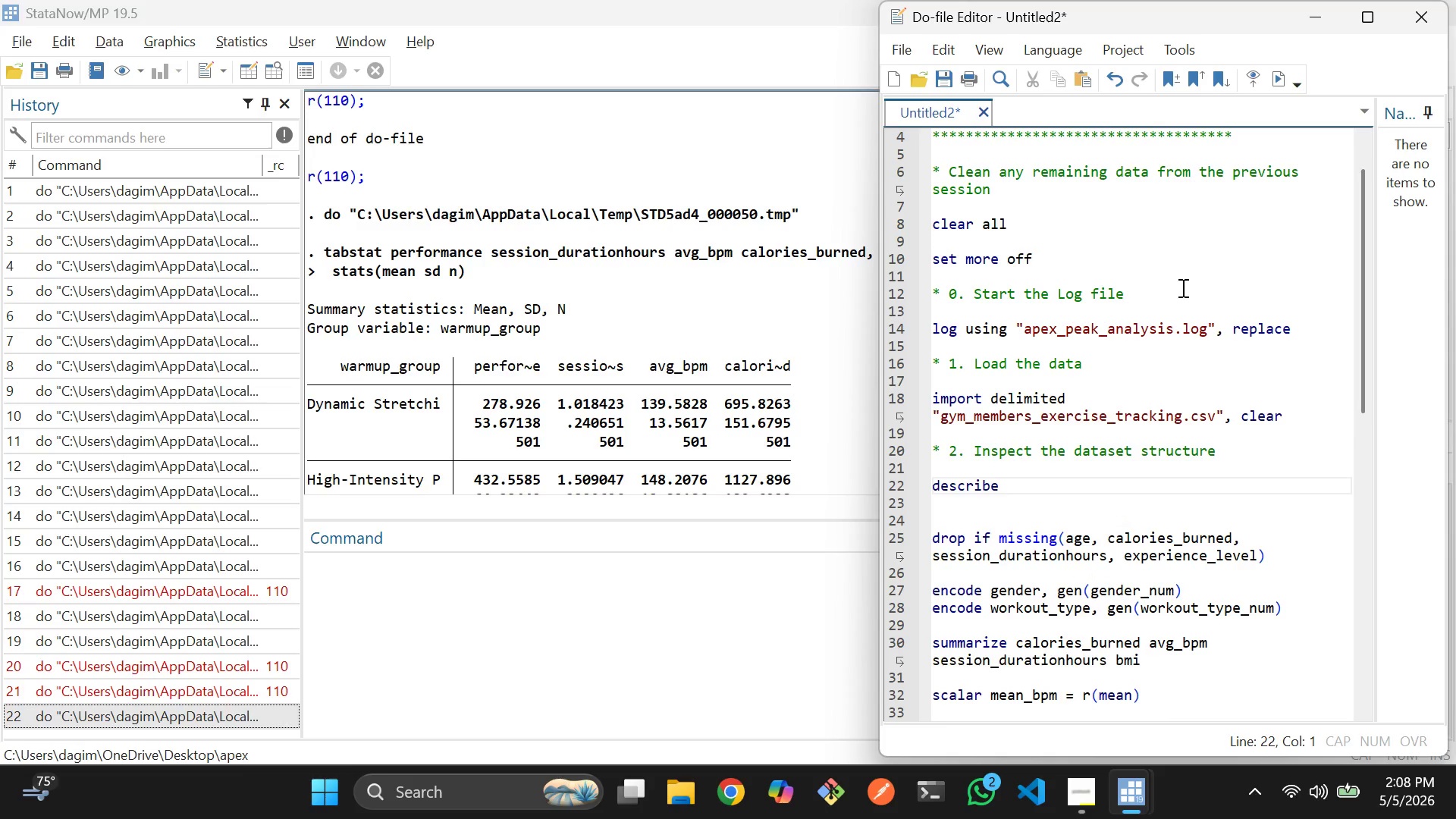 
key(ArrowDown)
 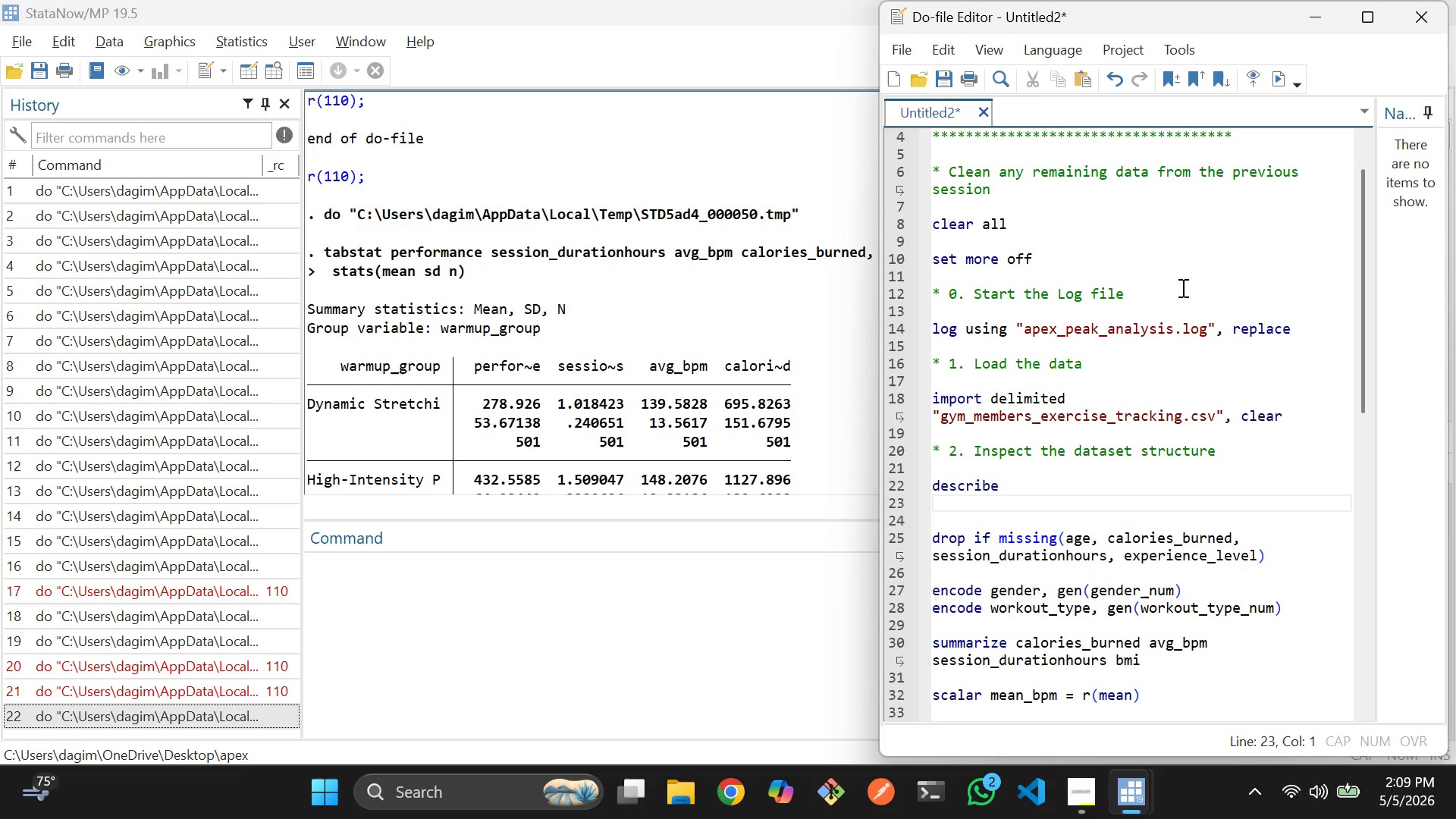 
type(summ)
key(Tab)
 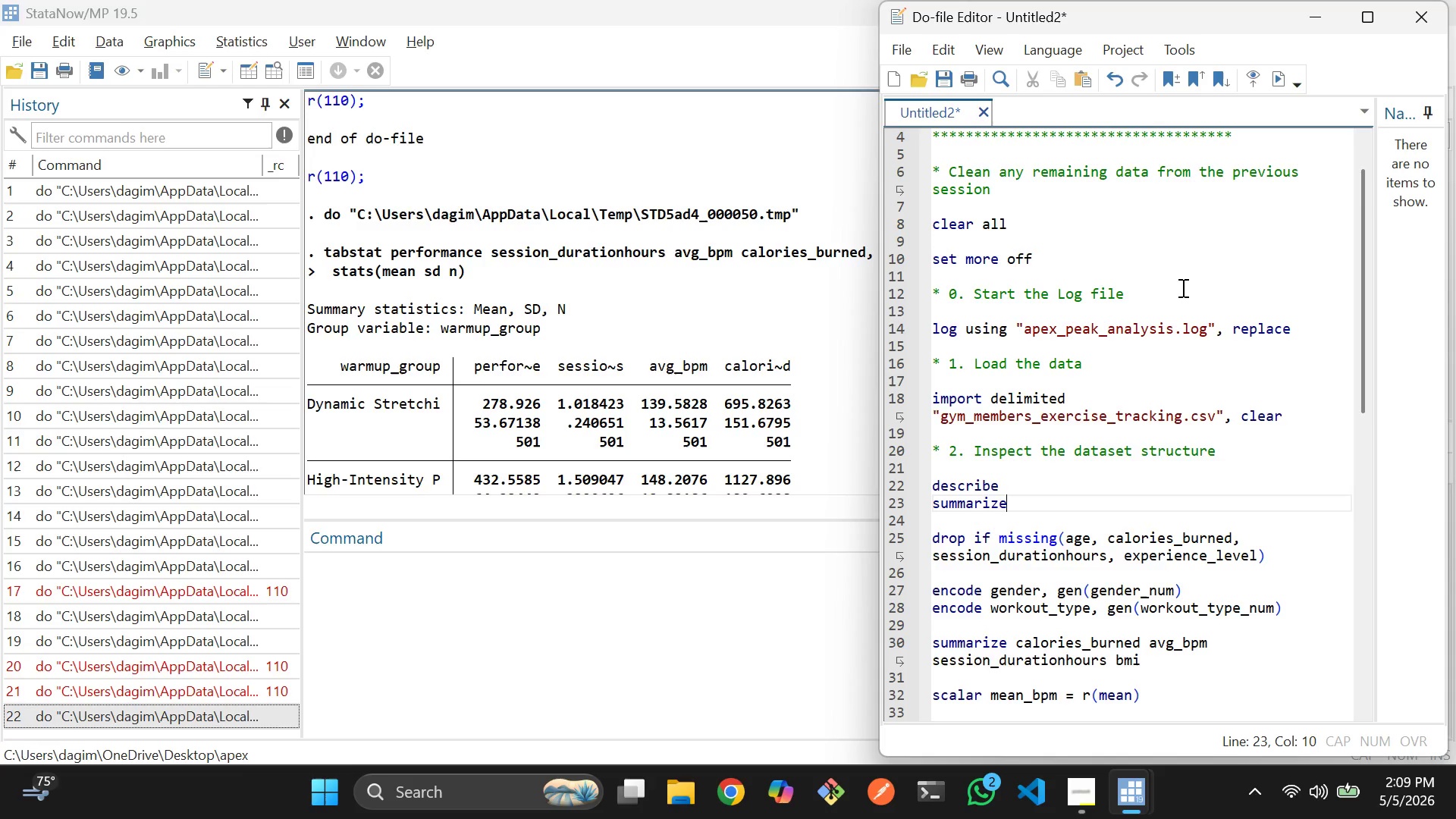 
key(ArrowDown)
 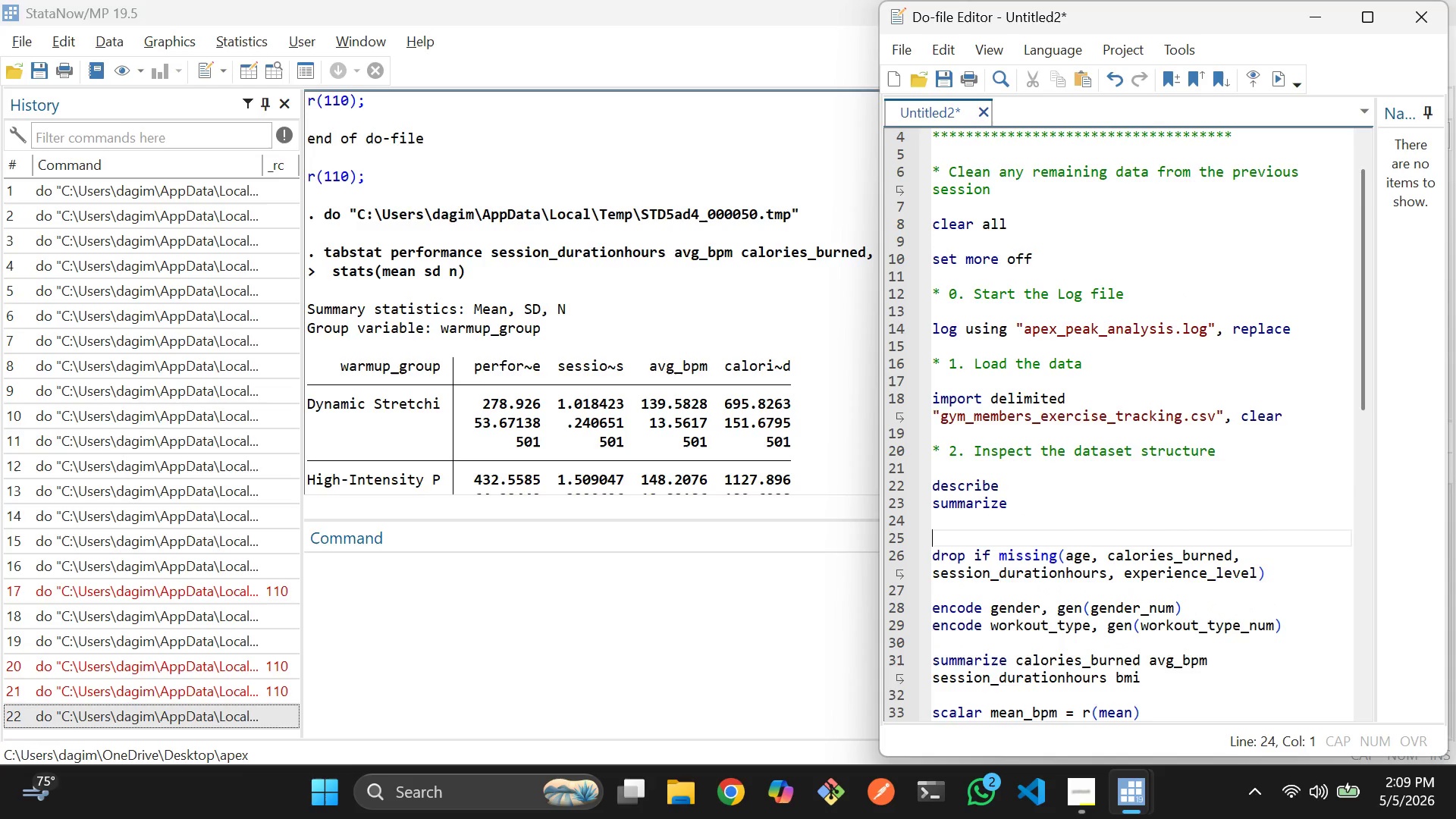 
key(Enter)
 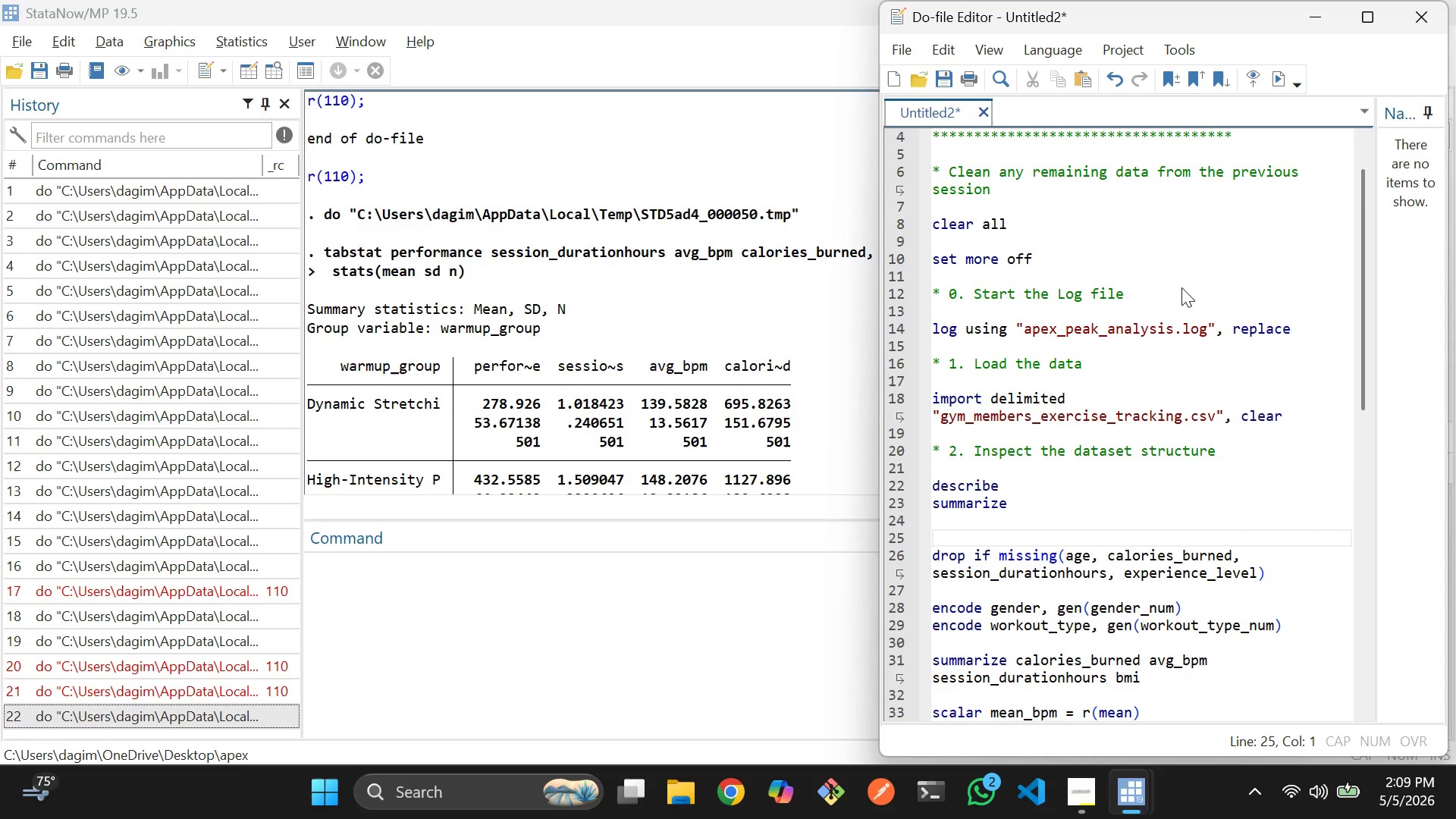 
wait(5.28)
 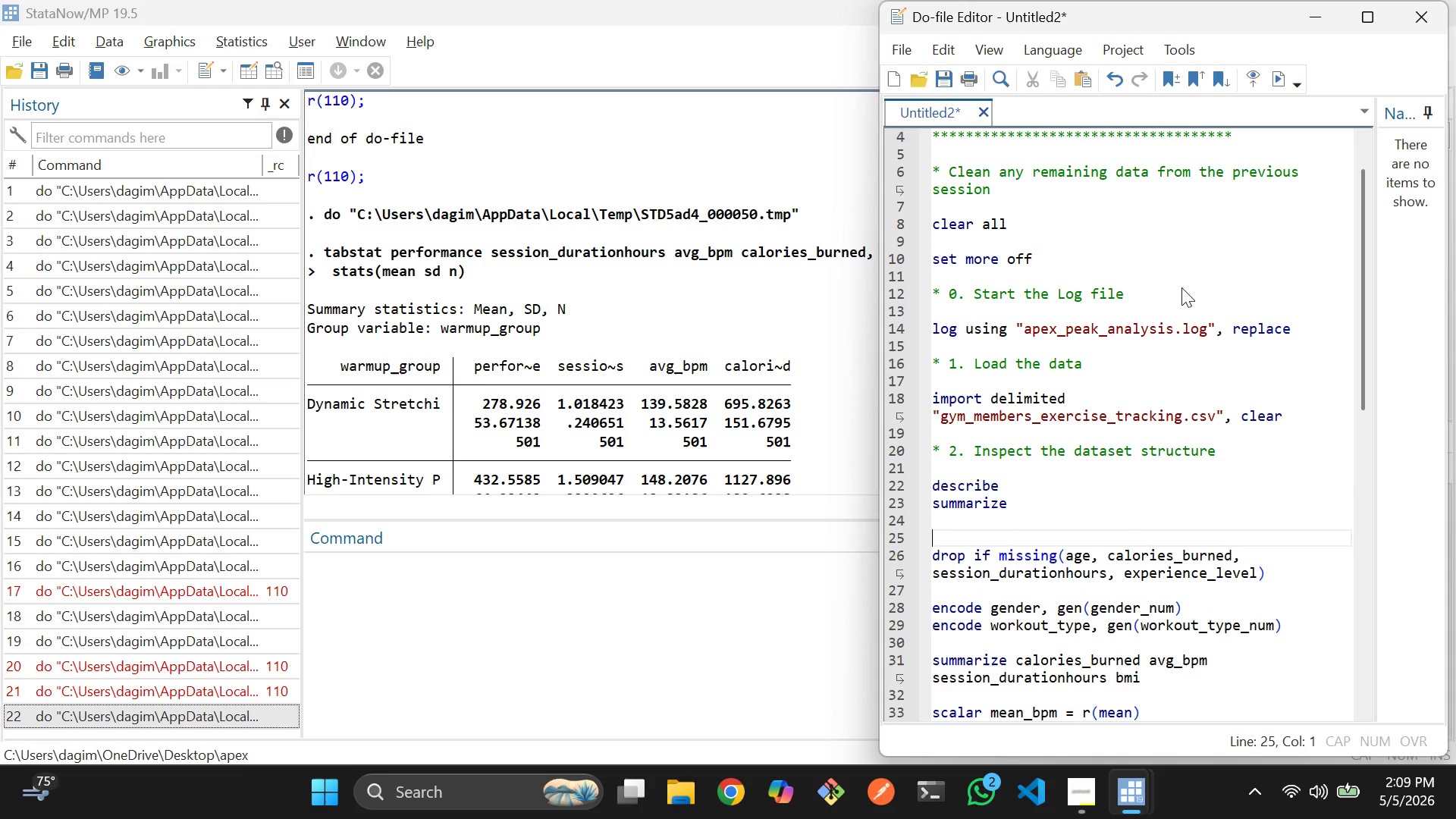 
key(ArrowUp)
 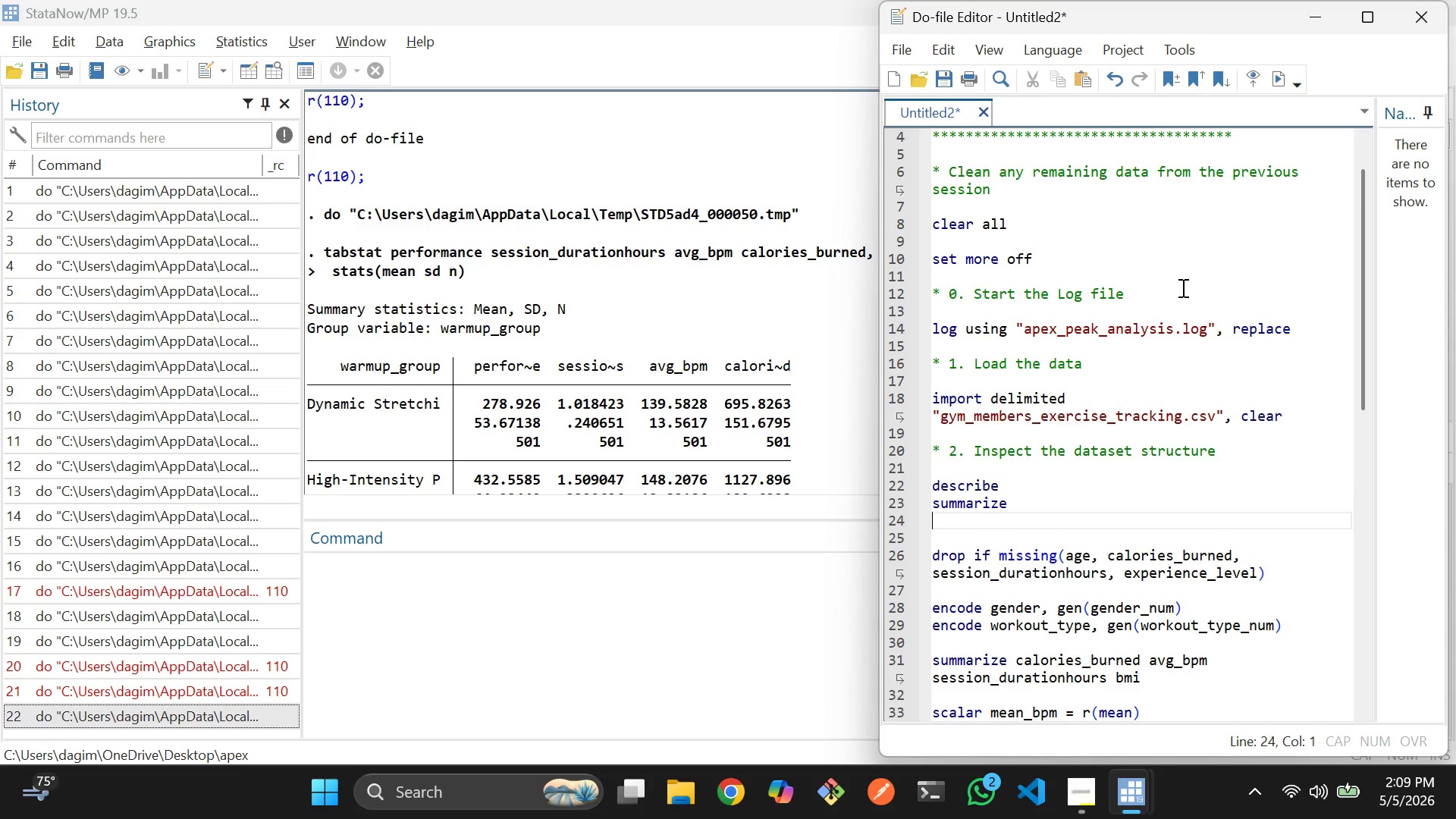 
key(ArrowUp)
 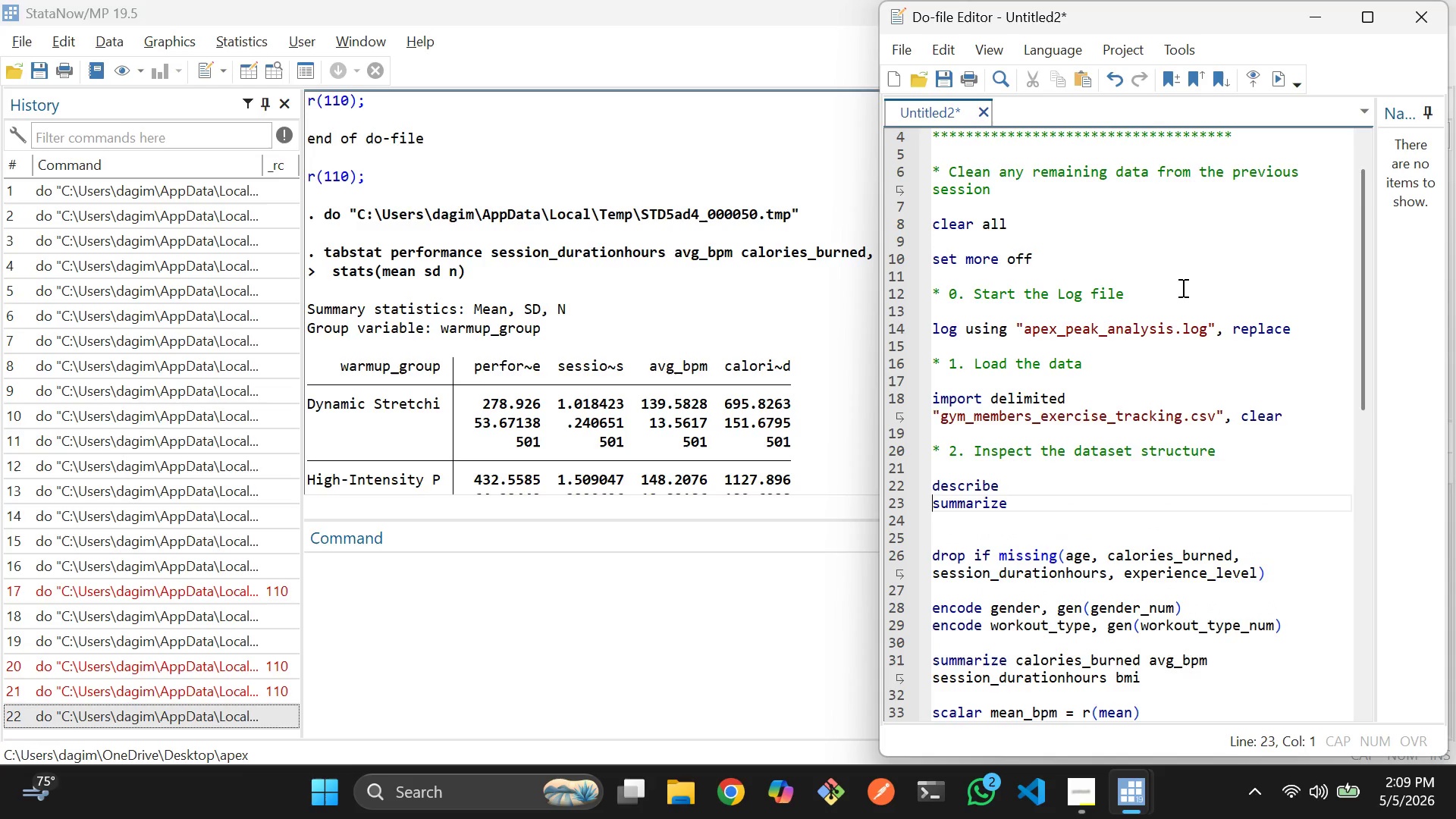 
key(ArrowUp)
 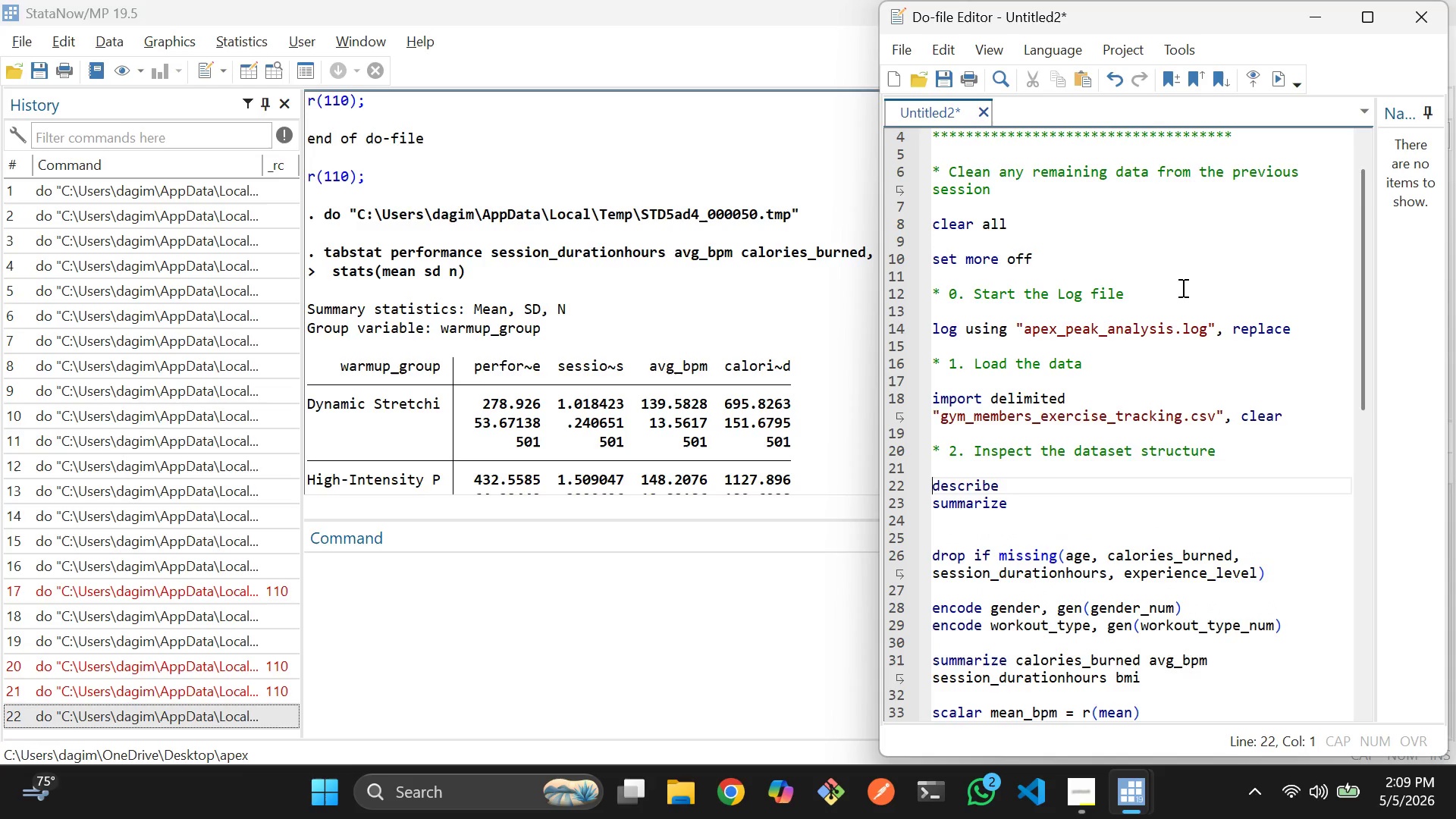 
key(ArrowUp)
 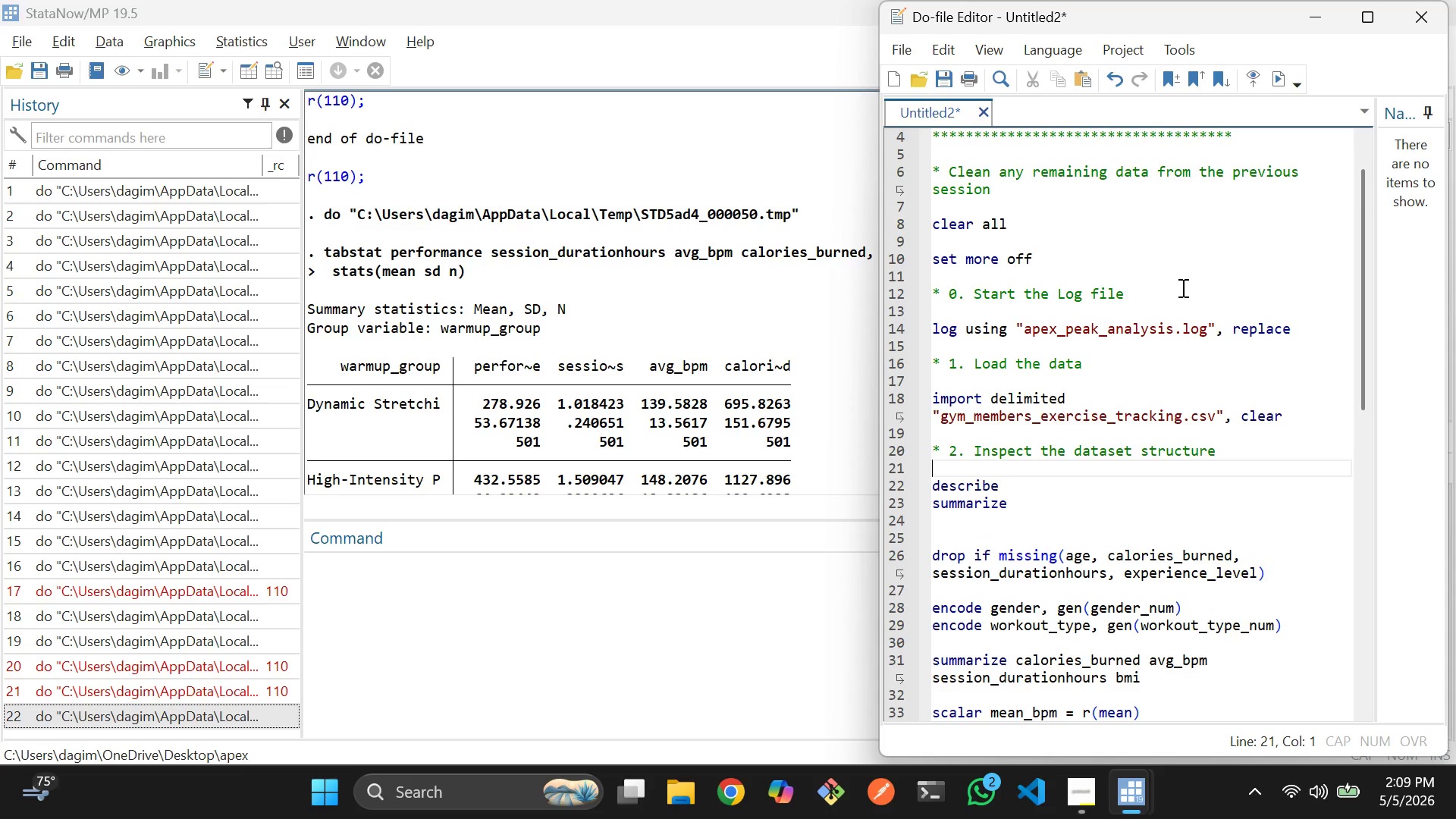 
key(ArrowUp)
 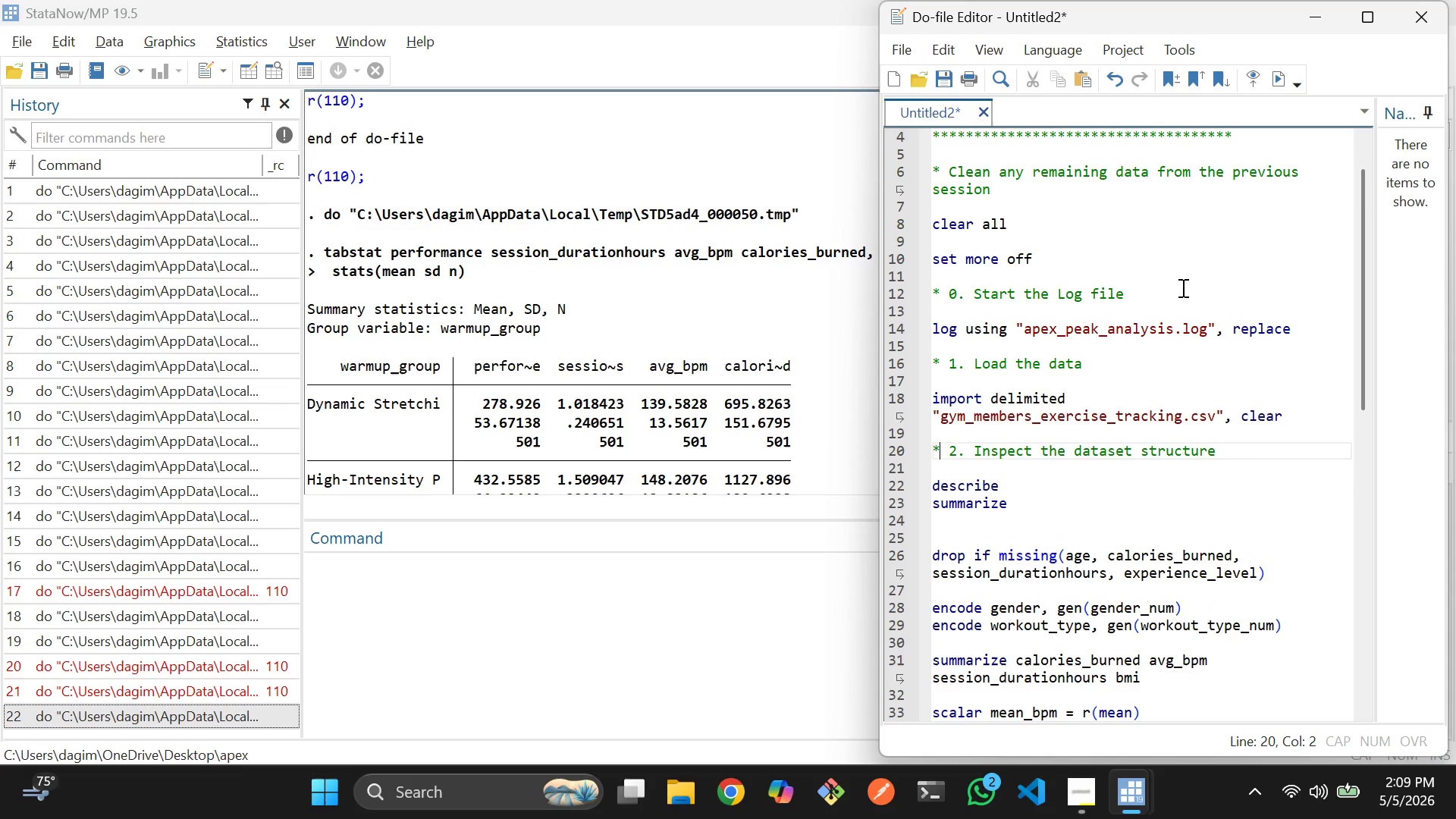 
key(ArrowRight)
 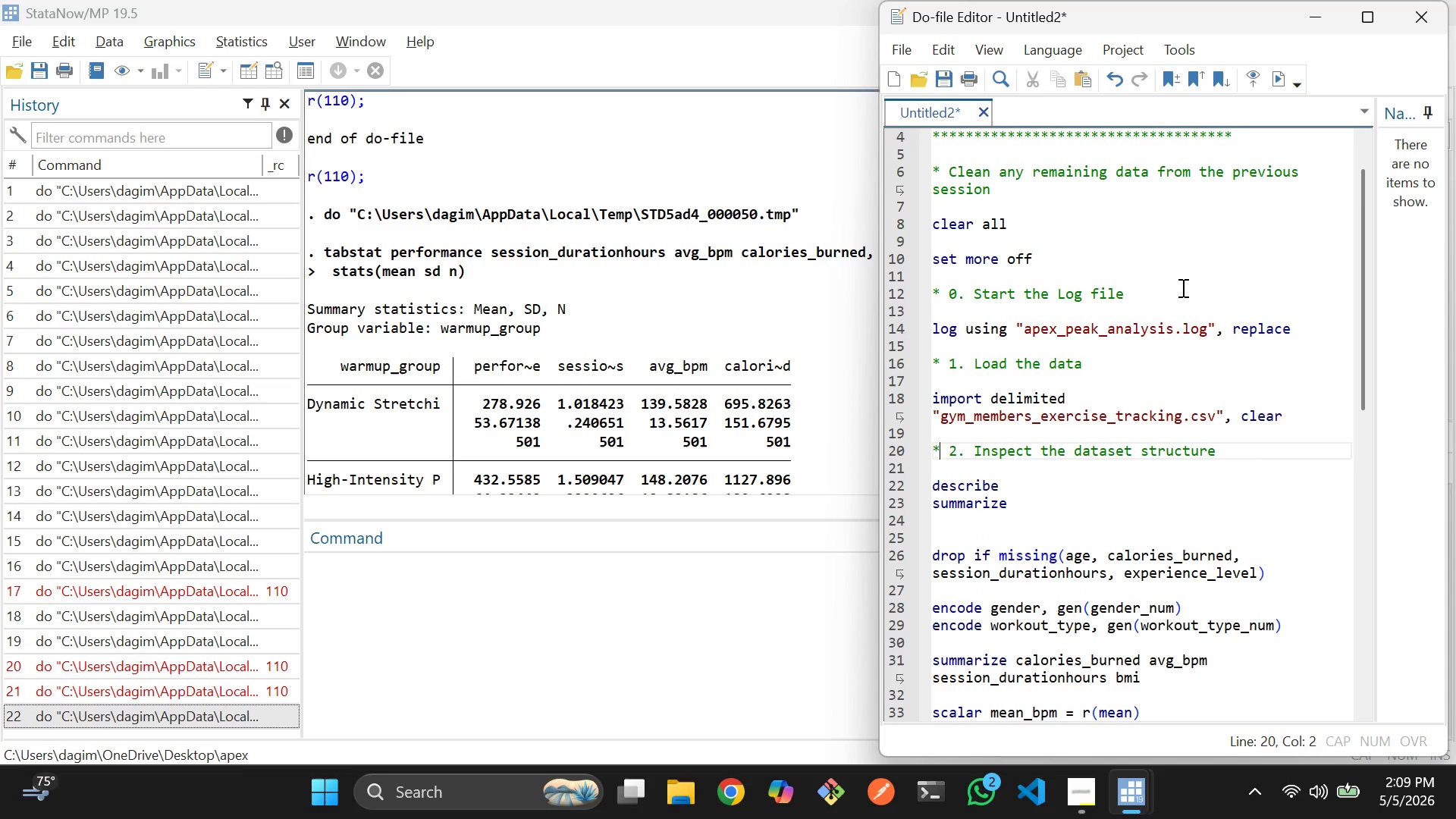 
key(ArrowRight)
 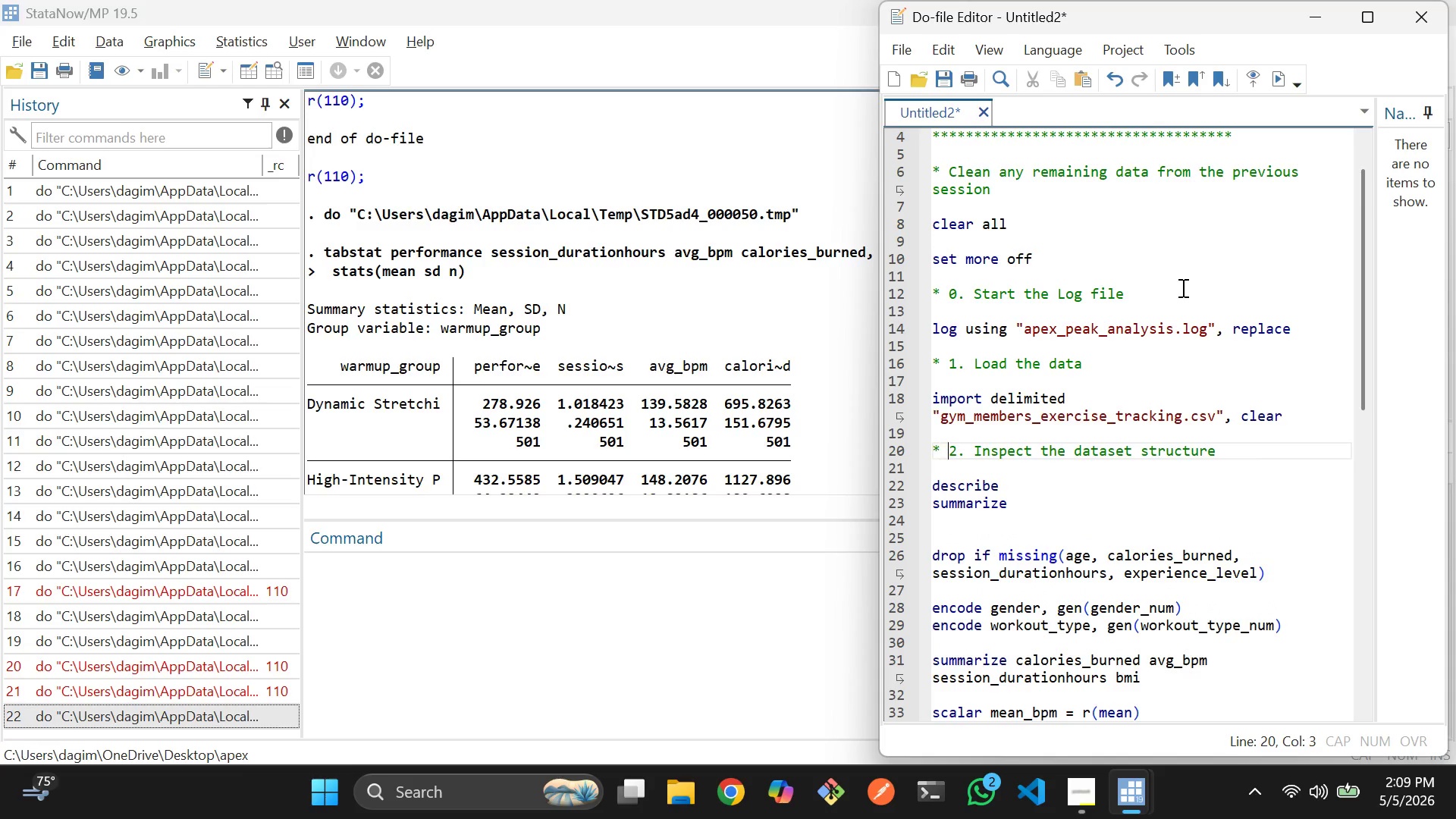 
key(ArrowRight)
 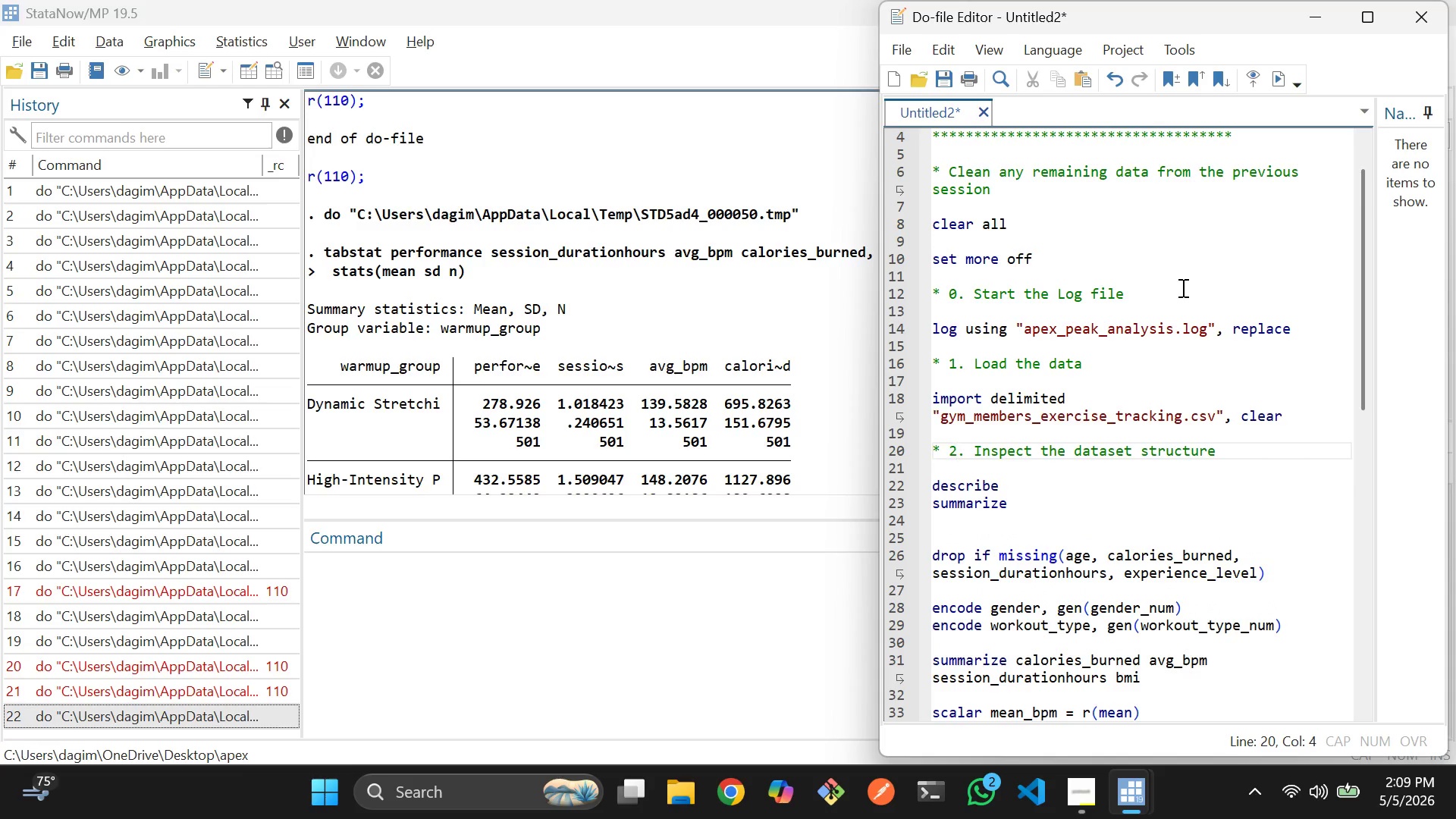 
key(ArrowLeft)
 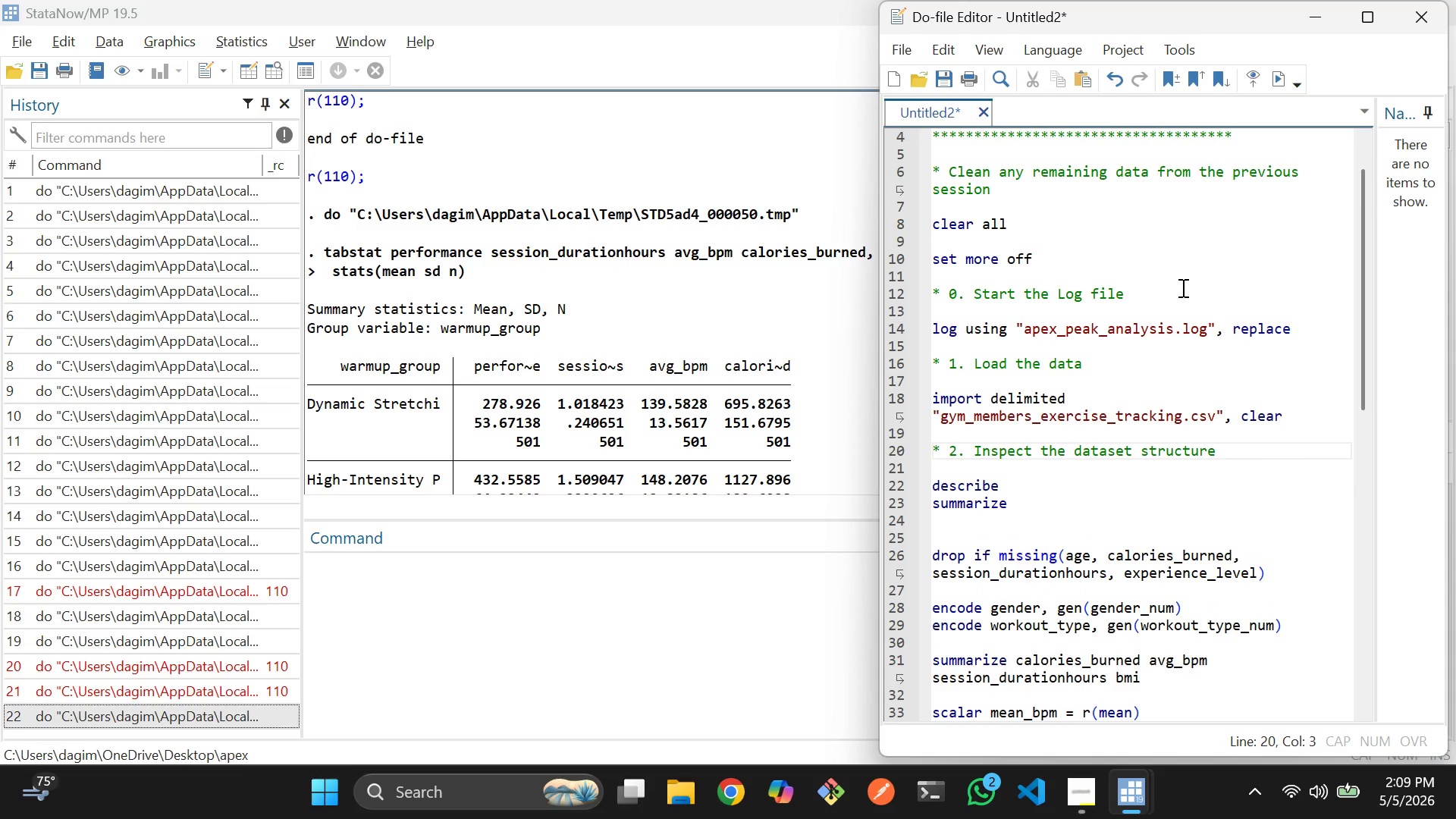 
key(1)
 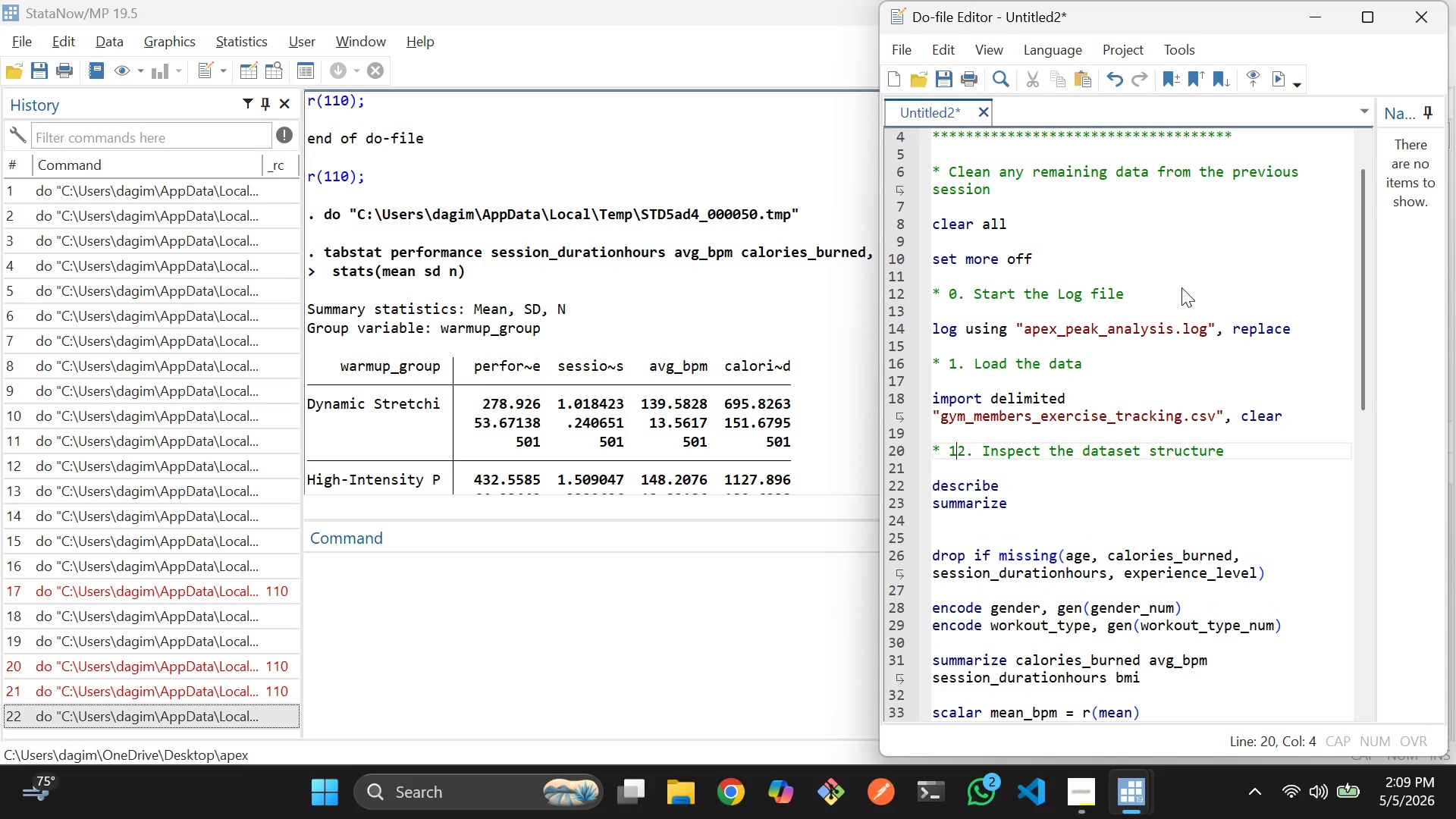 
key(Period)
 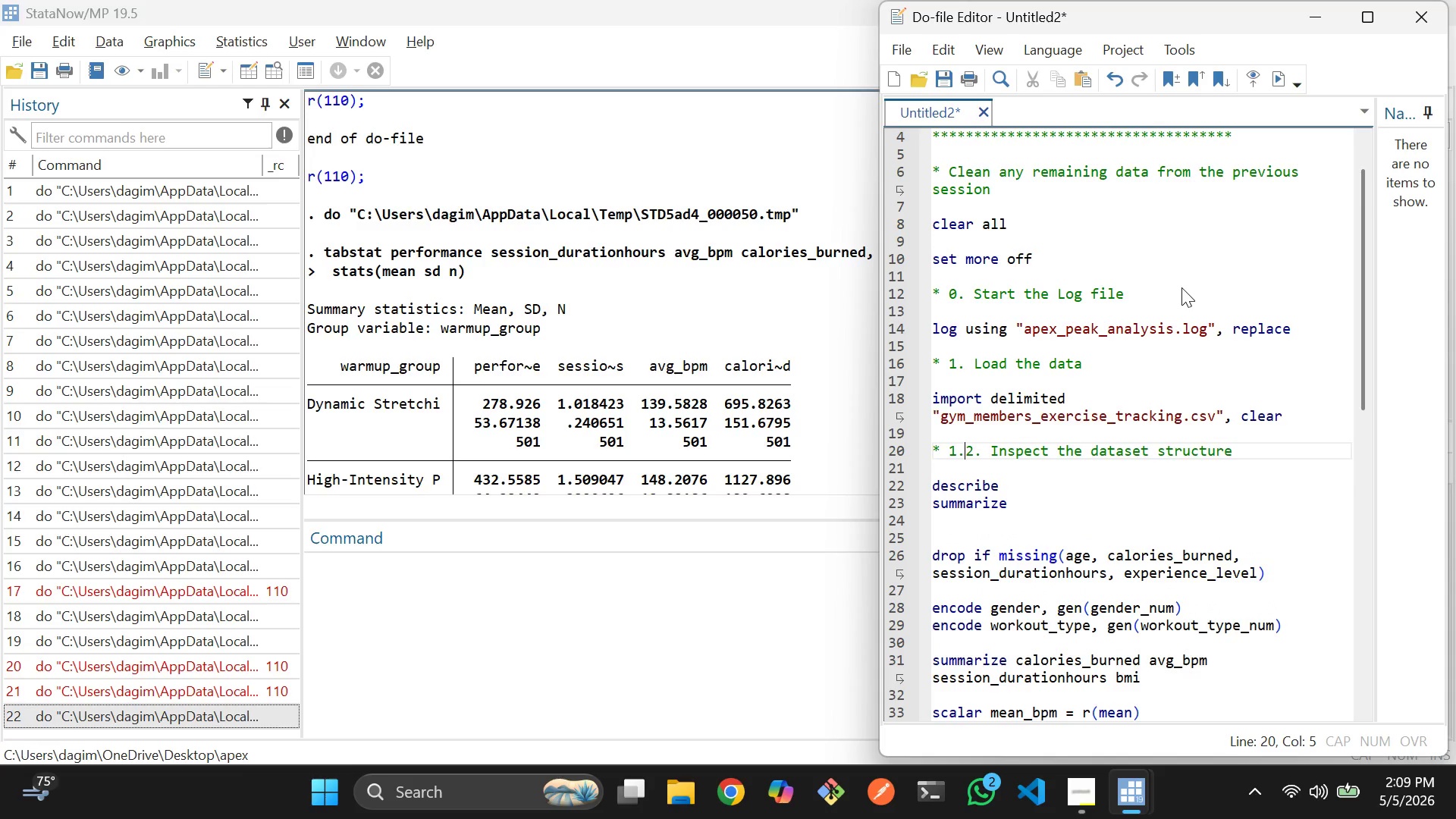 
key(2)
 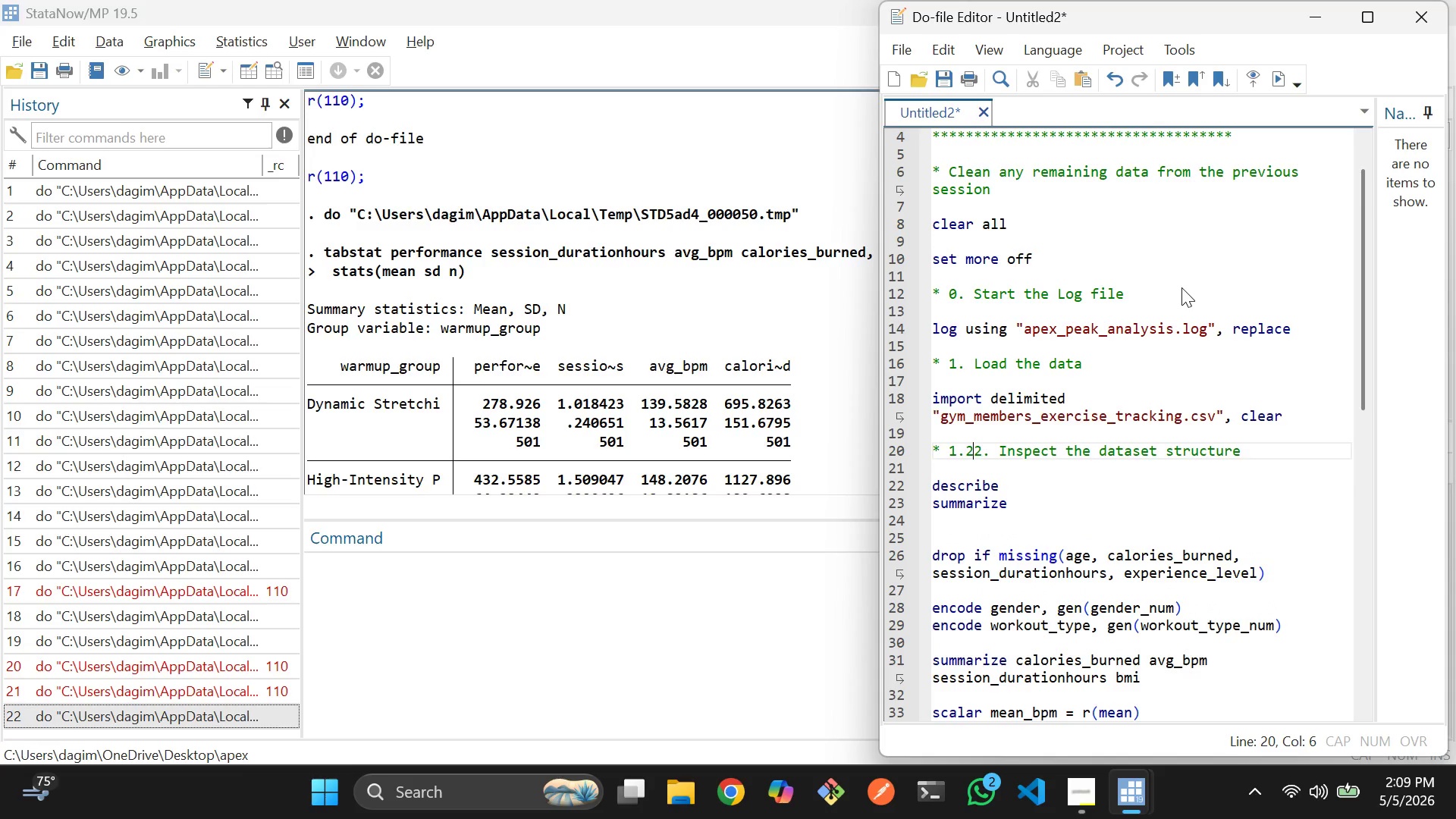 
key(Backspace)
 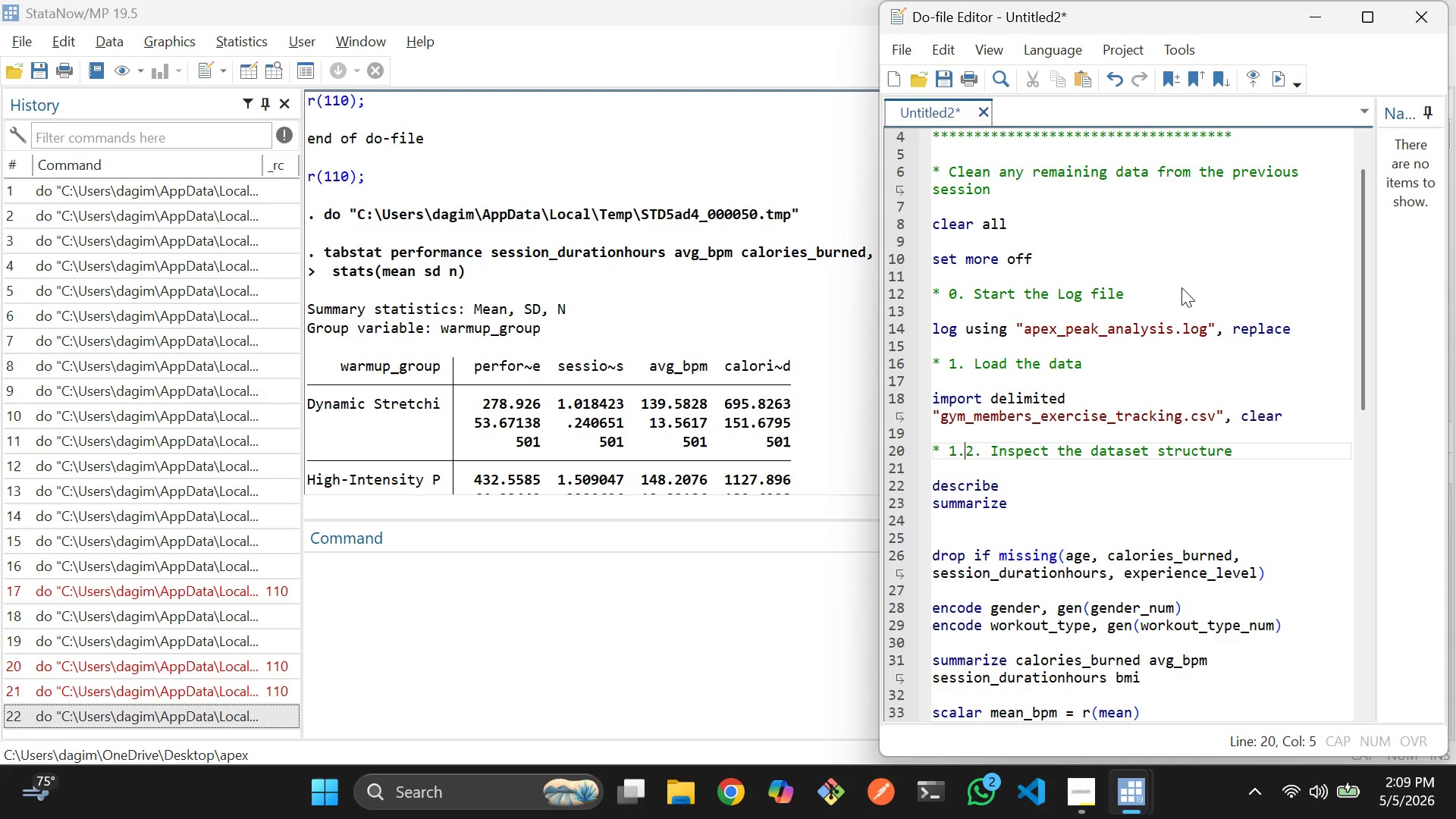 
key(ArrowRight)
 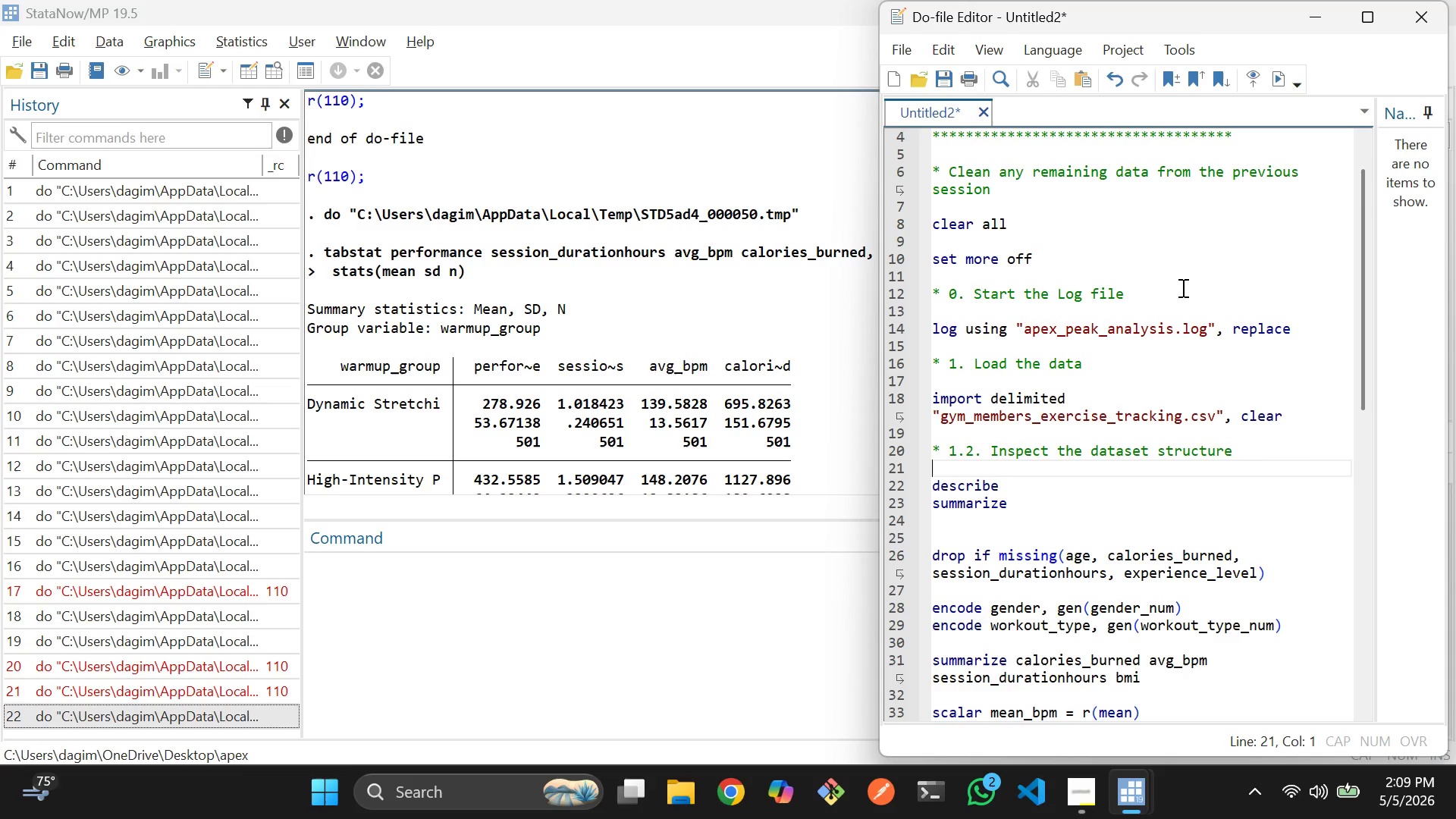 
key(ArrowDown)
 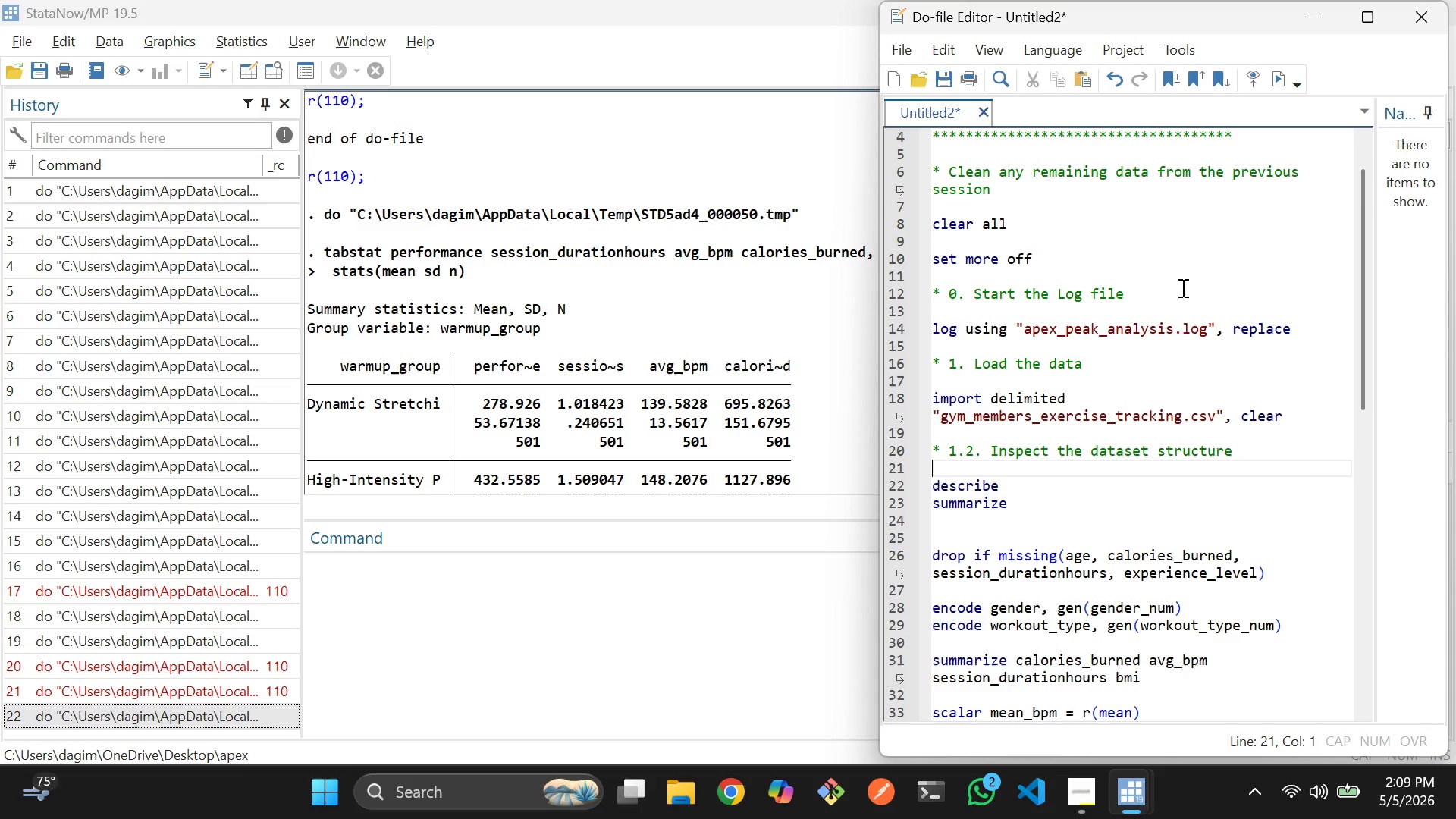 
key(ArrowDown)
 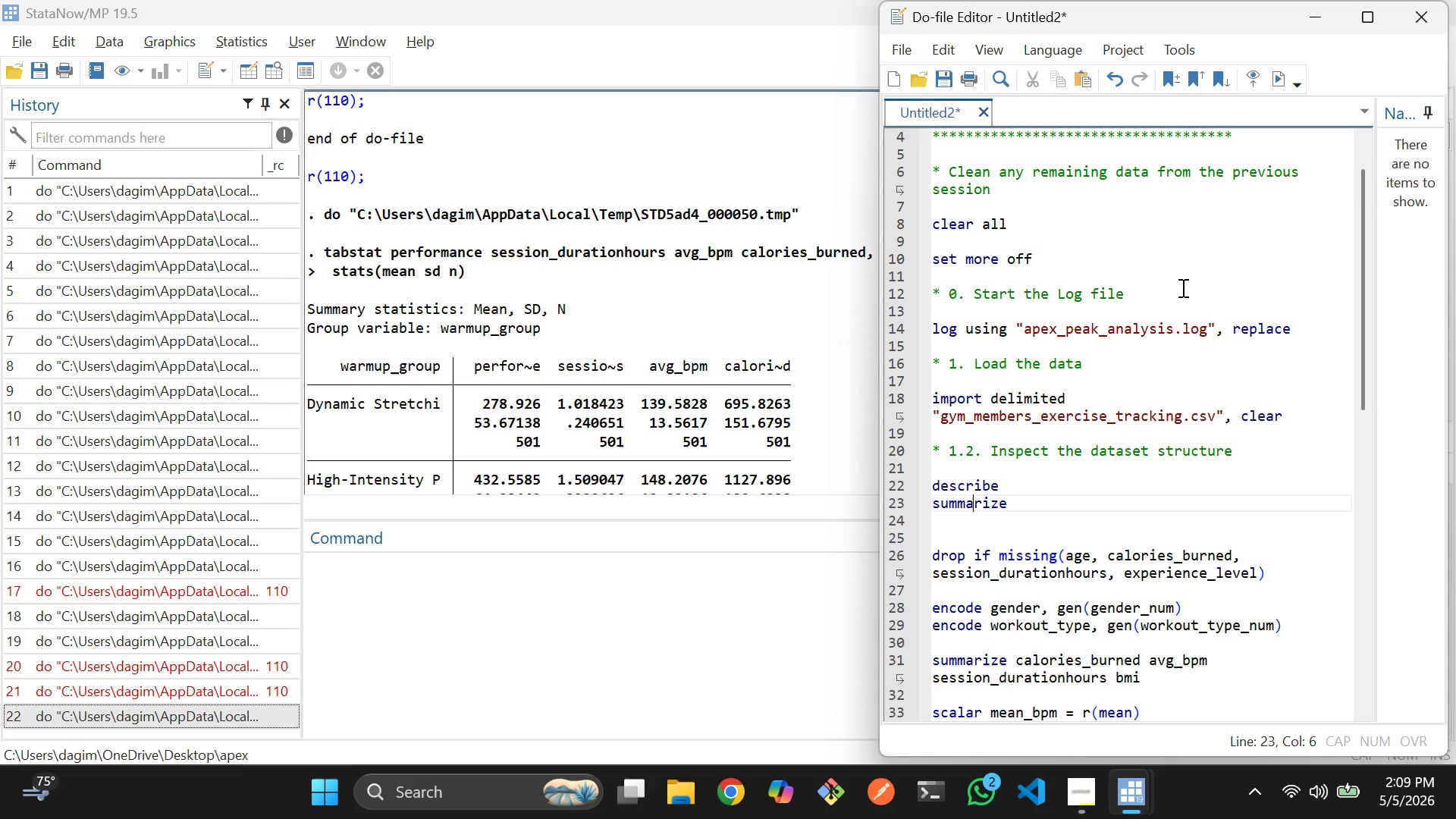 
key(ArrowDown)
 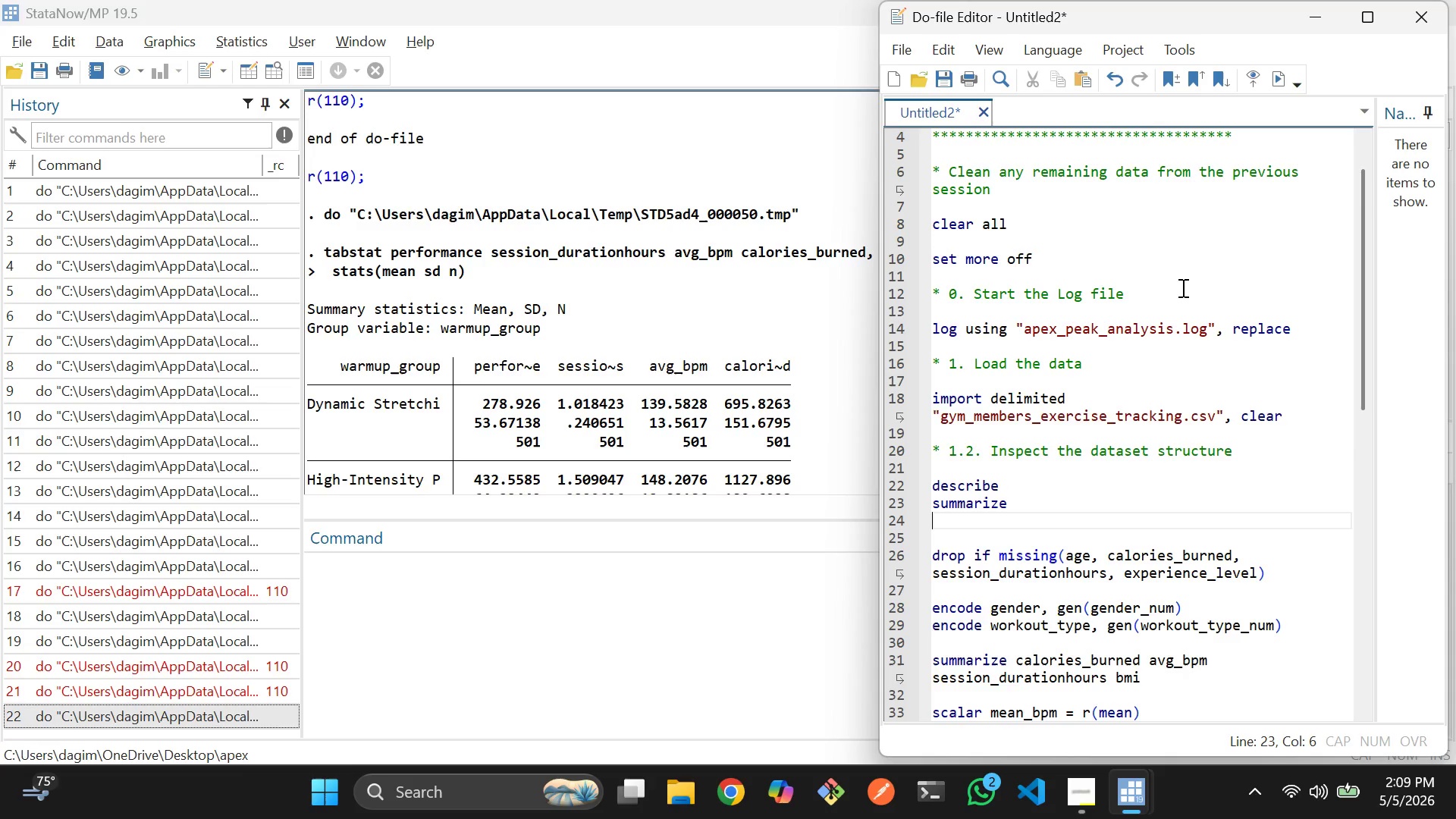 
key(ArrowDown)
 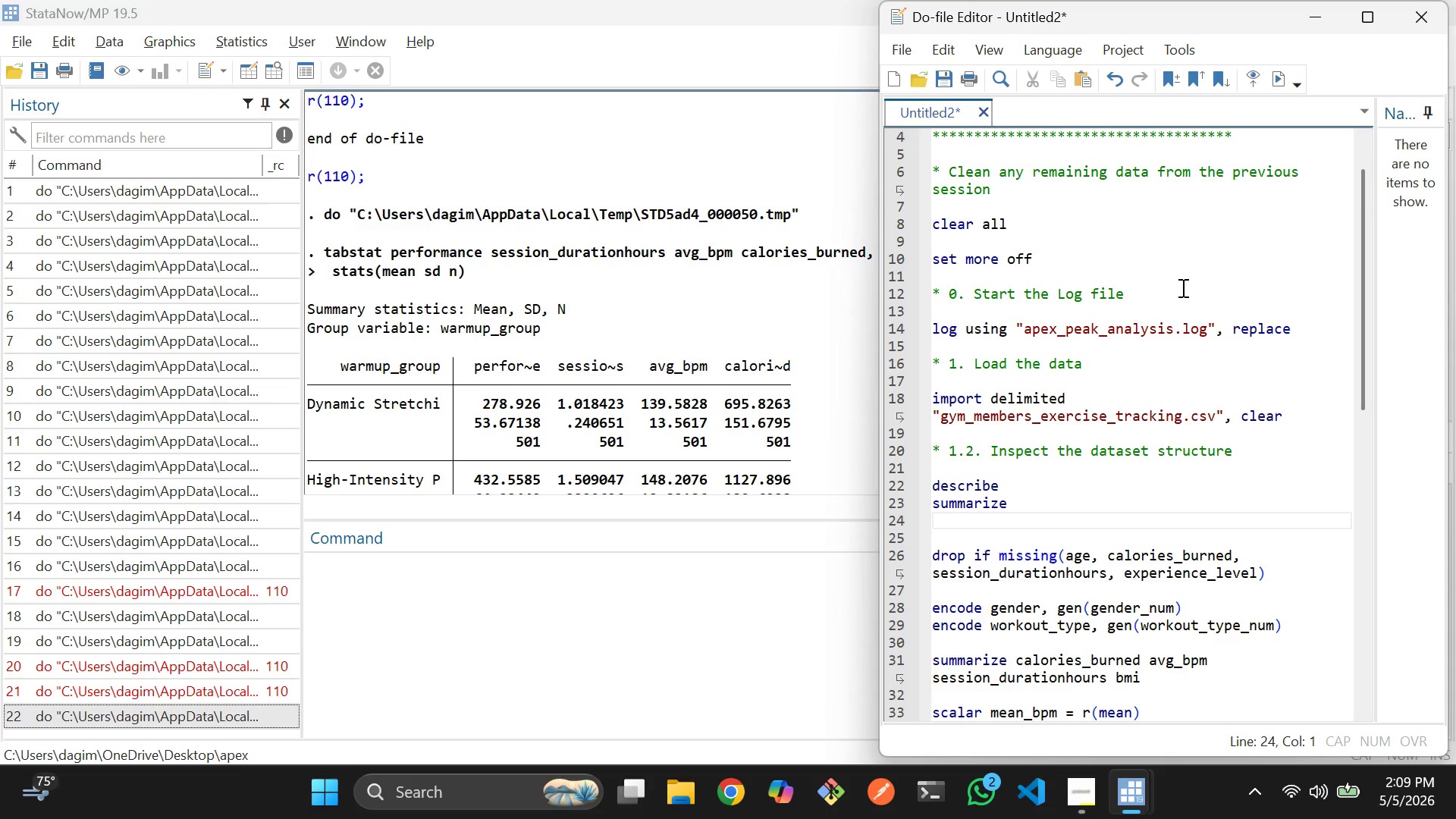 
key(Enter)
 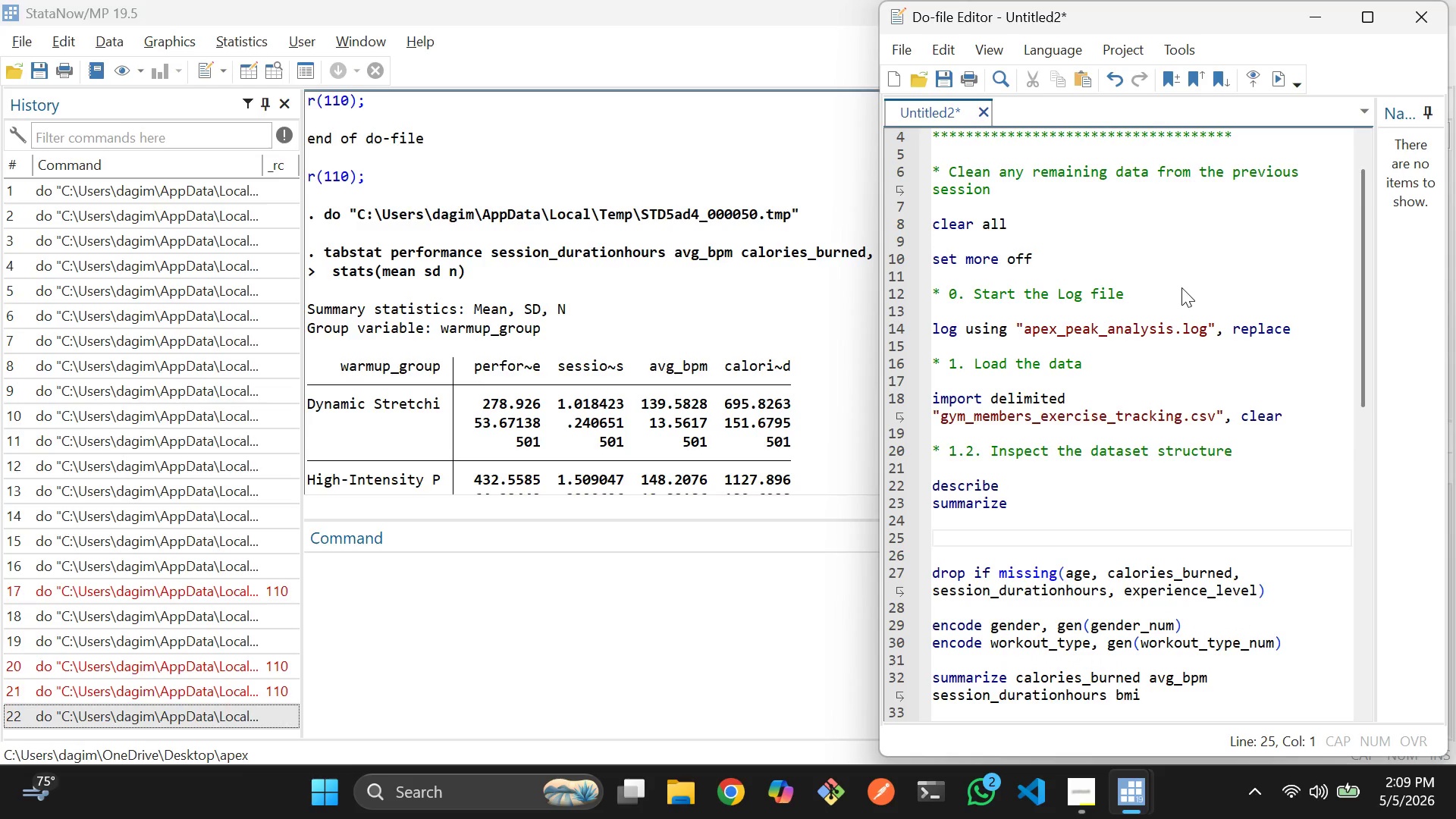 
type(2)
key(Backspace)
type(* 2. Data cleaning )
 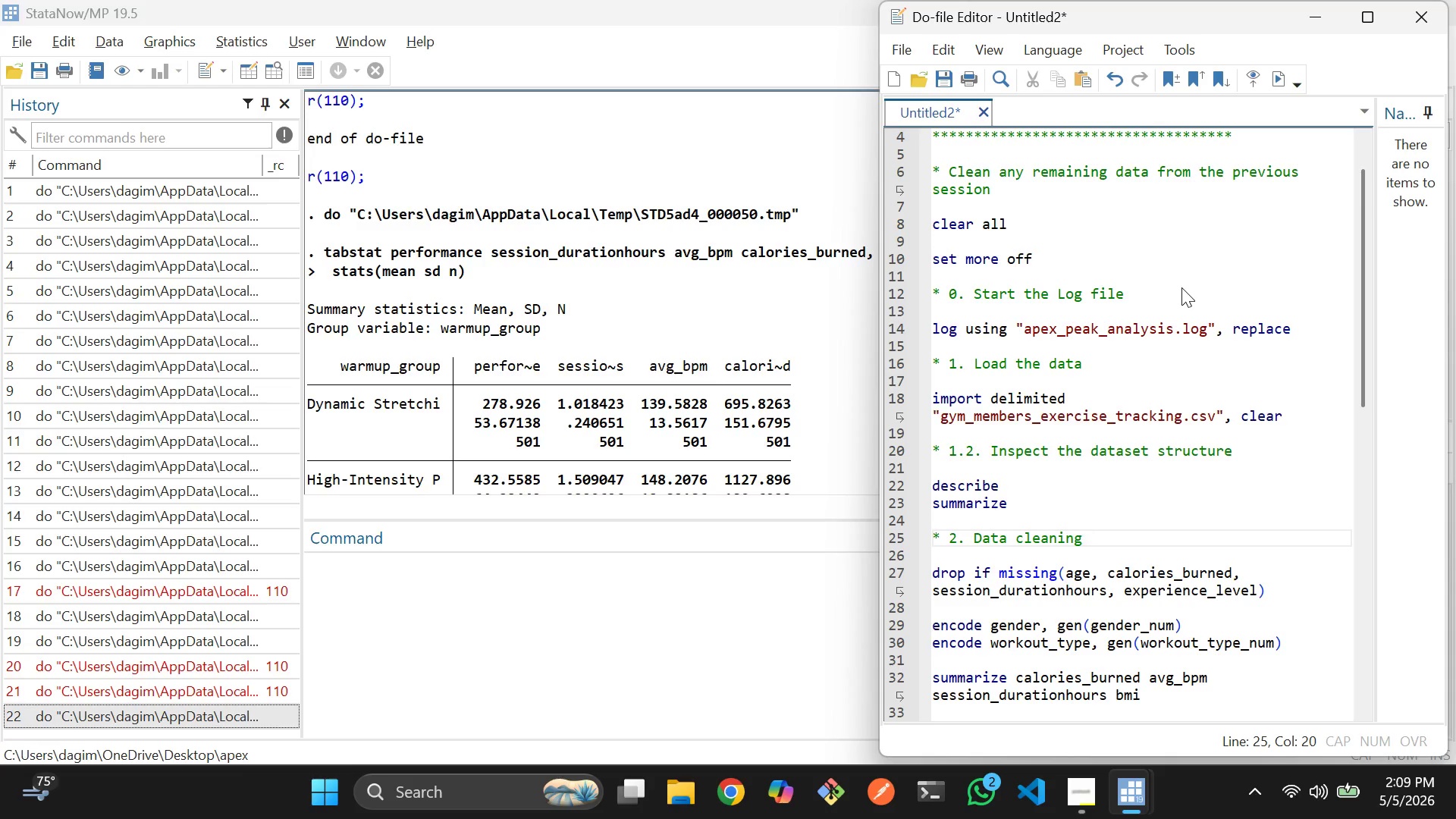 
key(Enter)
 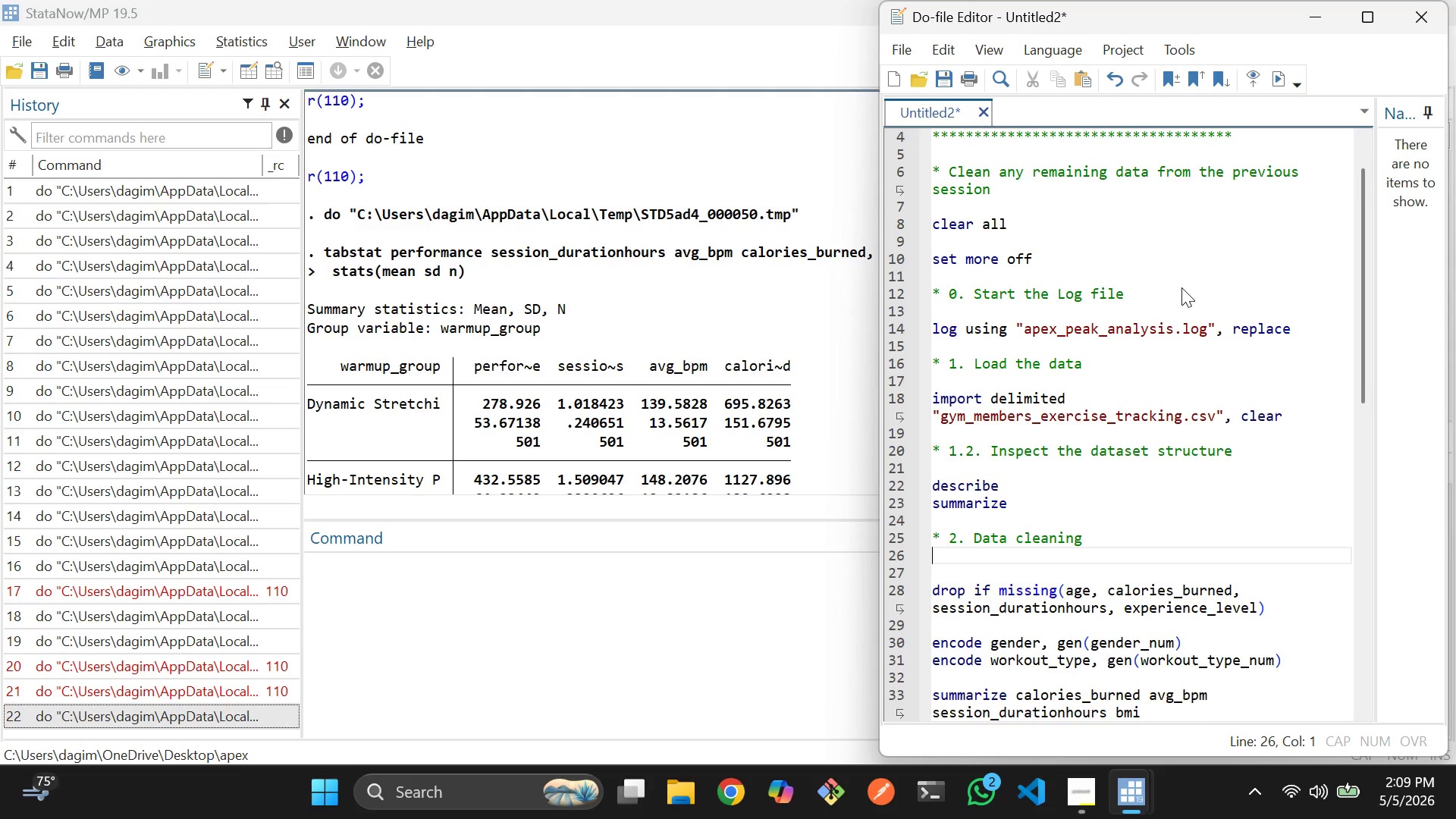 
key(Enter)
 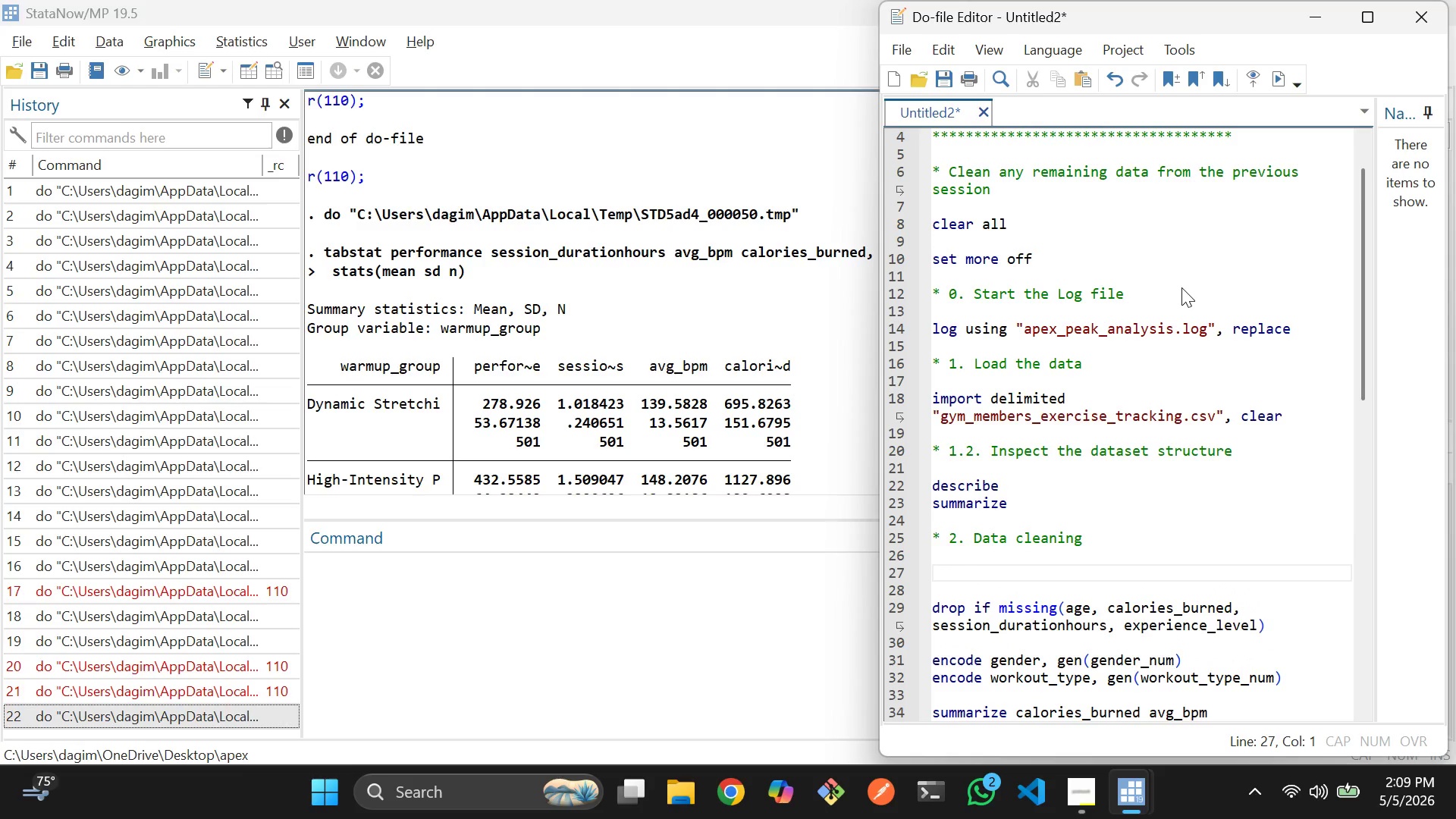 
hold_key(key=ShiftLeft, duration=0.44)
 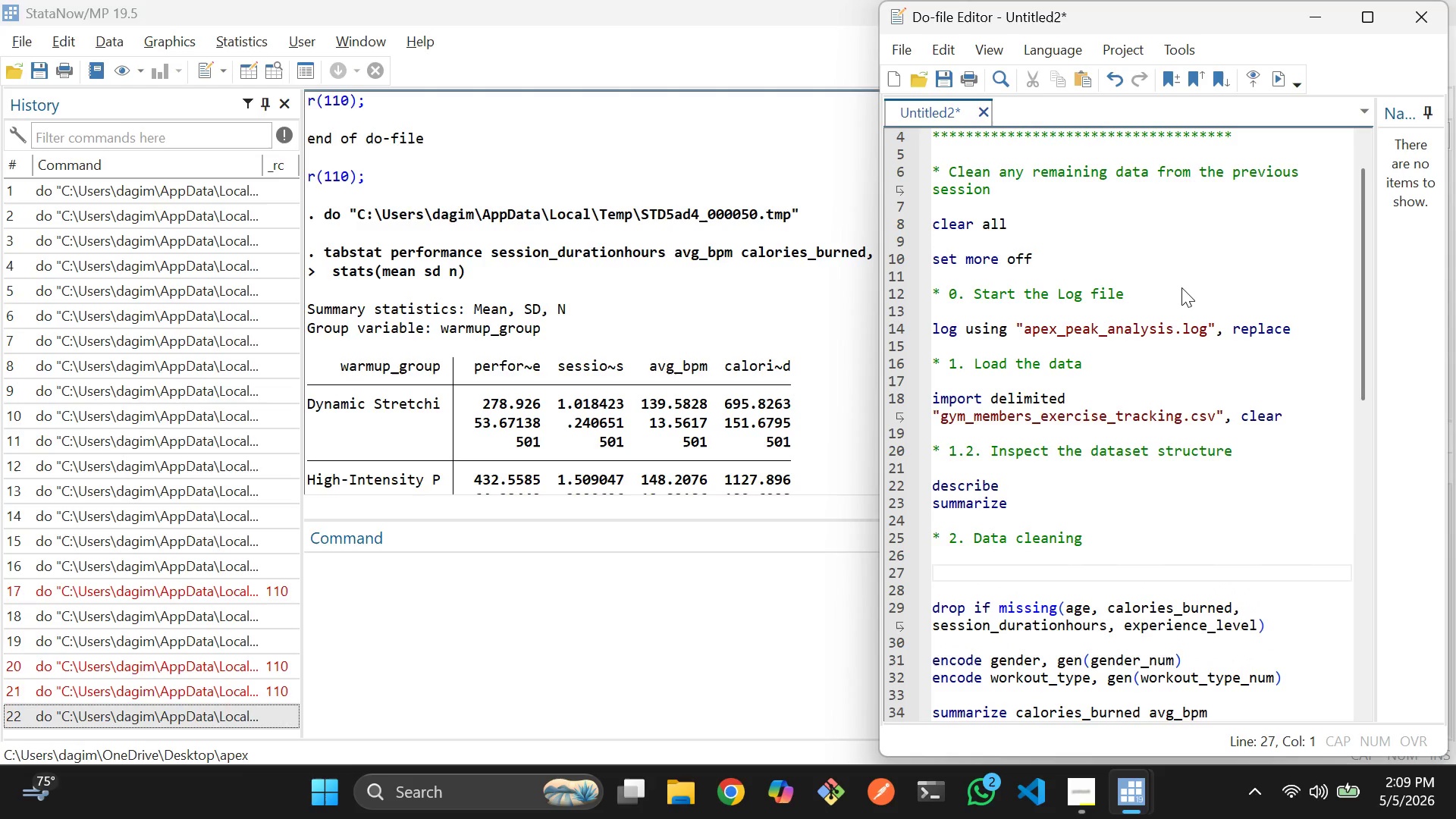 
key(Shift+8)
 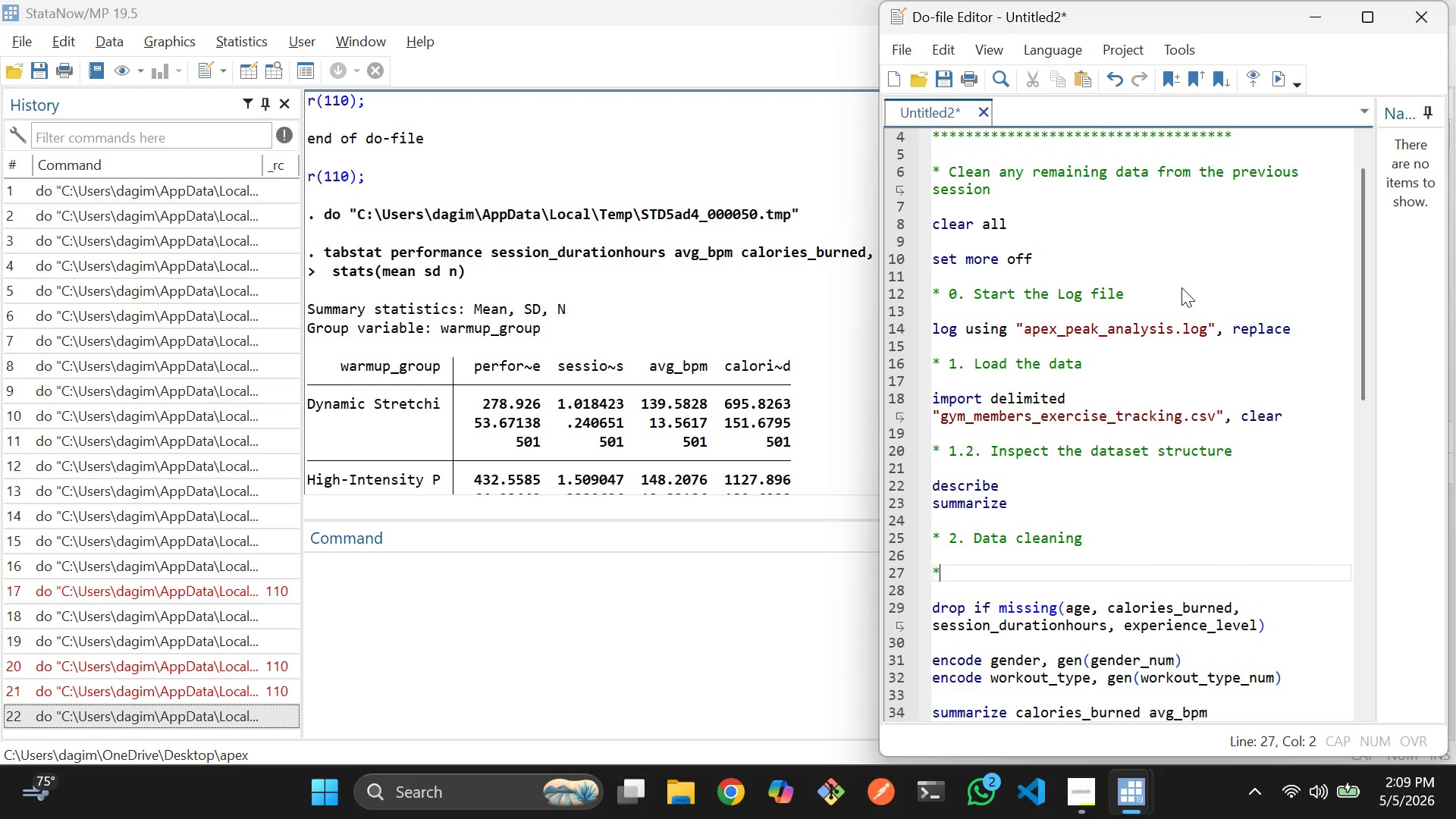 
key(Space)
 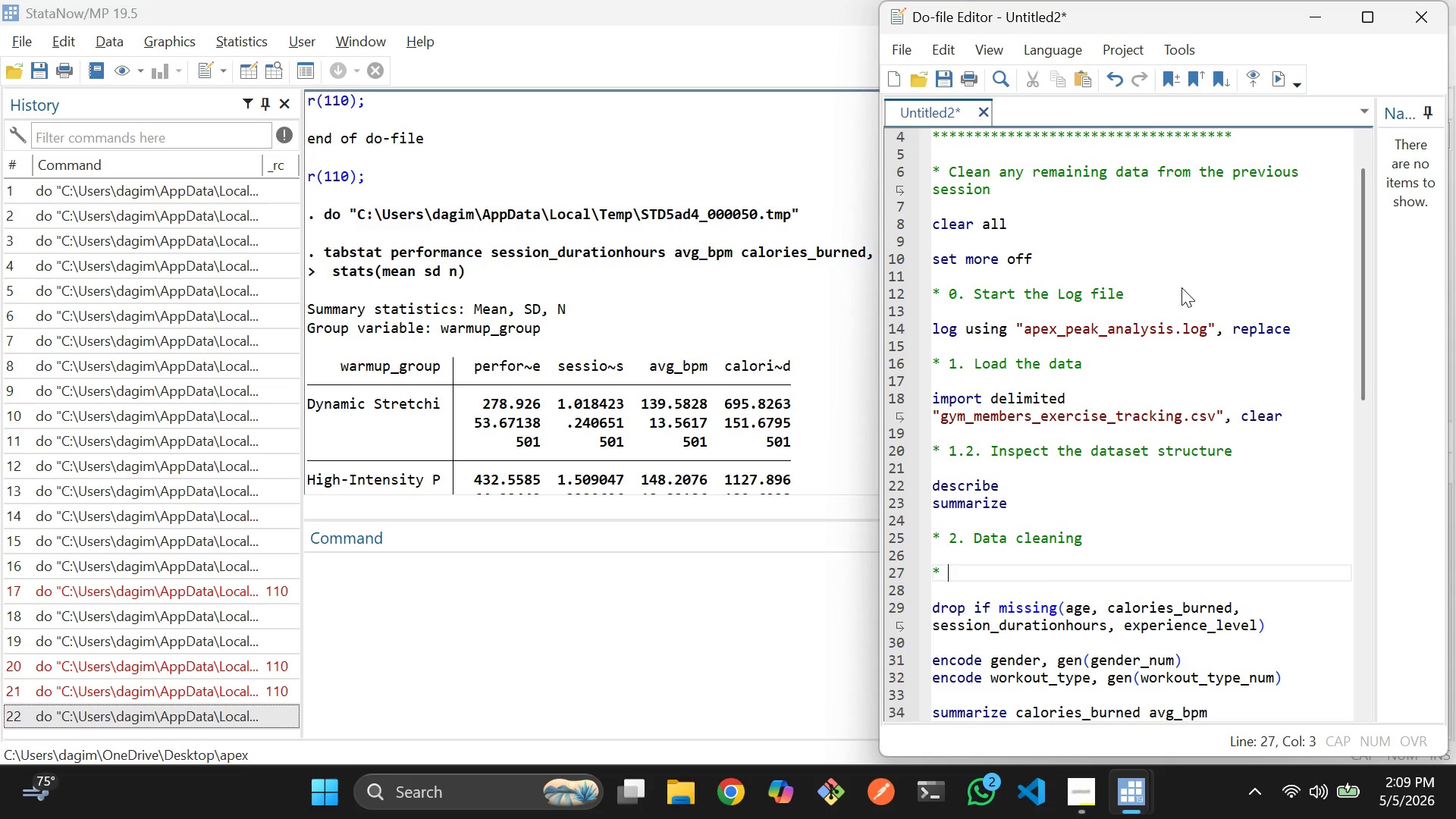 
wait(5.86)
 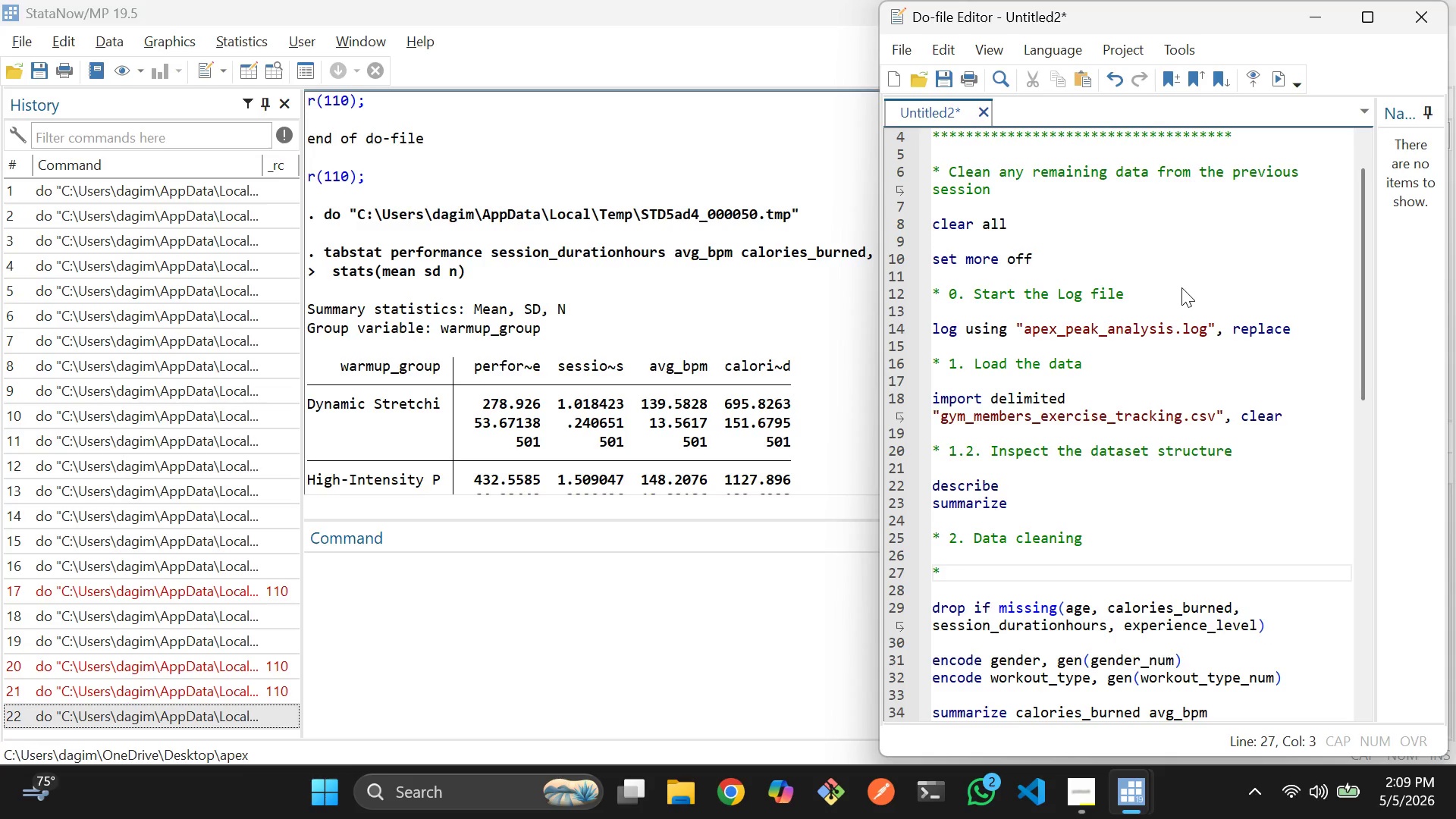 
type(2.1 )
key(Backspace)
type(. Drop observations with missing key variables)
 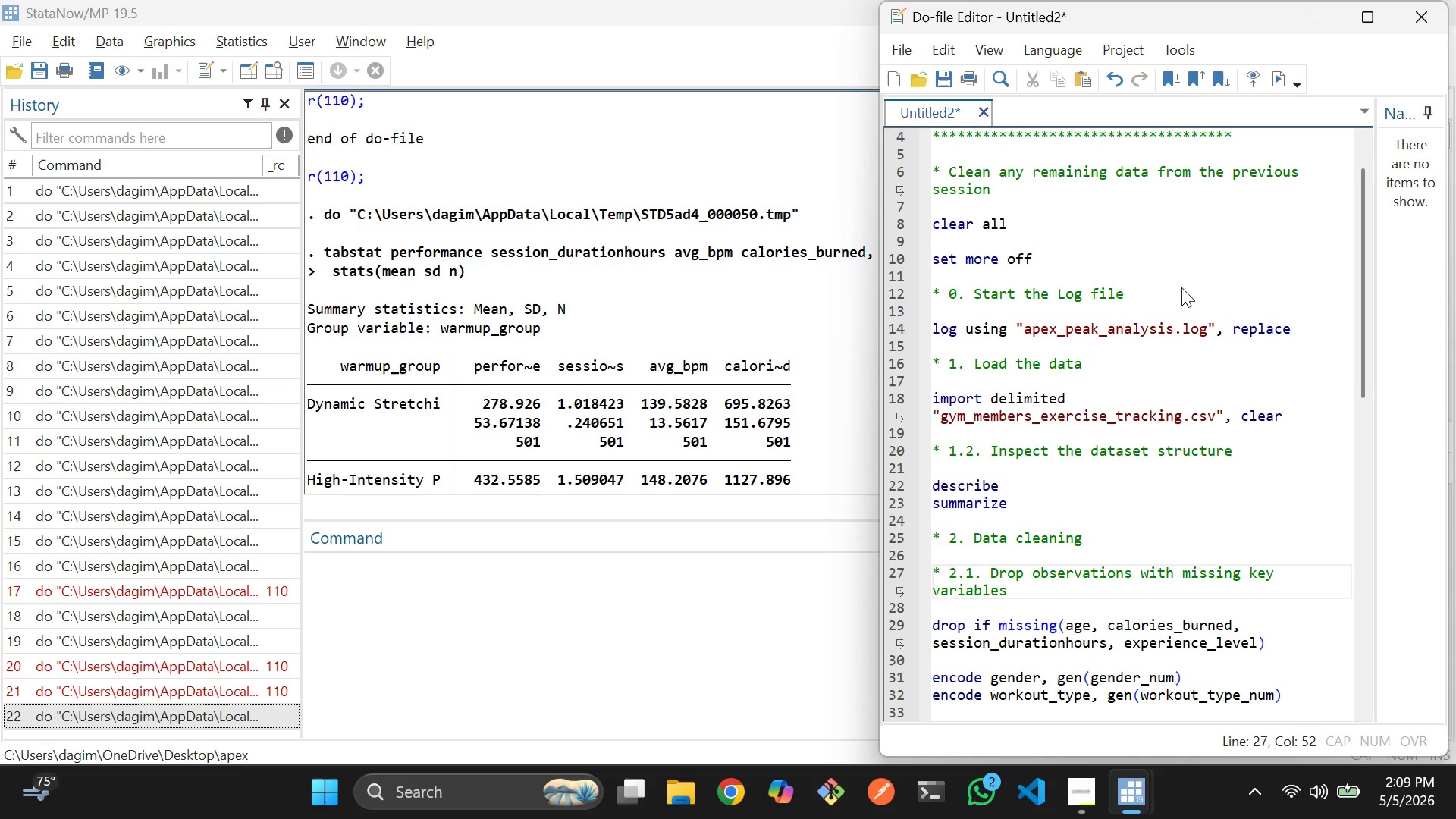 
key(ArrowDown)
 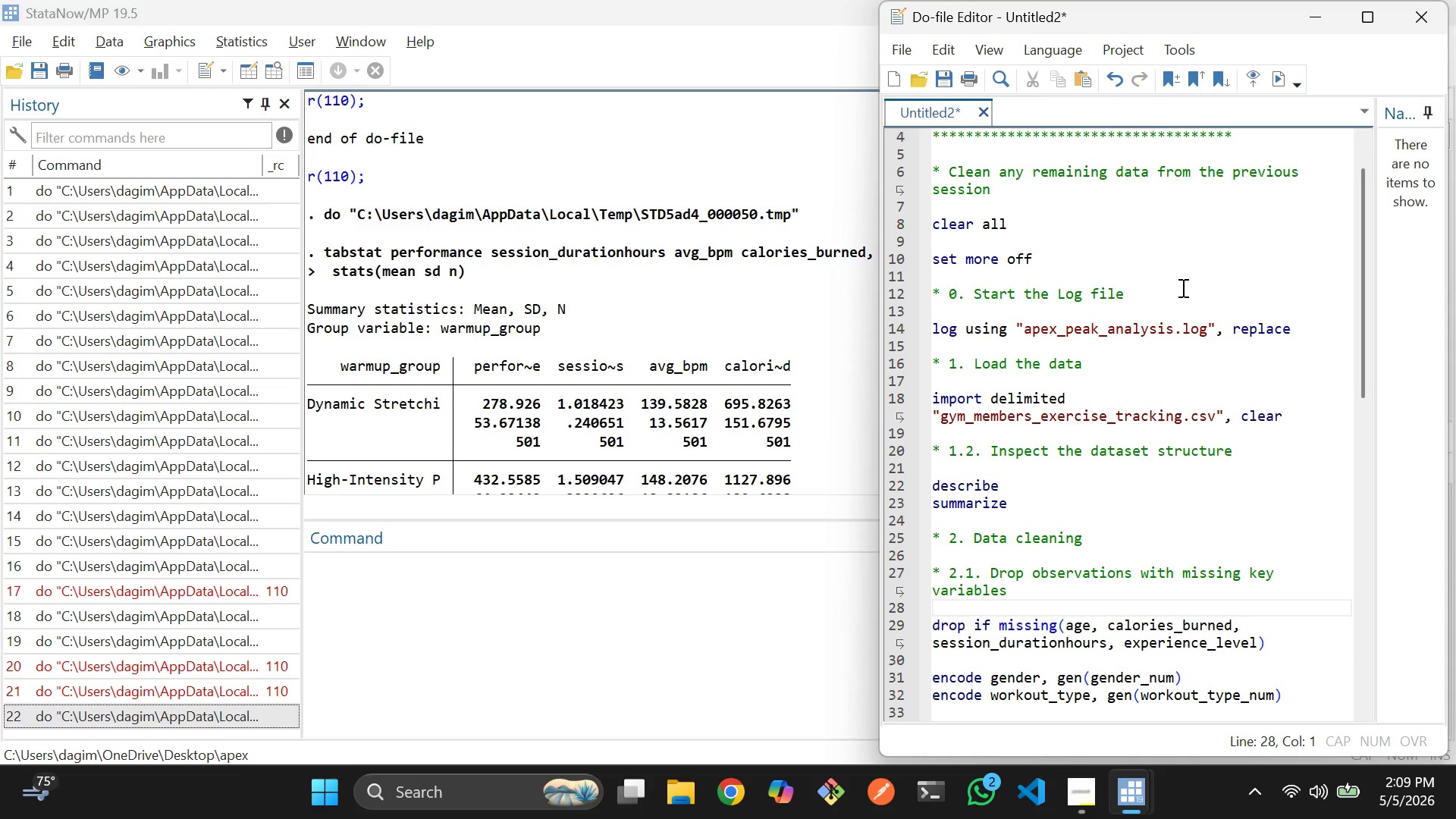 
key(ArrowDown)
 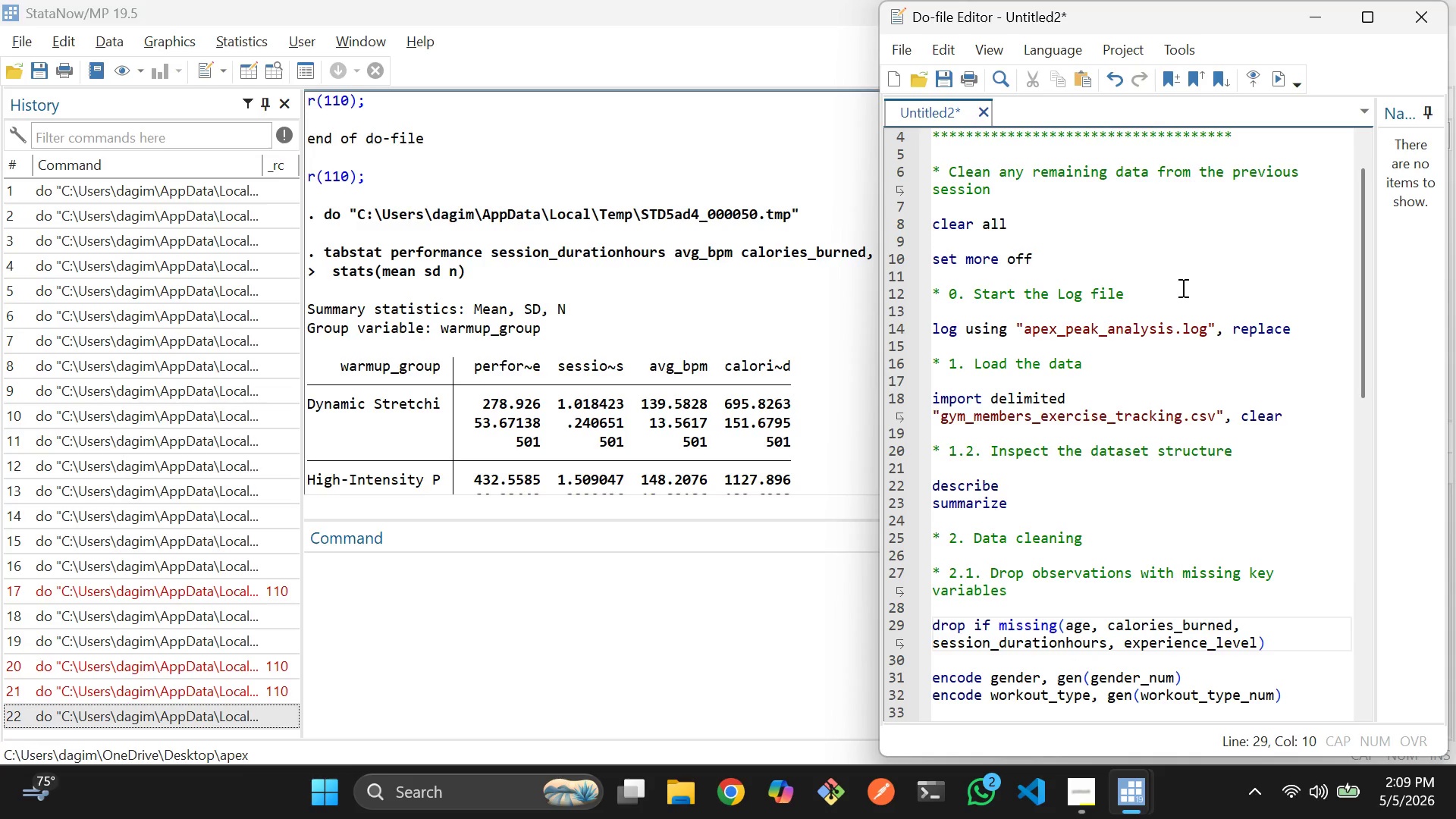 
key(ArrowDown)
 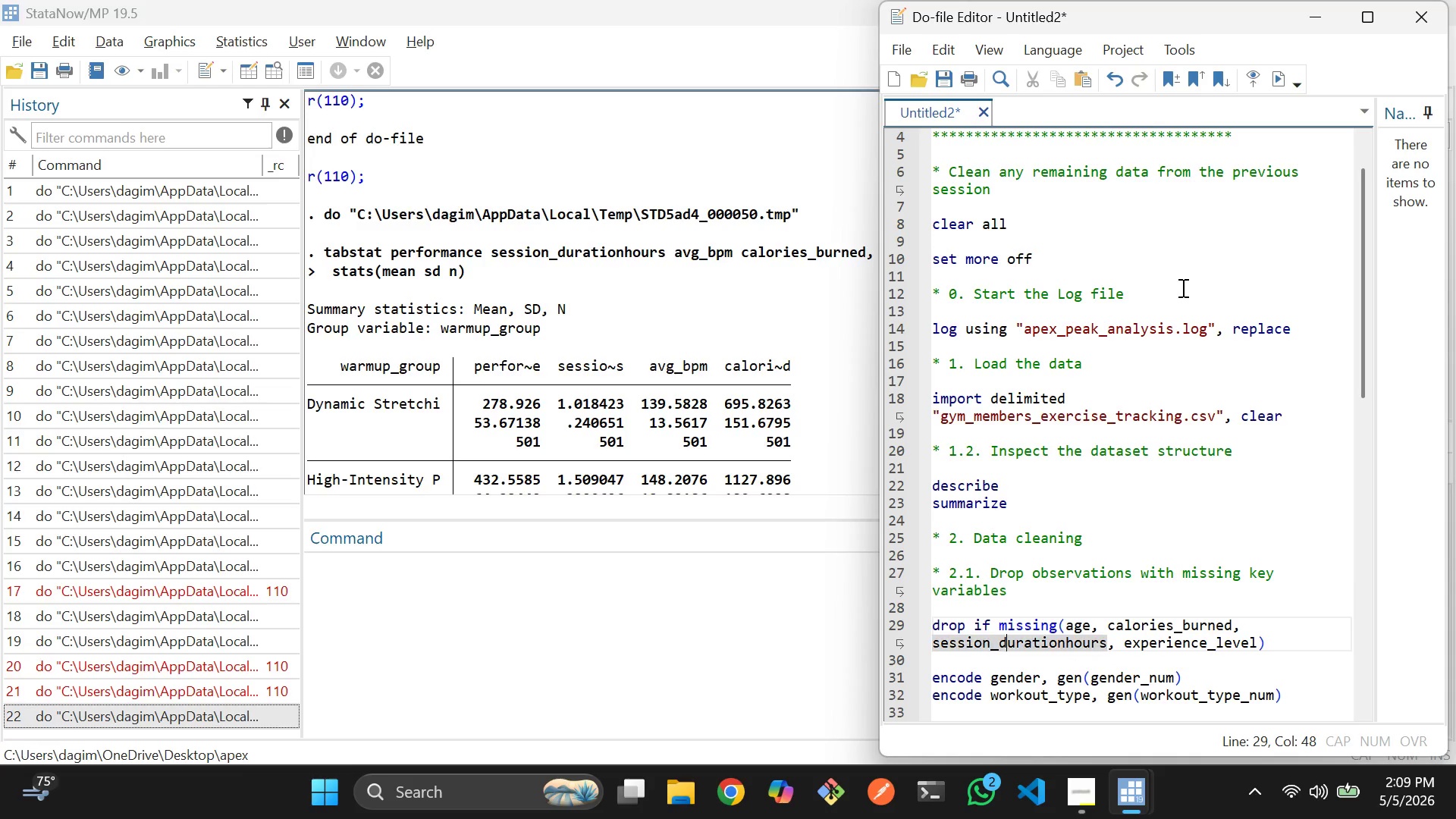 
key(ArrowDown)
 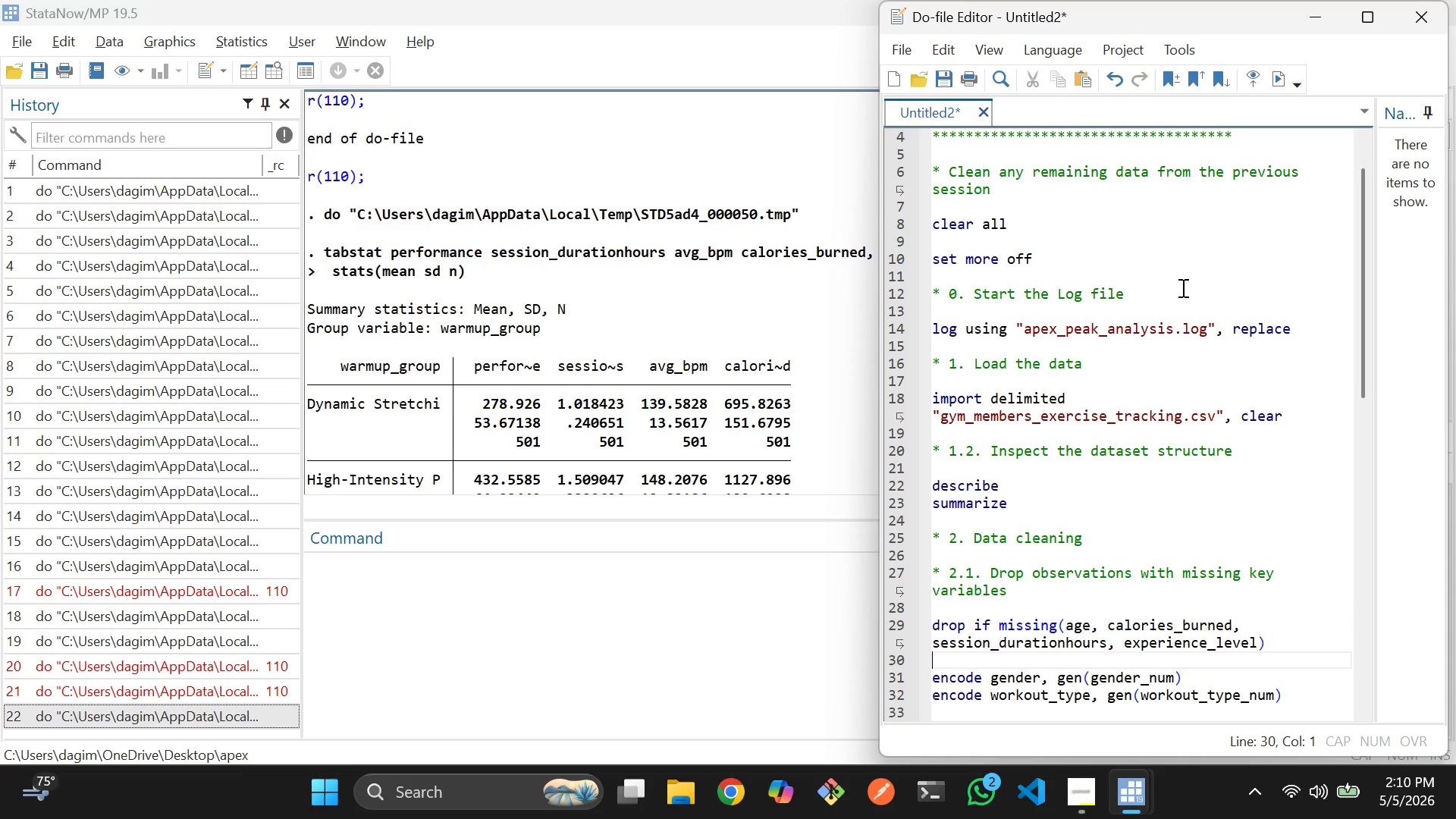 
key(Enter)
 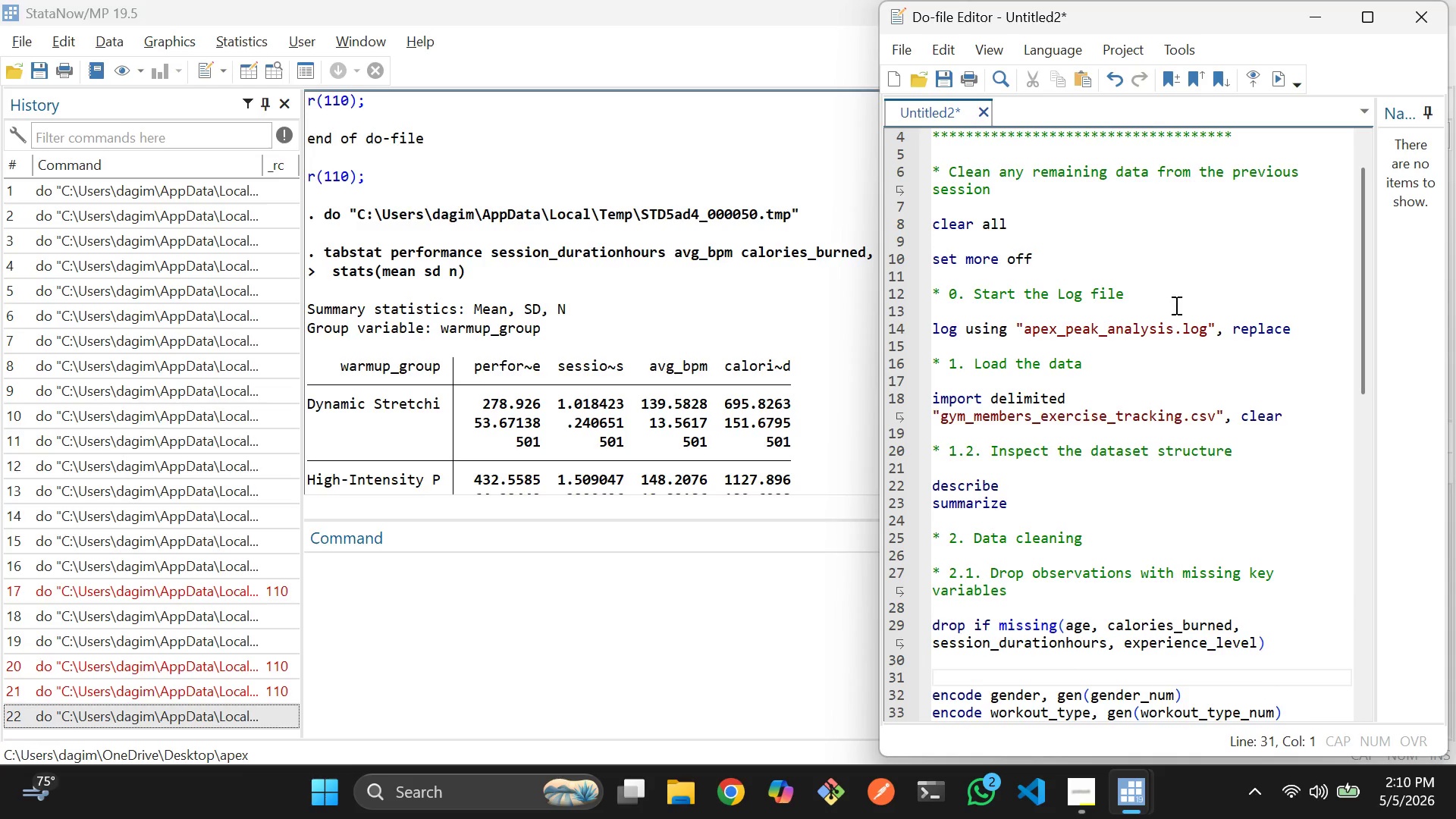 
scroll: coordinate [1133, 401], scroll_direction: down, amount: 2.0
 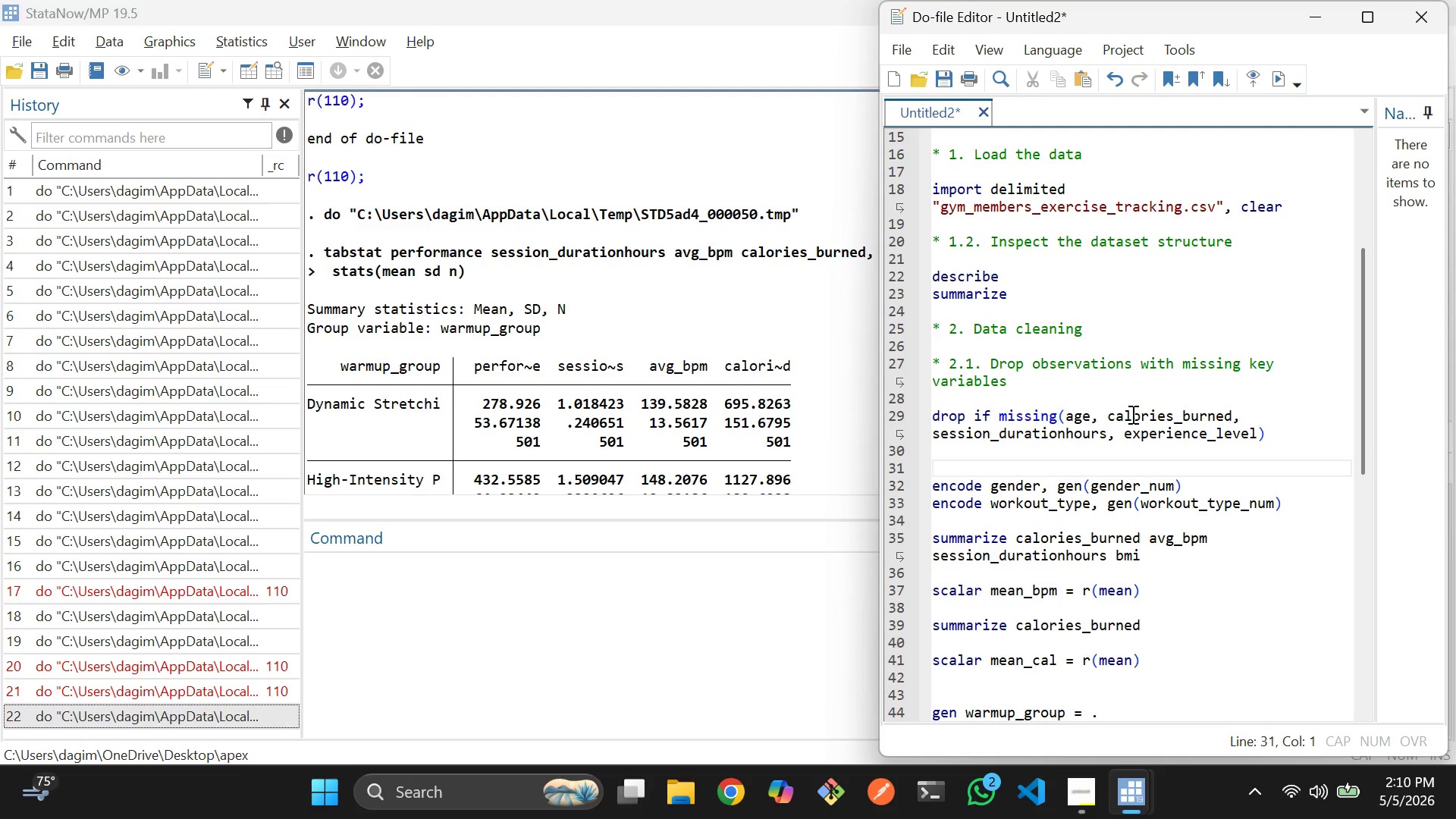 
type(* 2.2 )
key(Backspace)
type(. Encode categorical variables)
 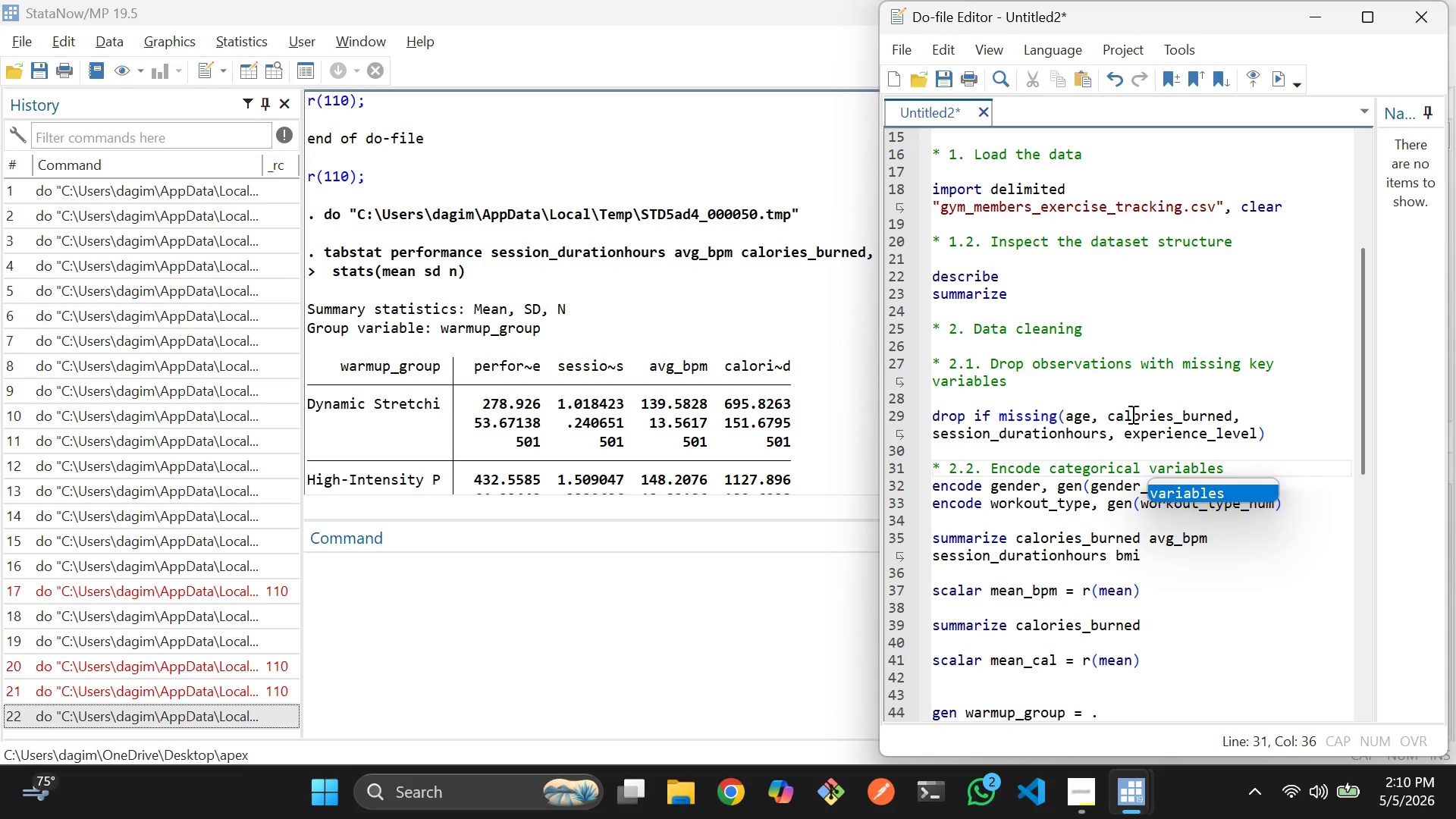 
key(Enter)
 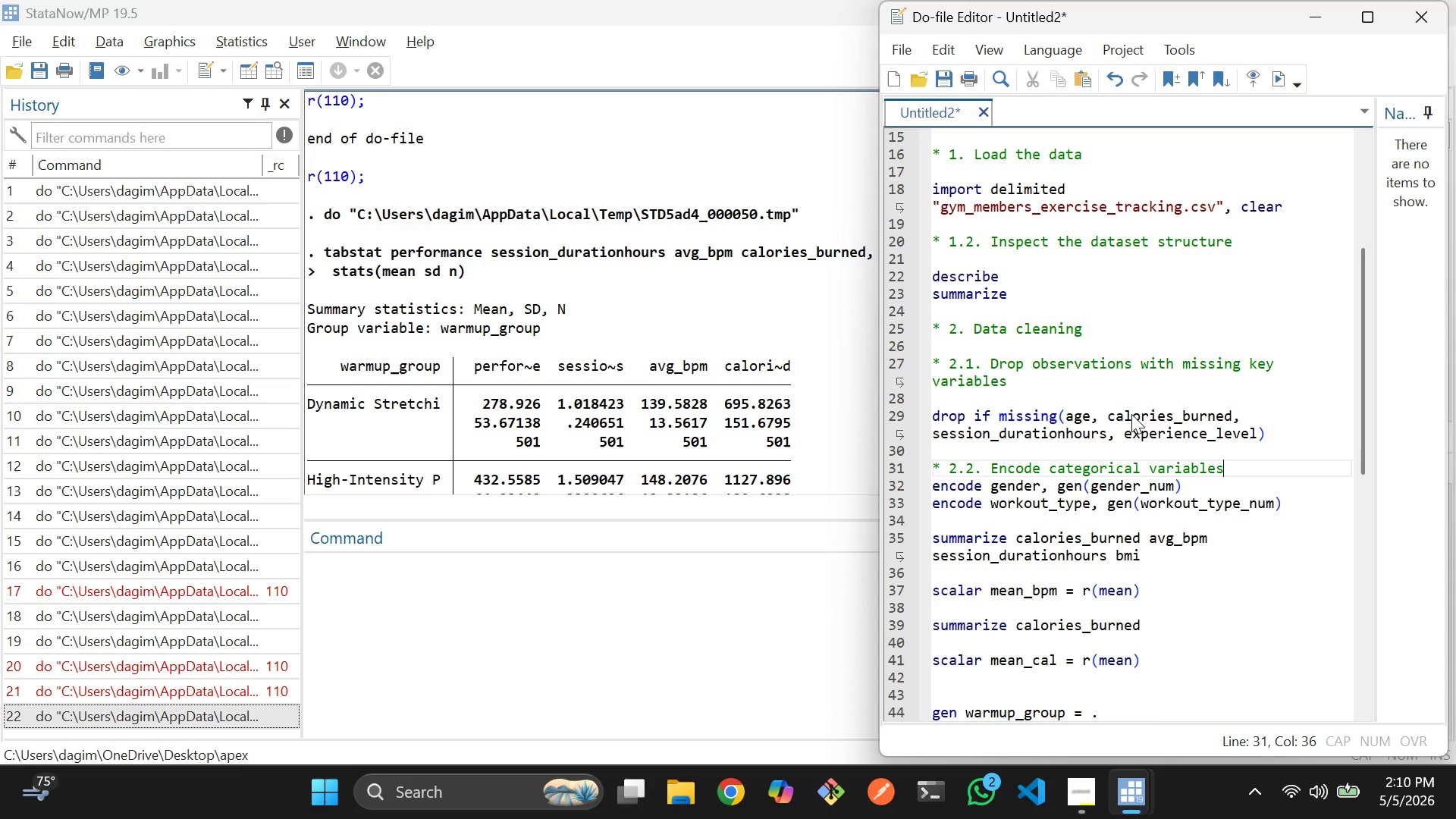 
key(Enter)
 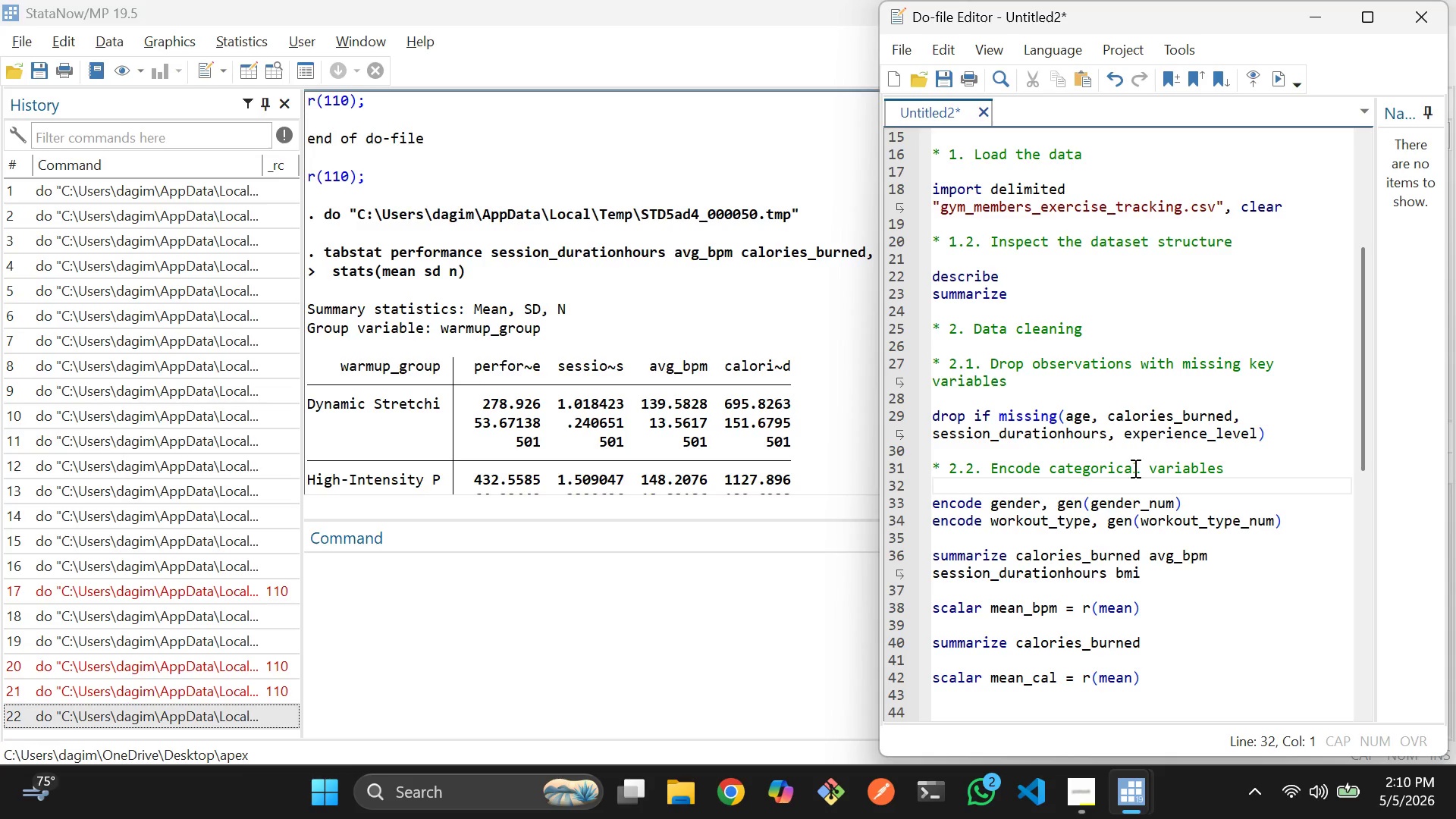 
left_click([1259, 497])
 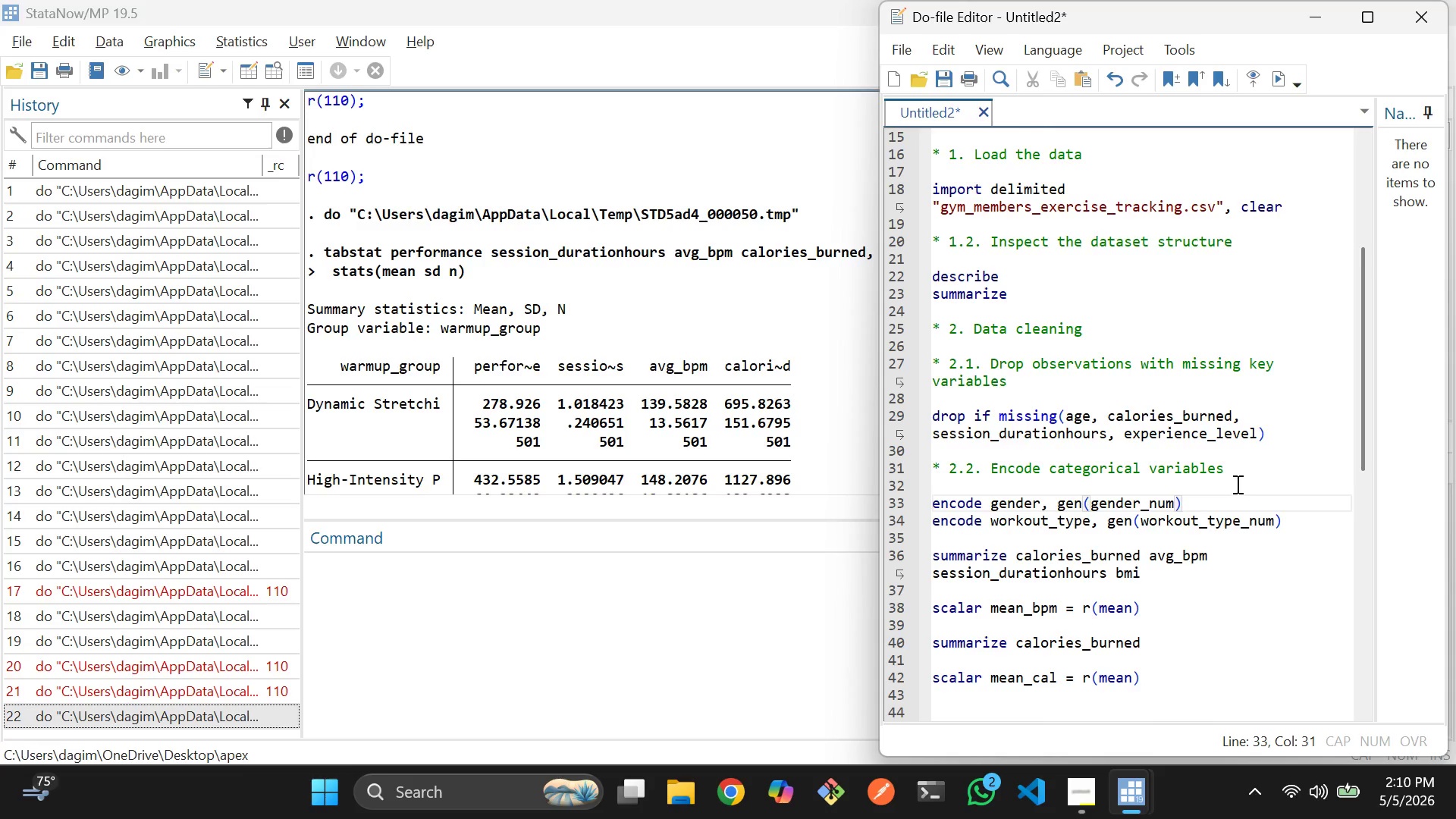 
scroll: coordinate [1236, 484], scroll_direction: down, amount: 1.0
 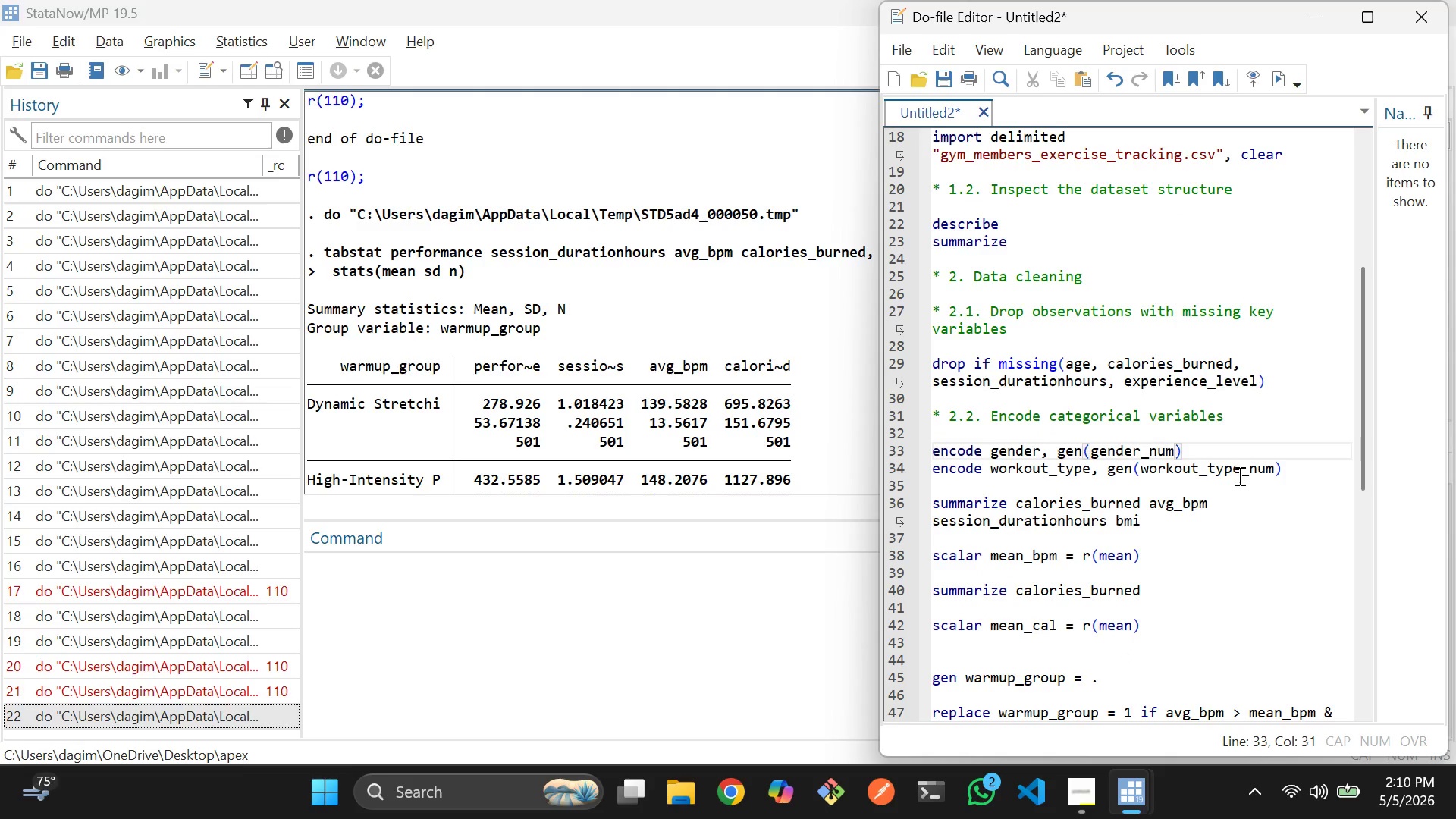 
left_click([1235, 481])
 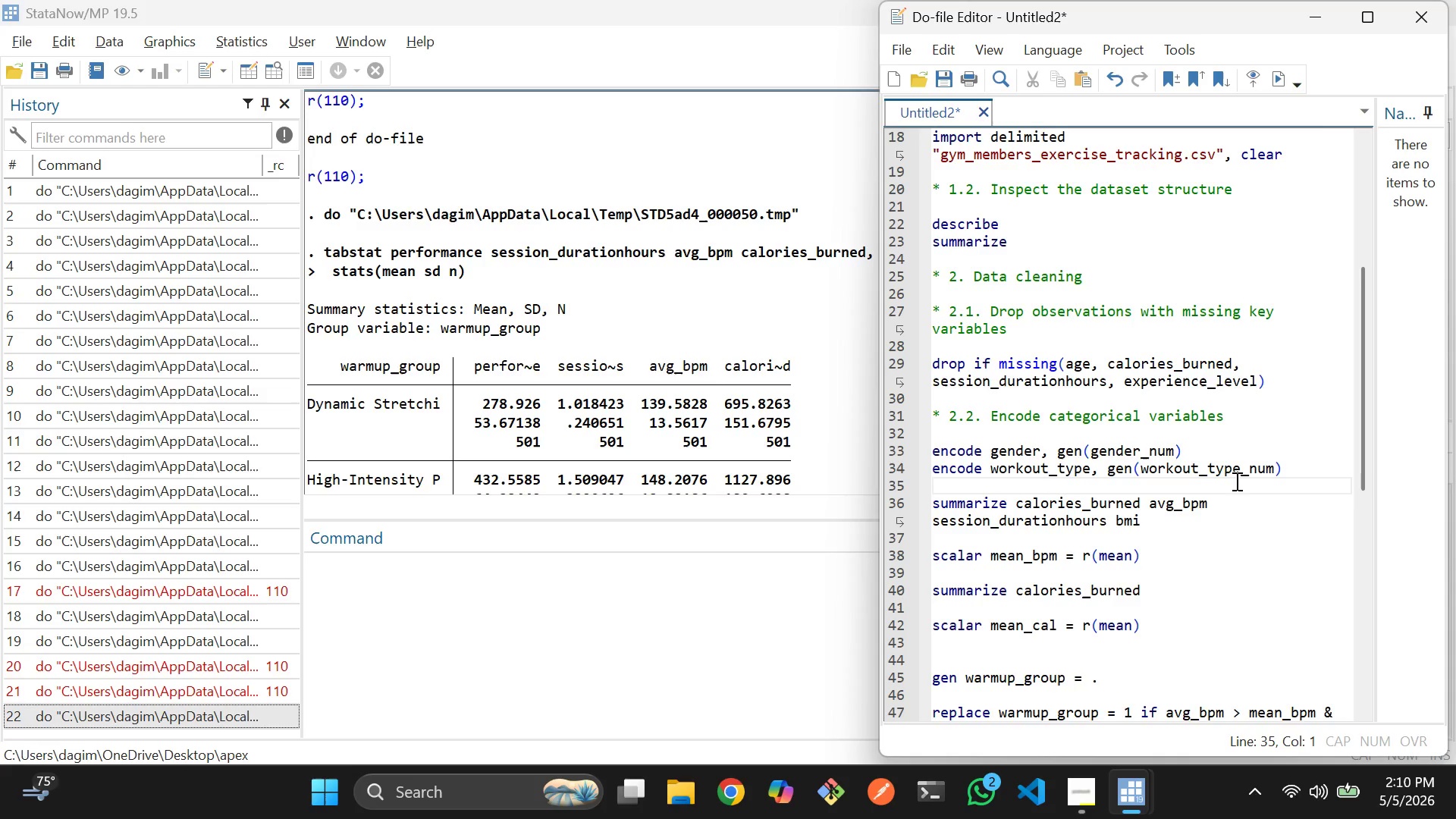 
key(Enter)
 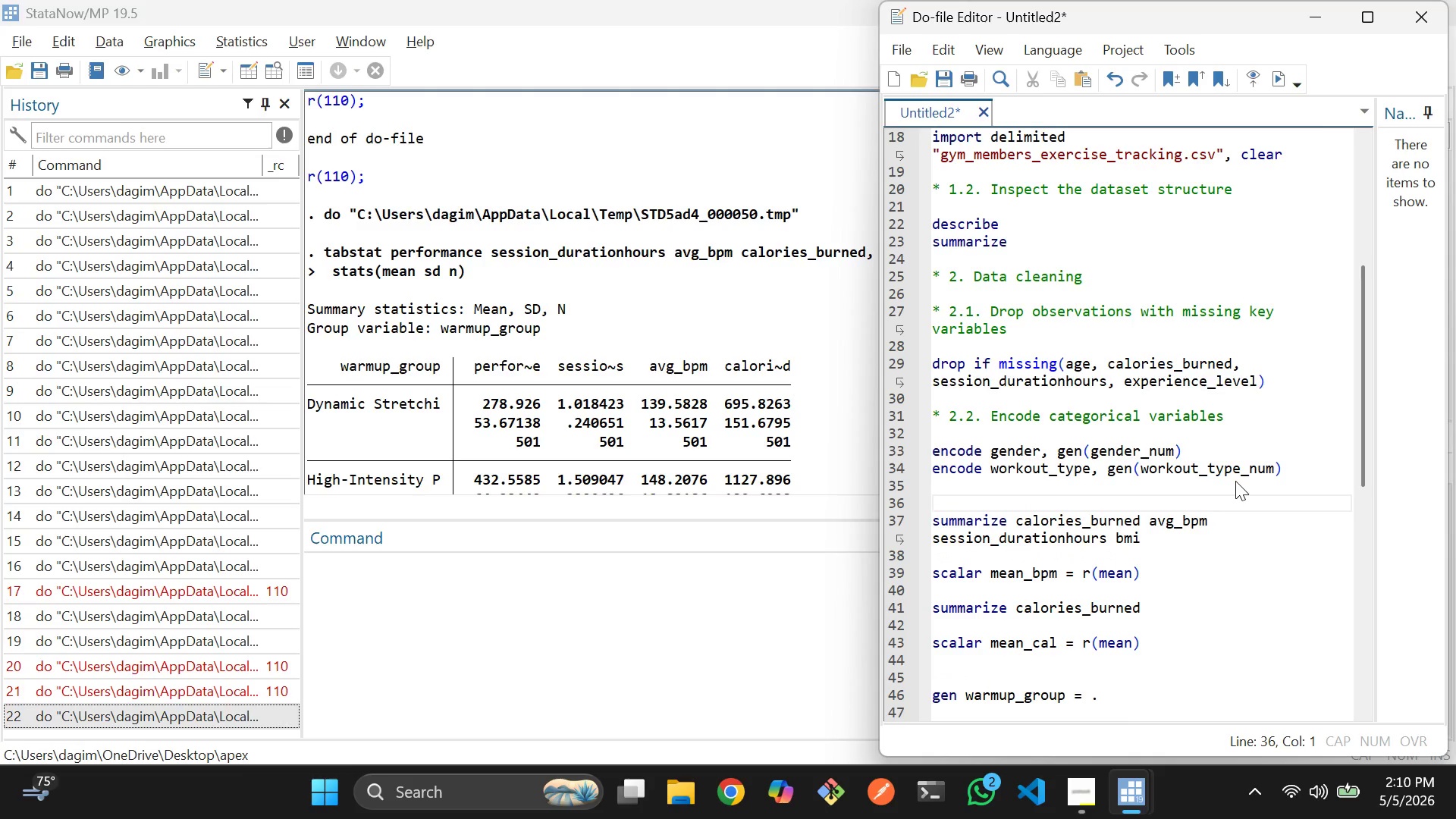 
type(*2,)
key(Backspace)
type(.3)
 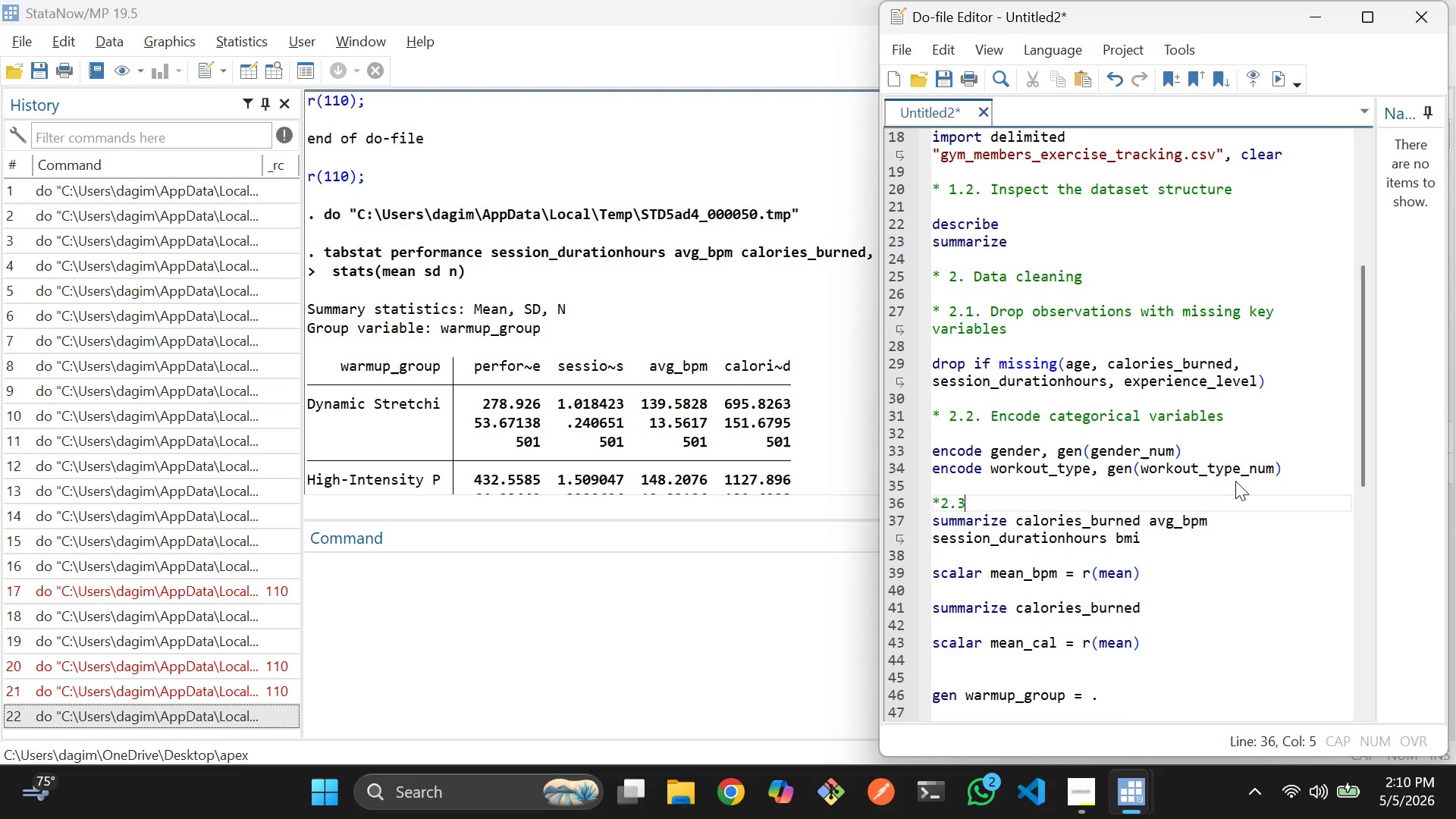 
key(ArrowLeft)
 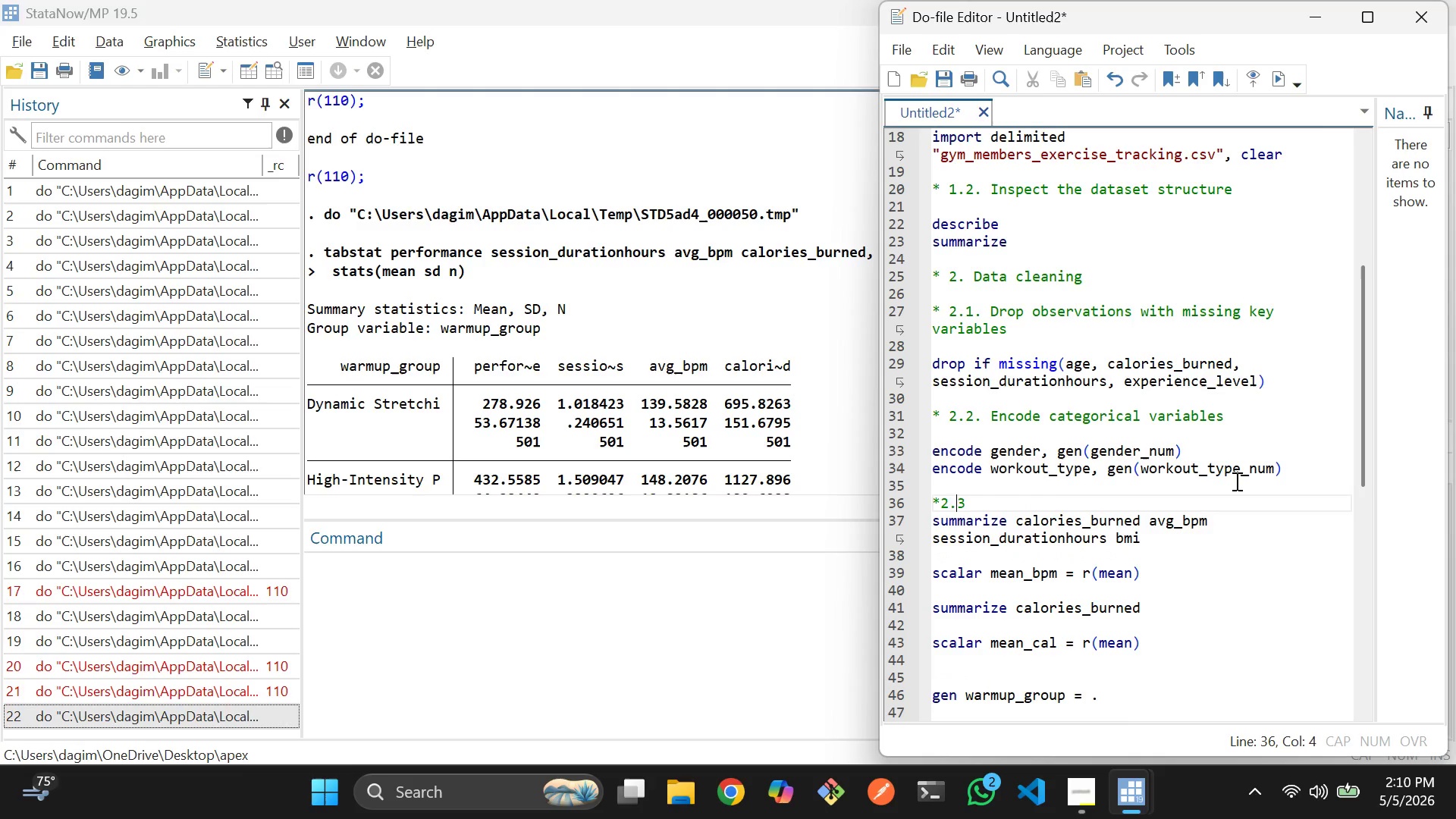 
key(ArrowLeft)
 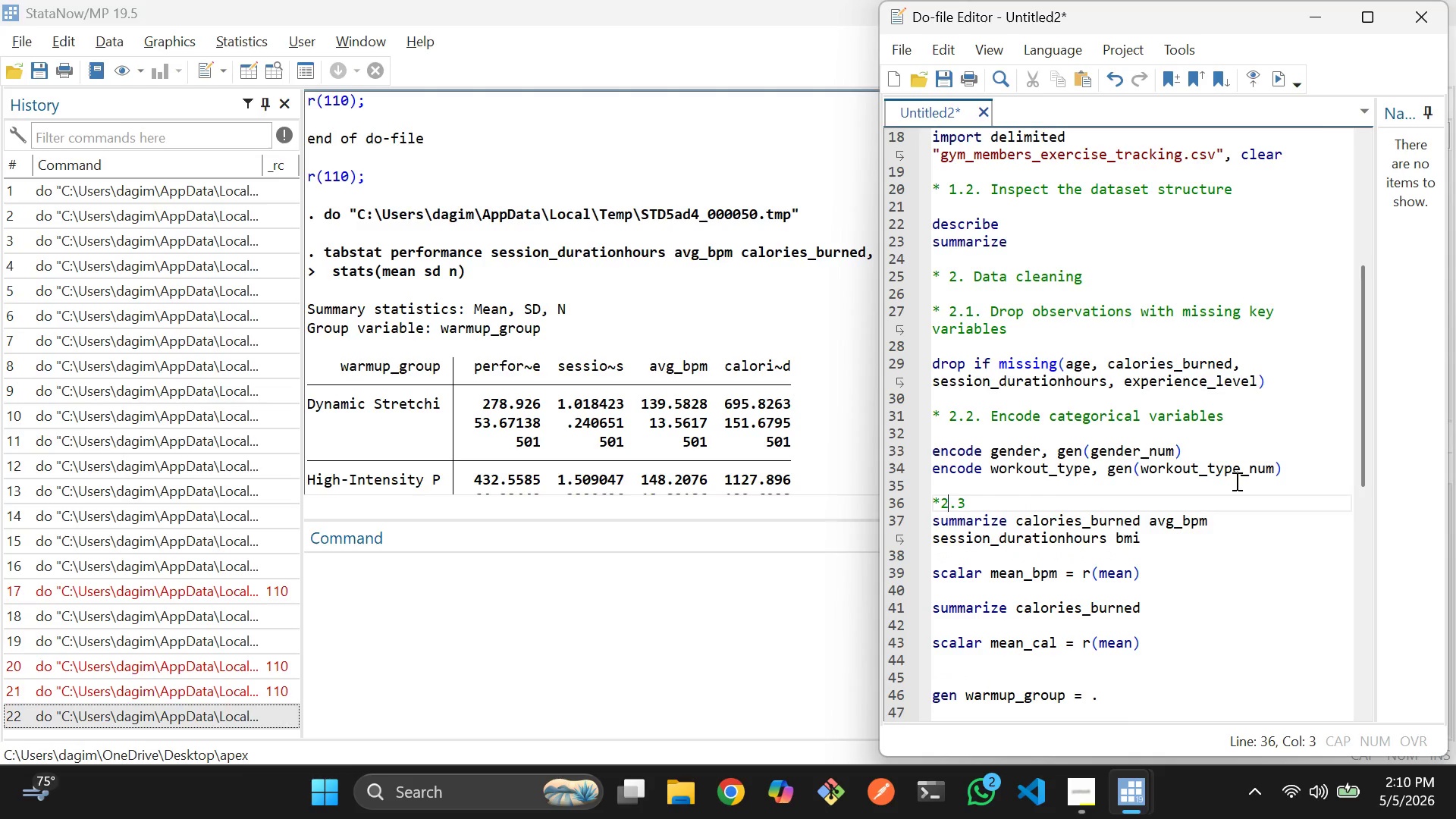 
key(ArrowLeft)
 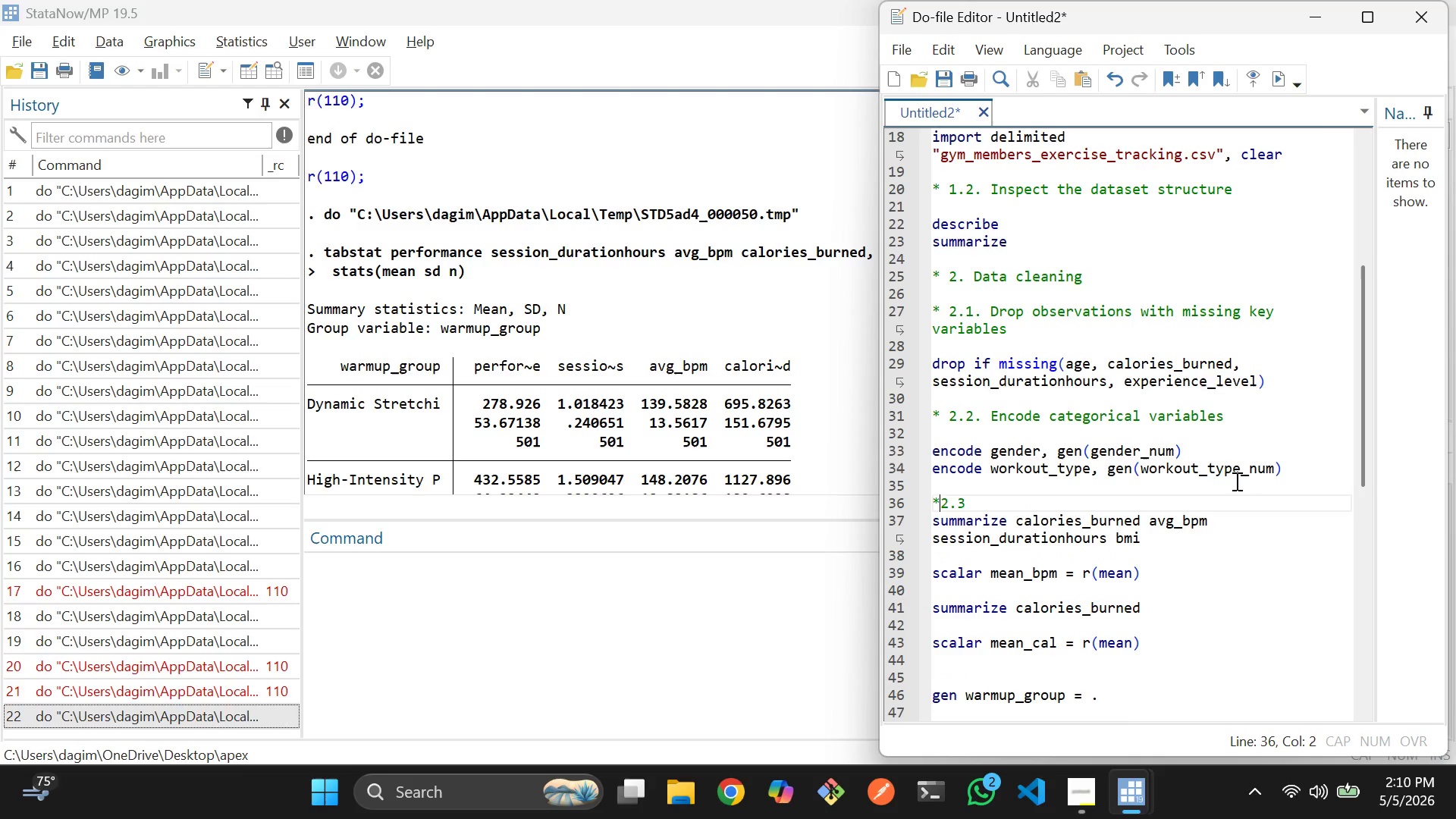 
key(Space)
 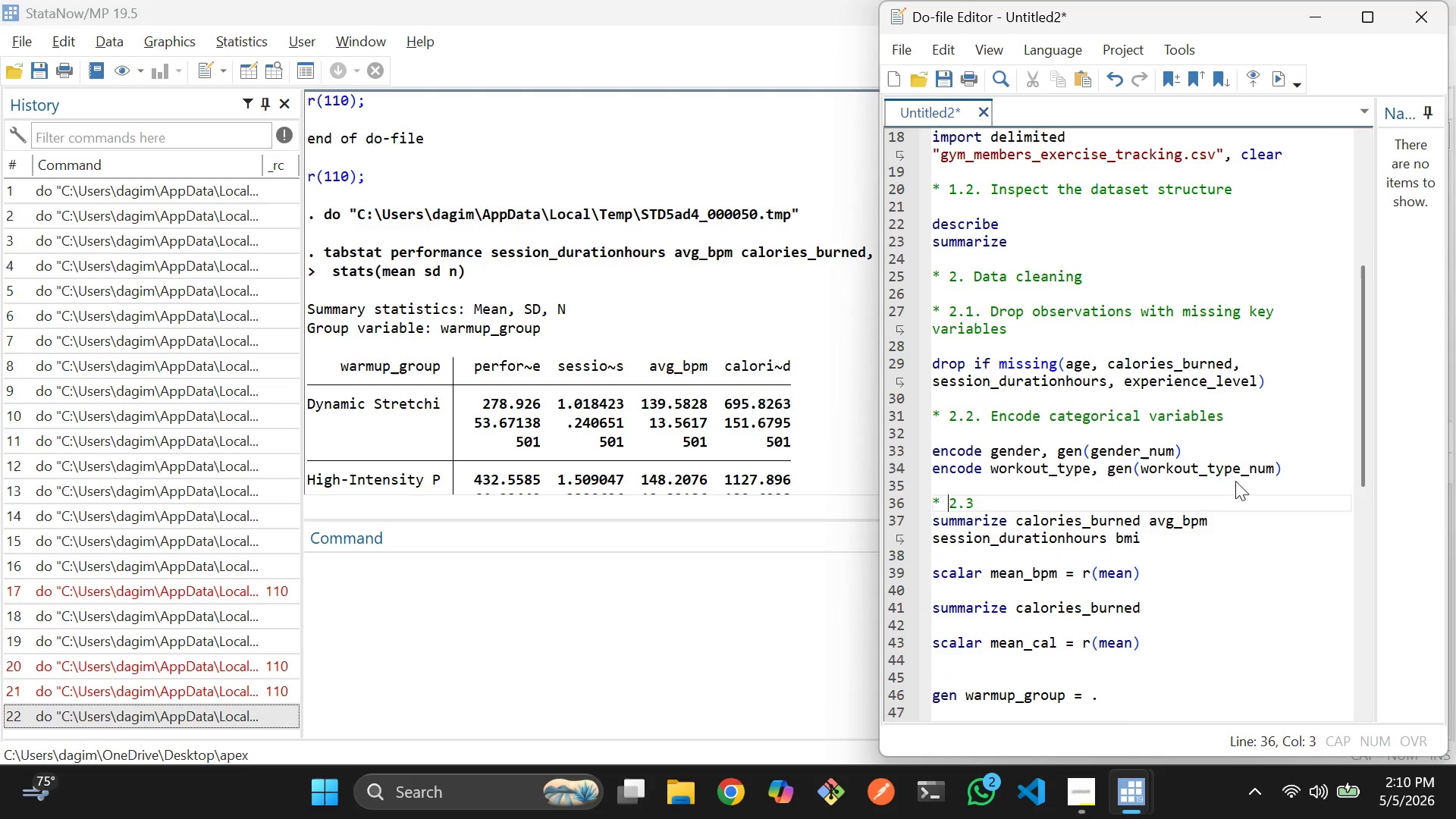 
key(ArrowRight)
 